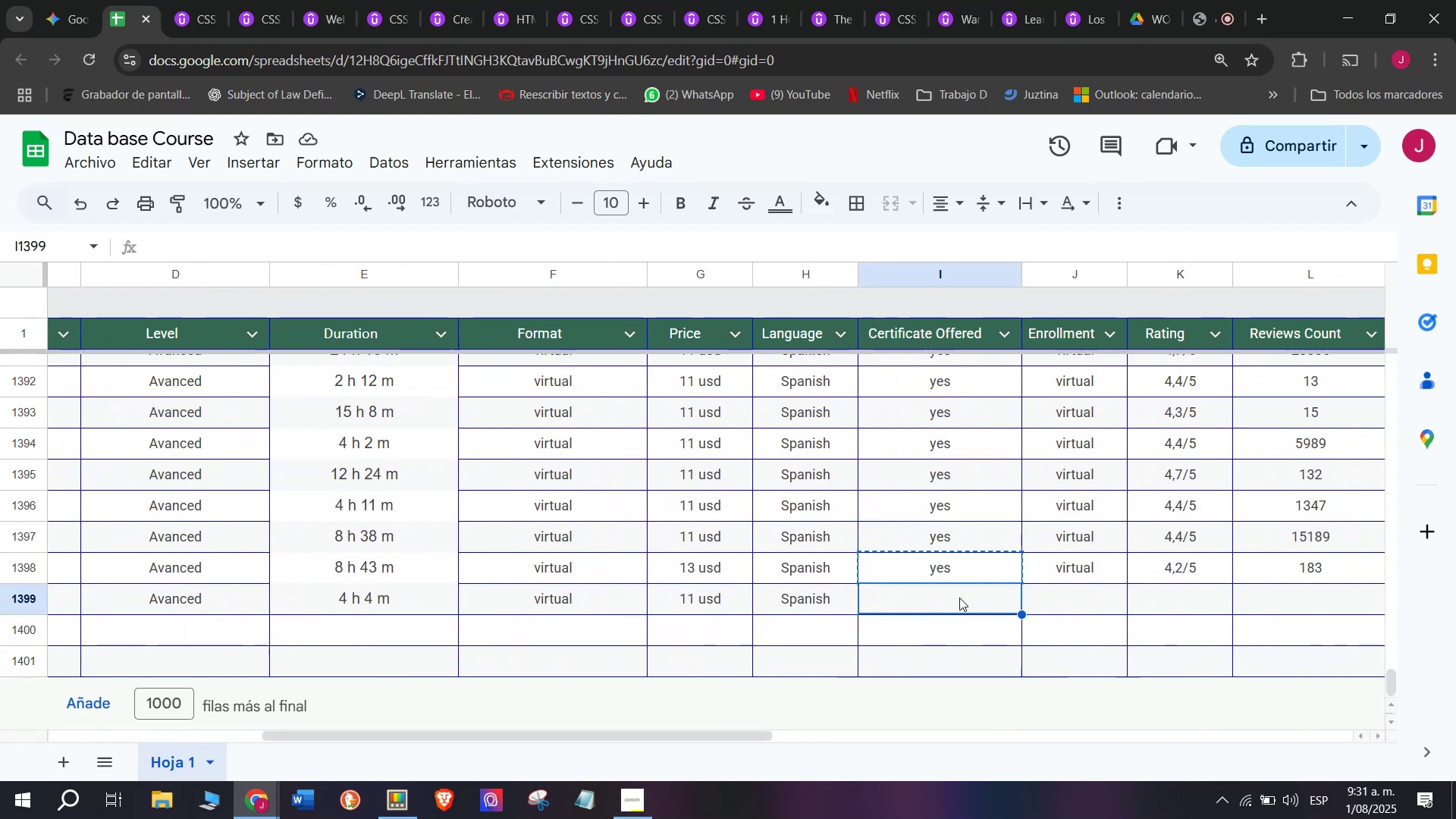 
key(Control+V)
 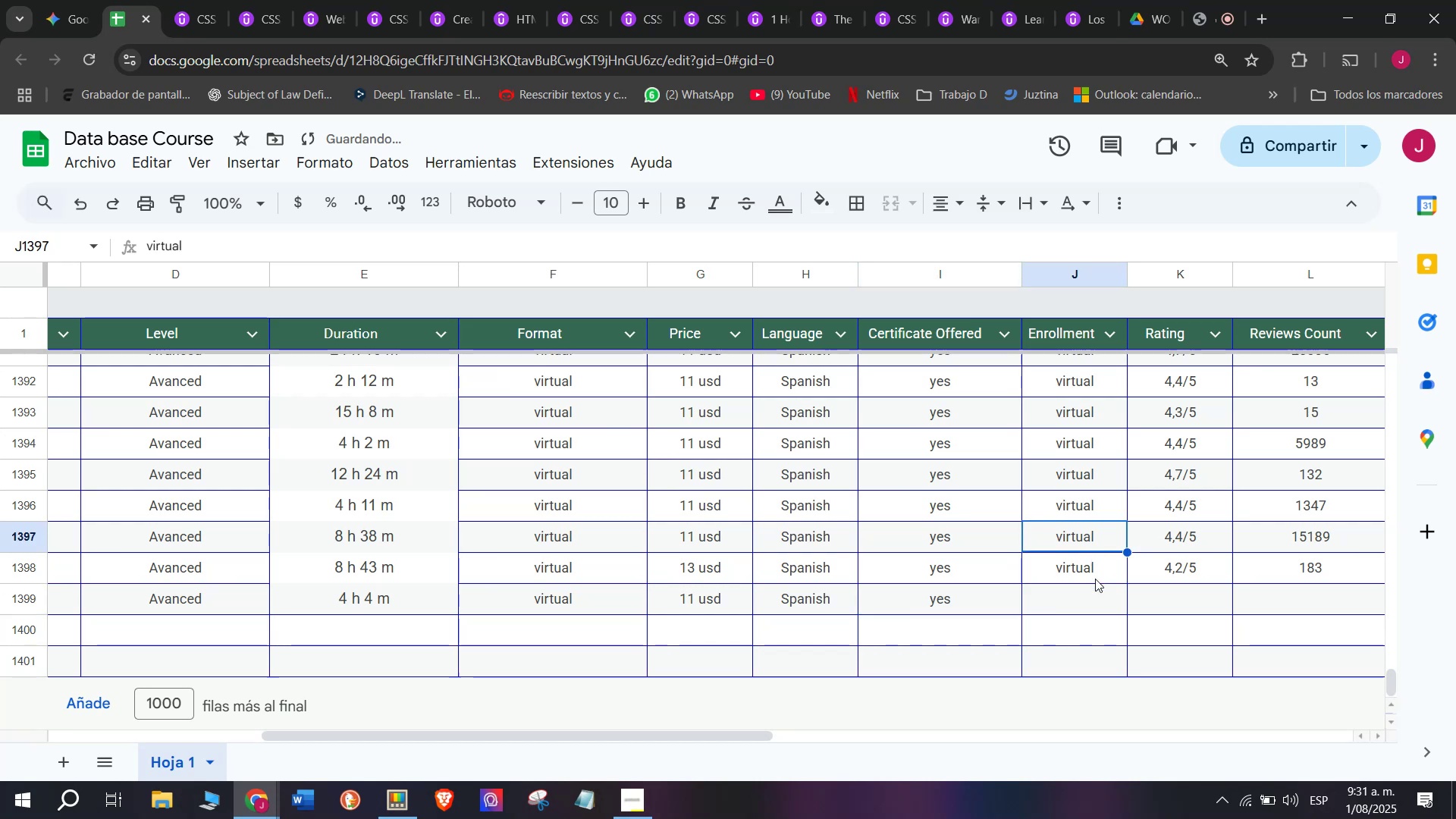 
key(Break)
 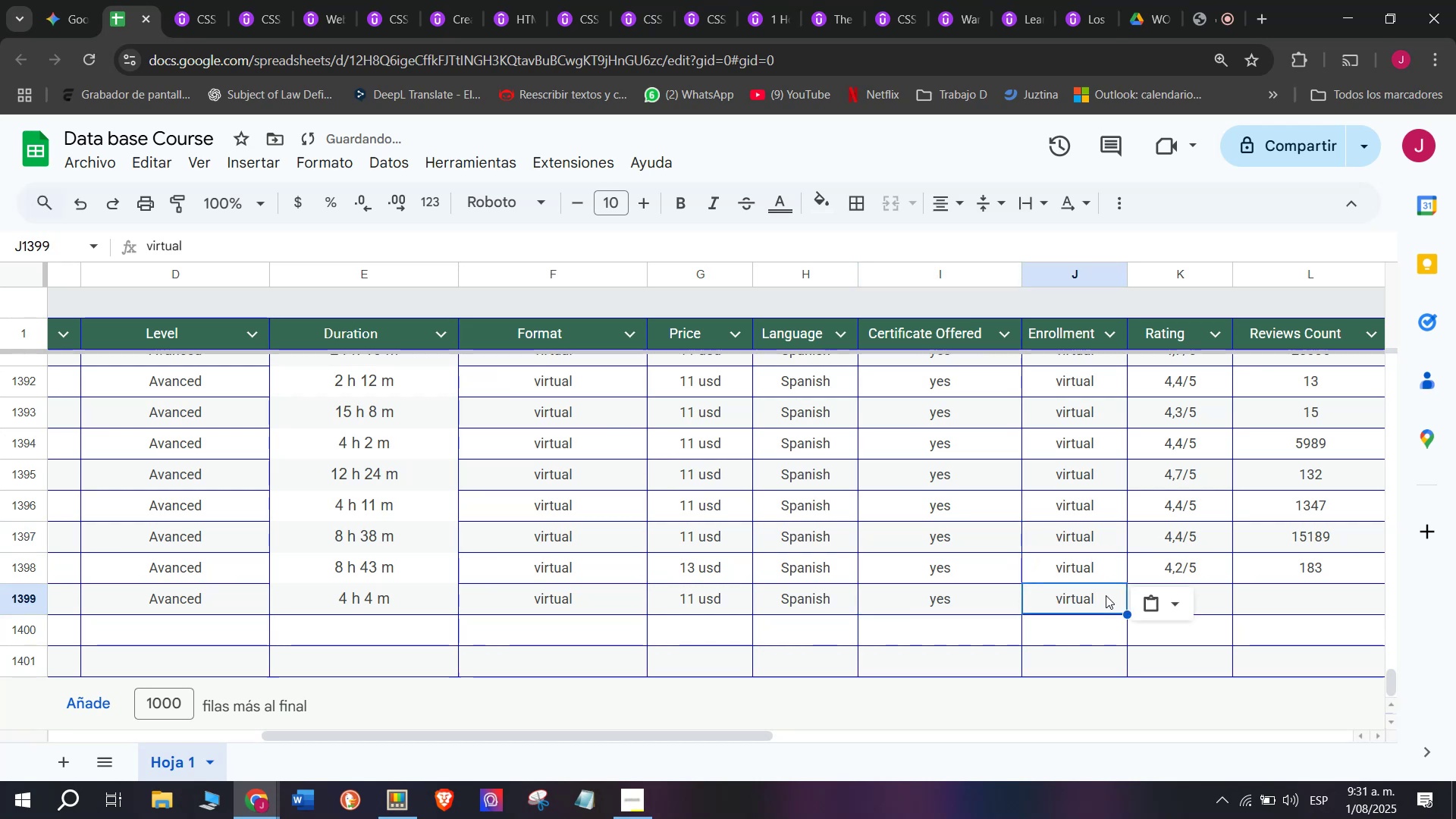 
key(Control+ControlLeft)
 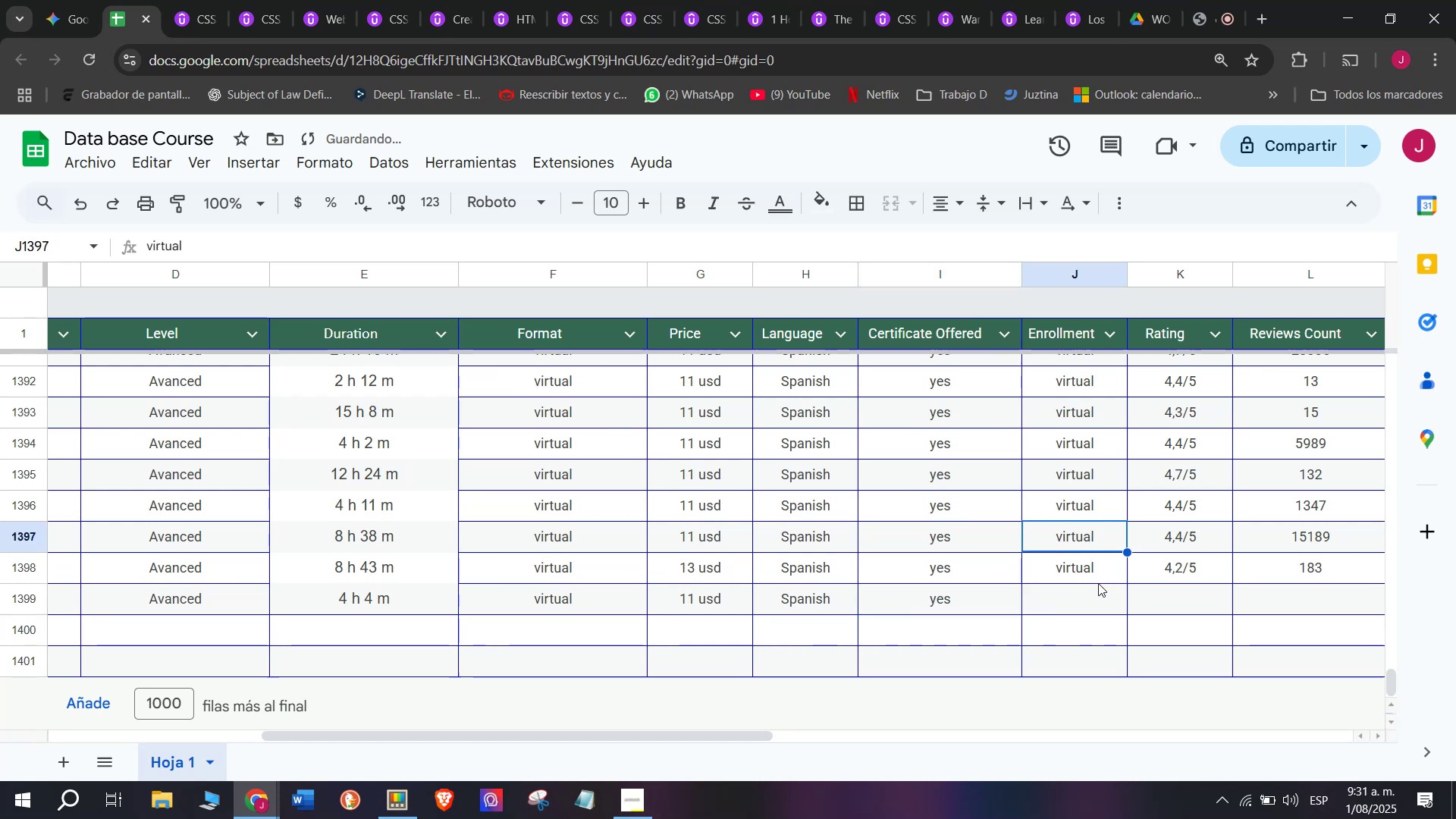 
key(Control+C)
 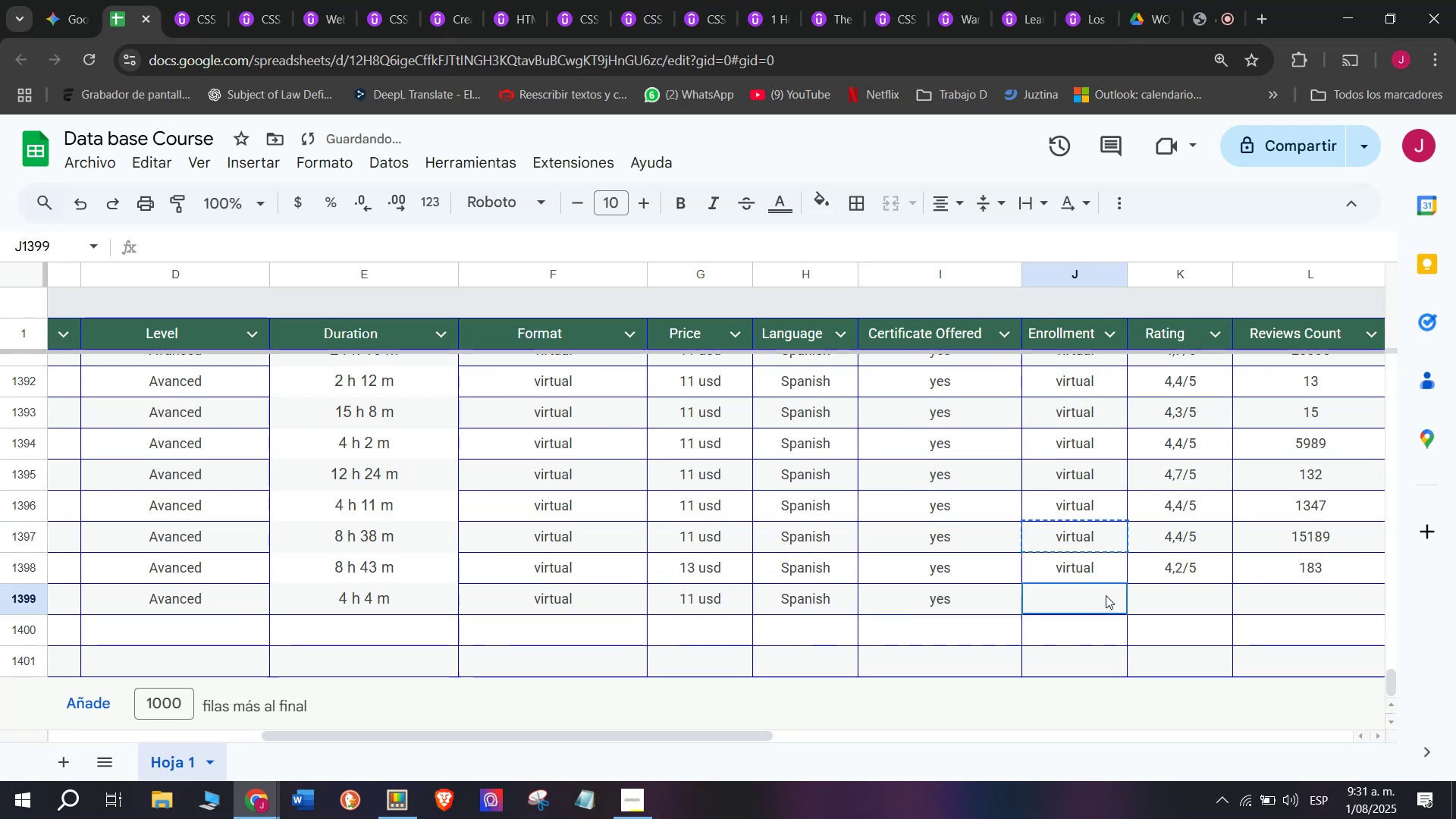 
left_click([1106, 595])
 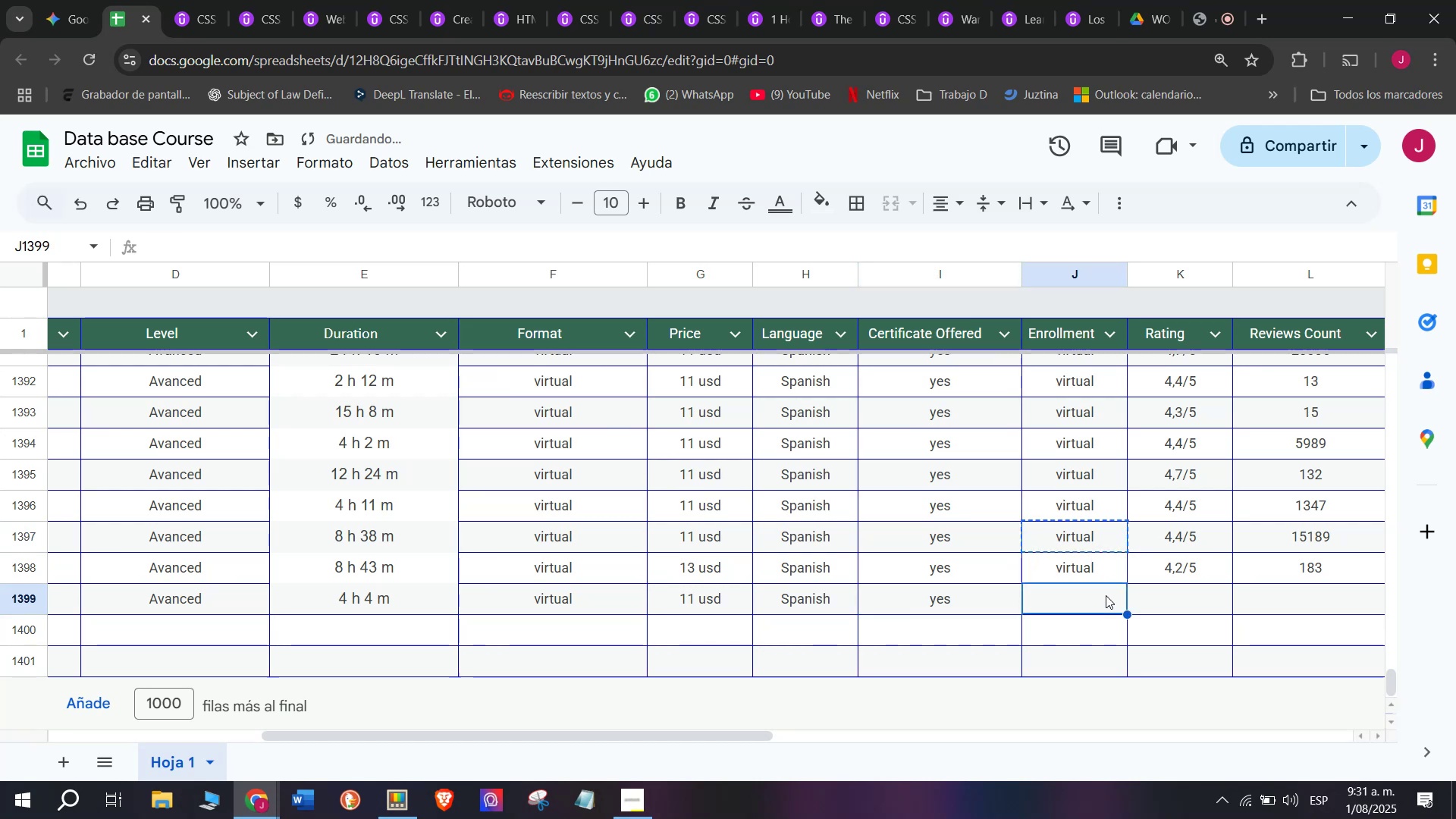 
key(Z)
 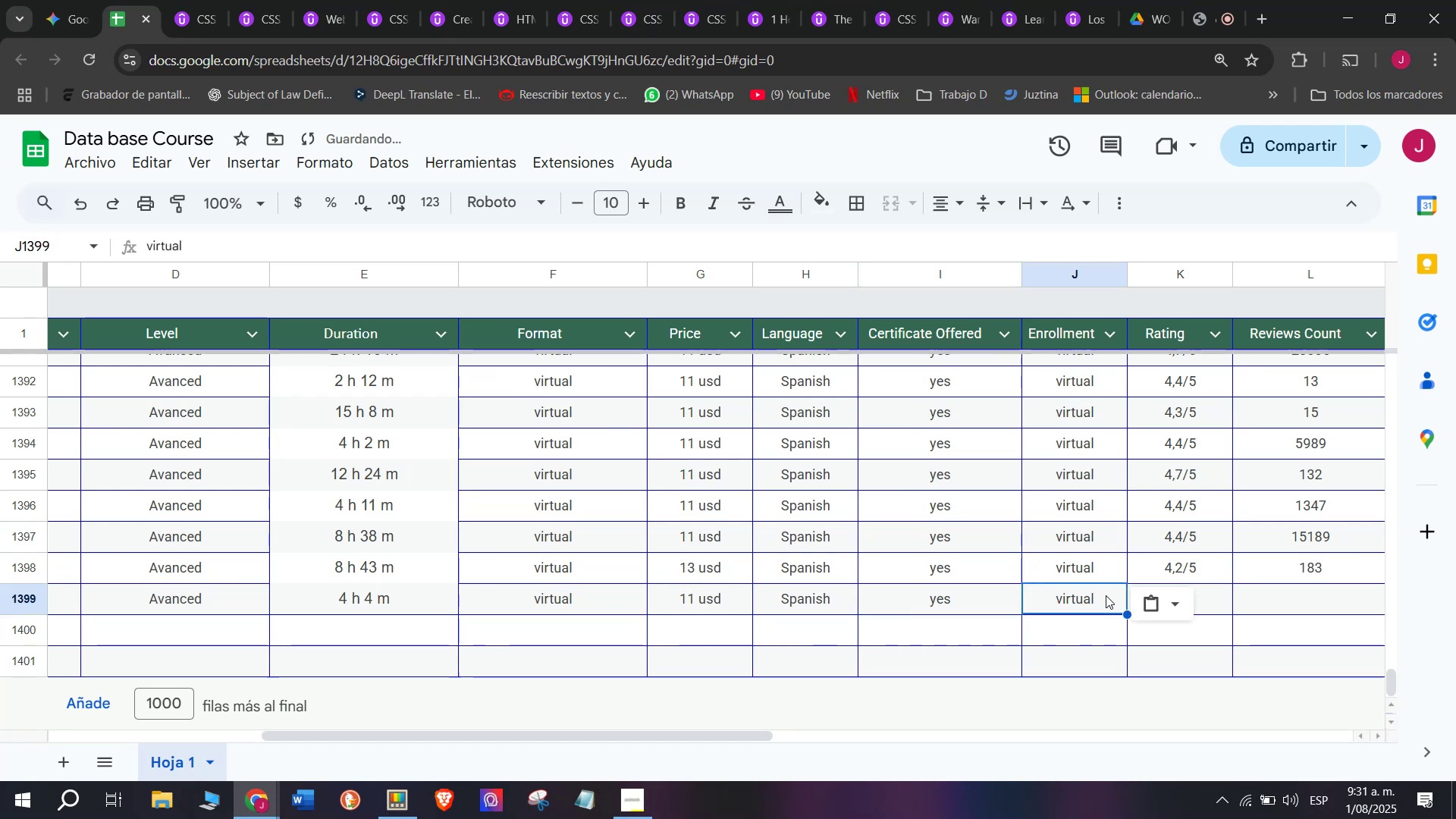 
key(Control+ControlLeft)
 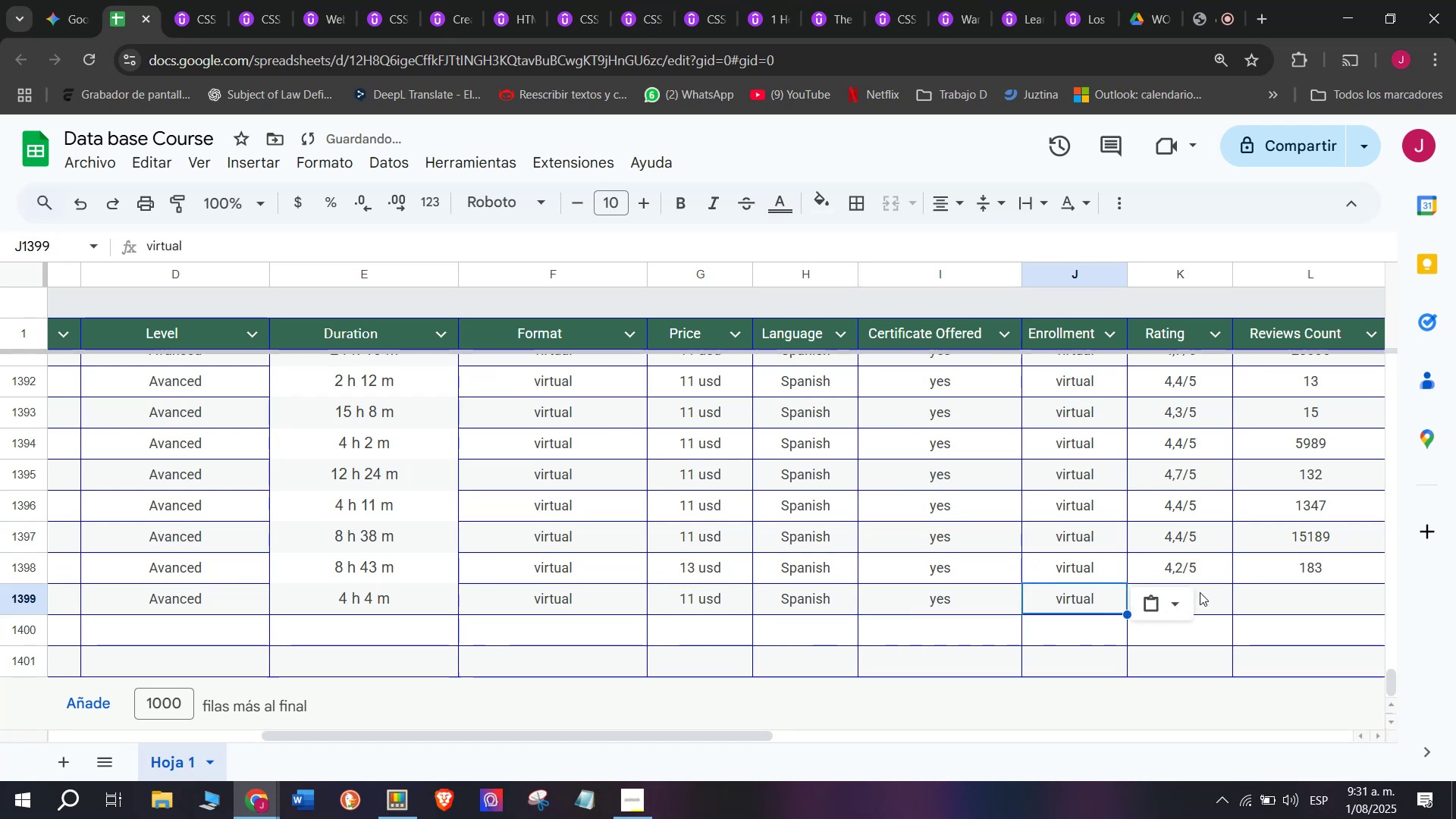 
key(Control+V)
 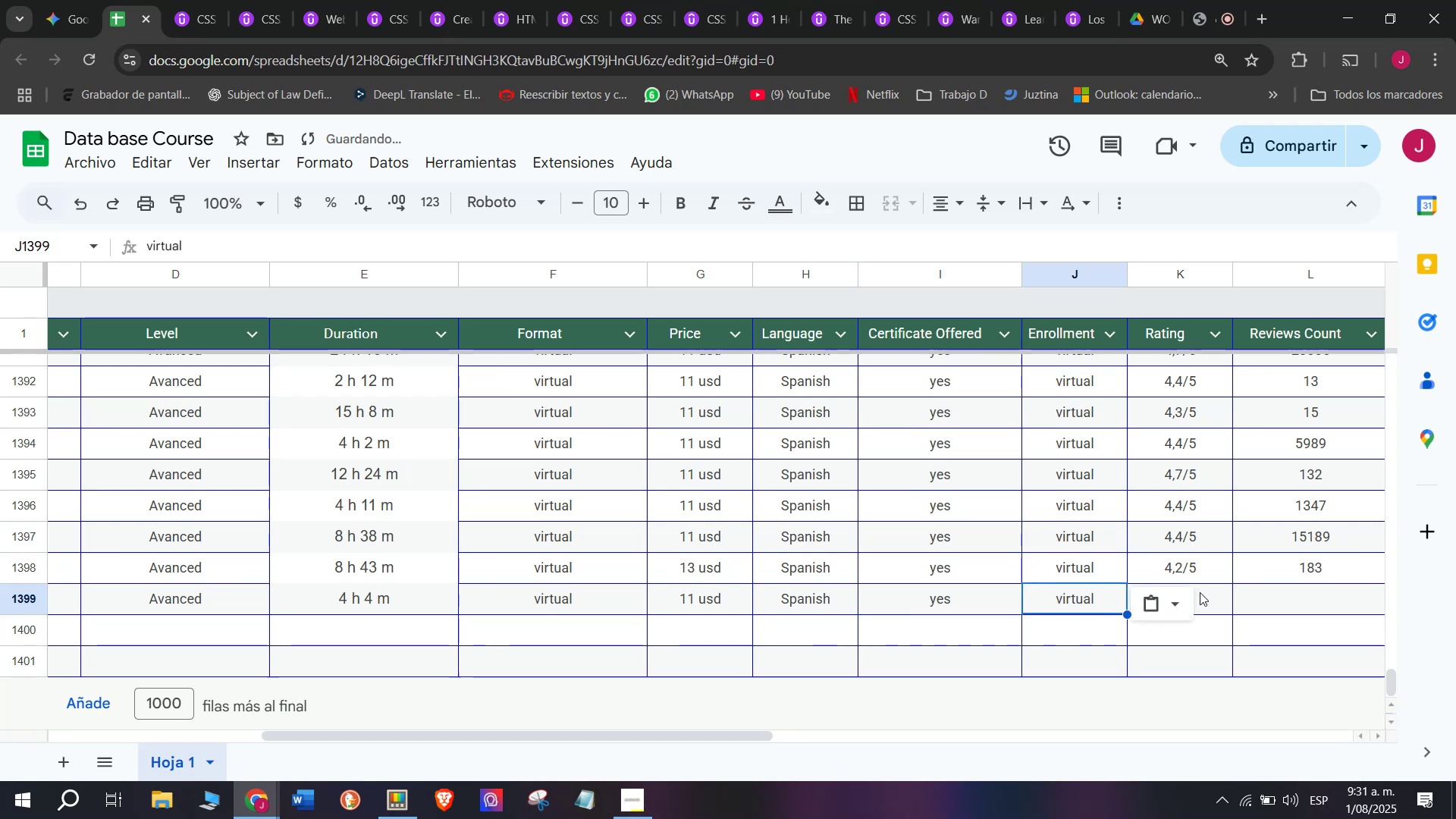 
left_click([1200, 592])
 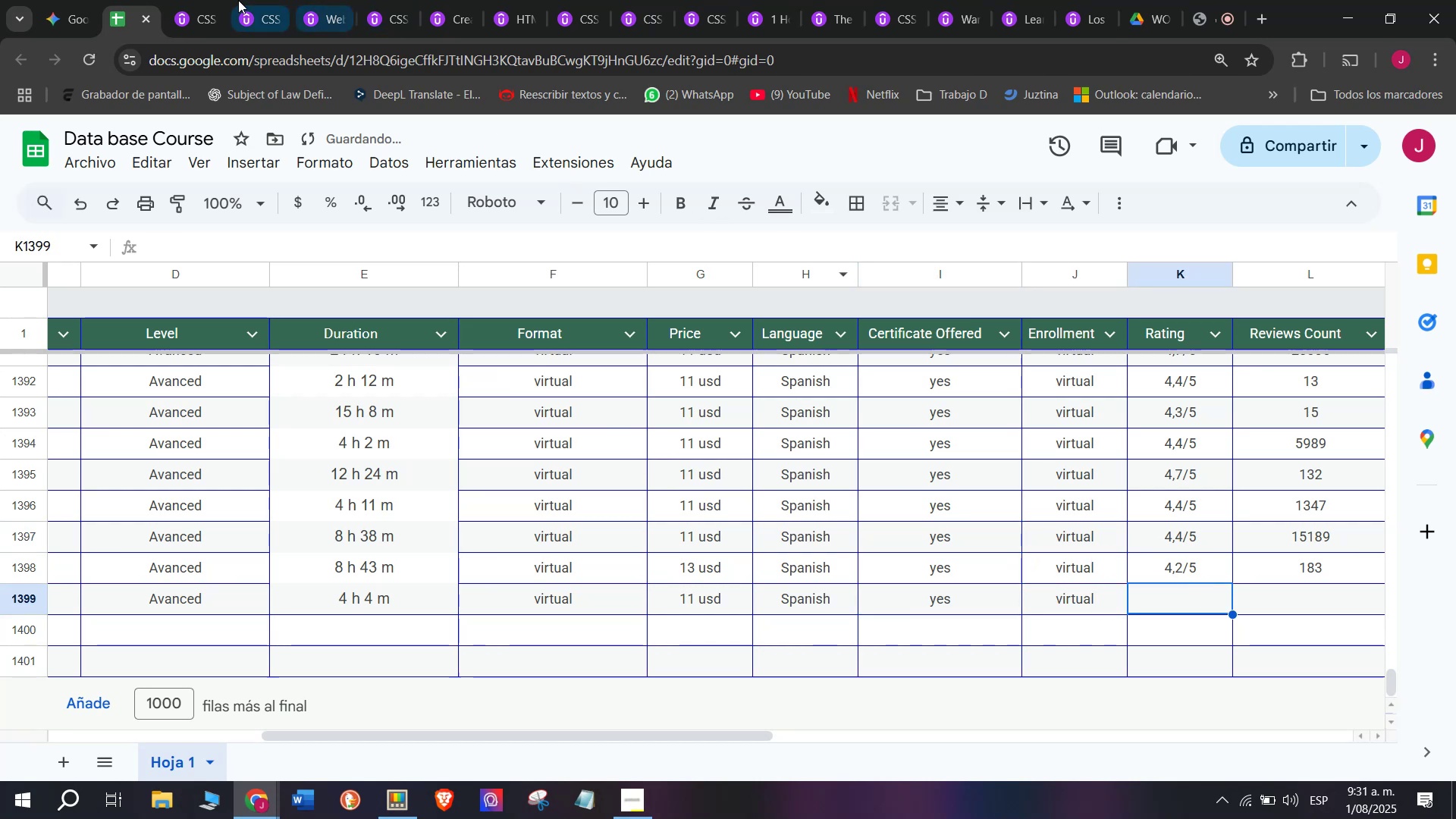 
left_click([217, 0])
 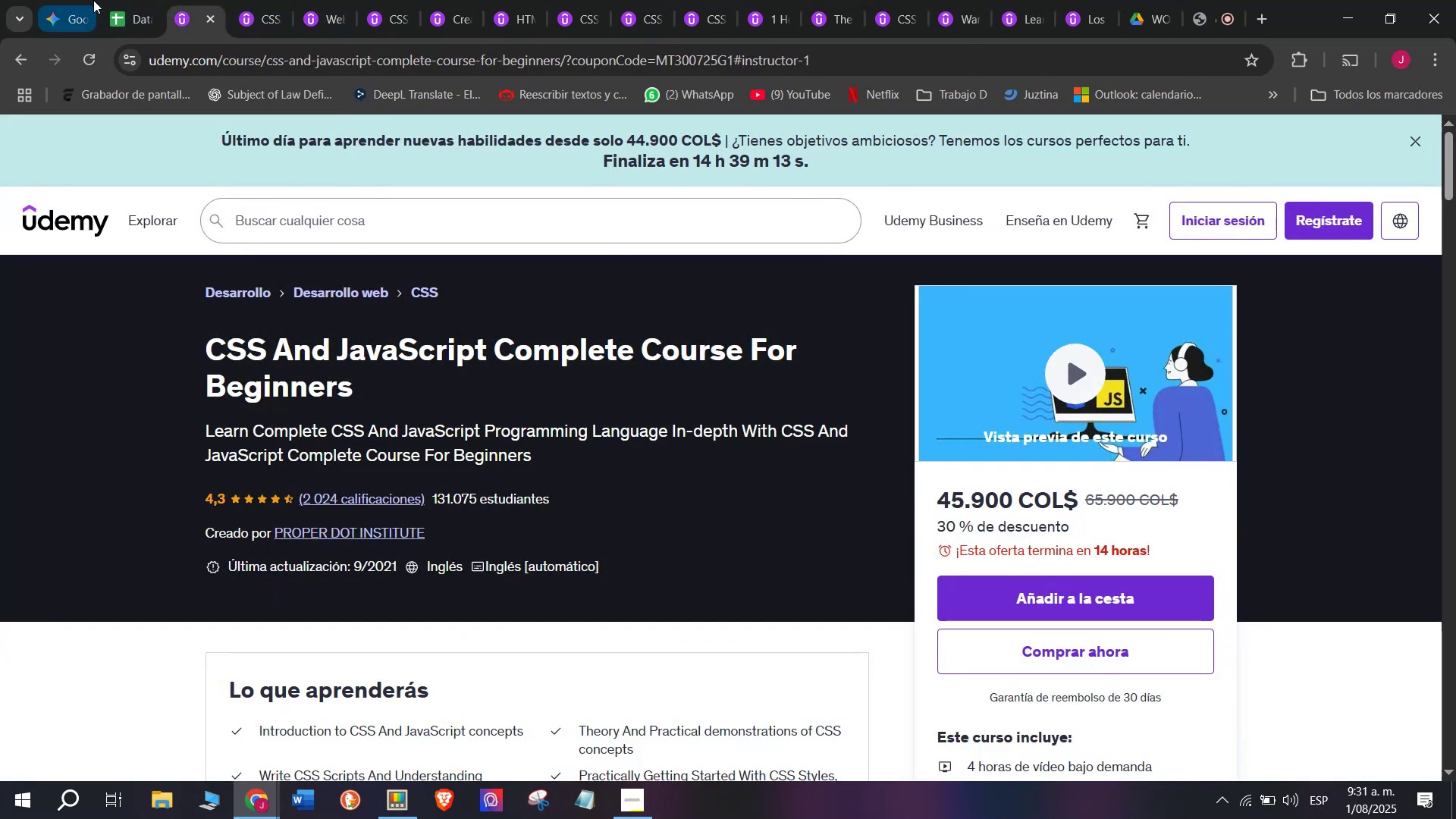 
double_click([115, 0])
 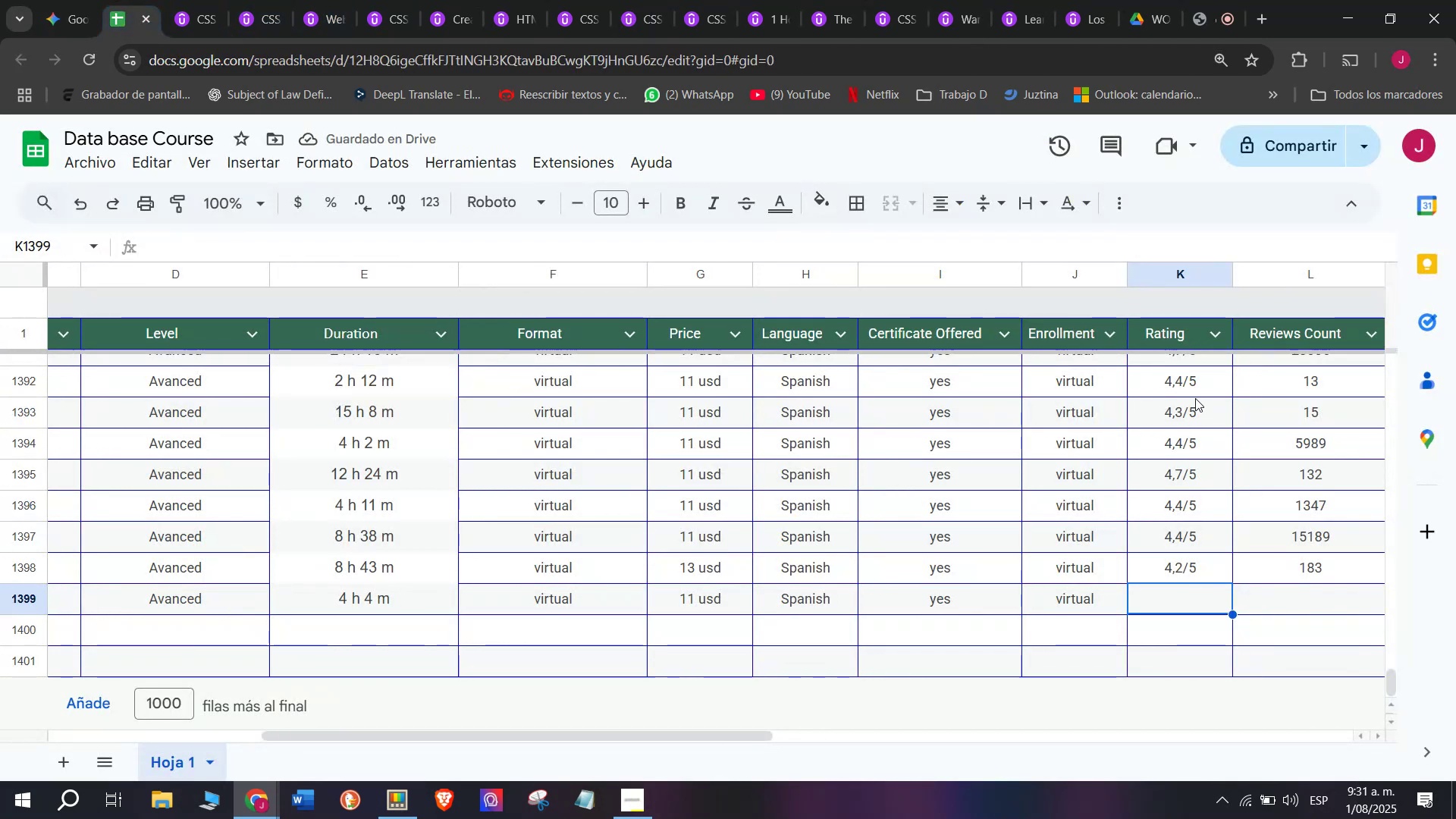 
left_click([1209, 406])
 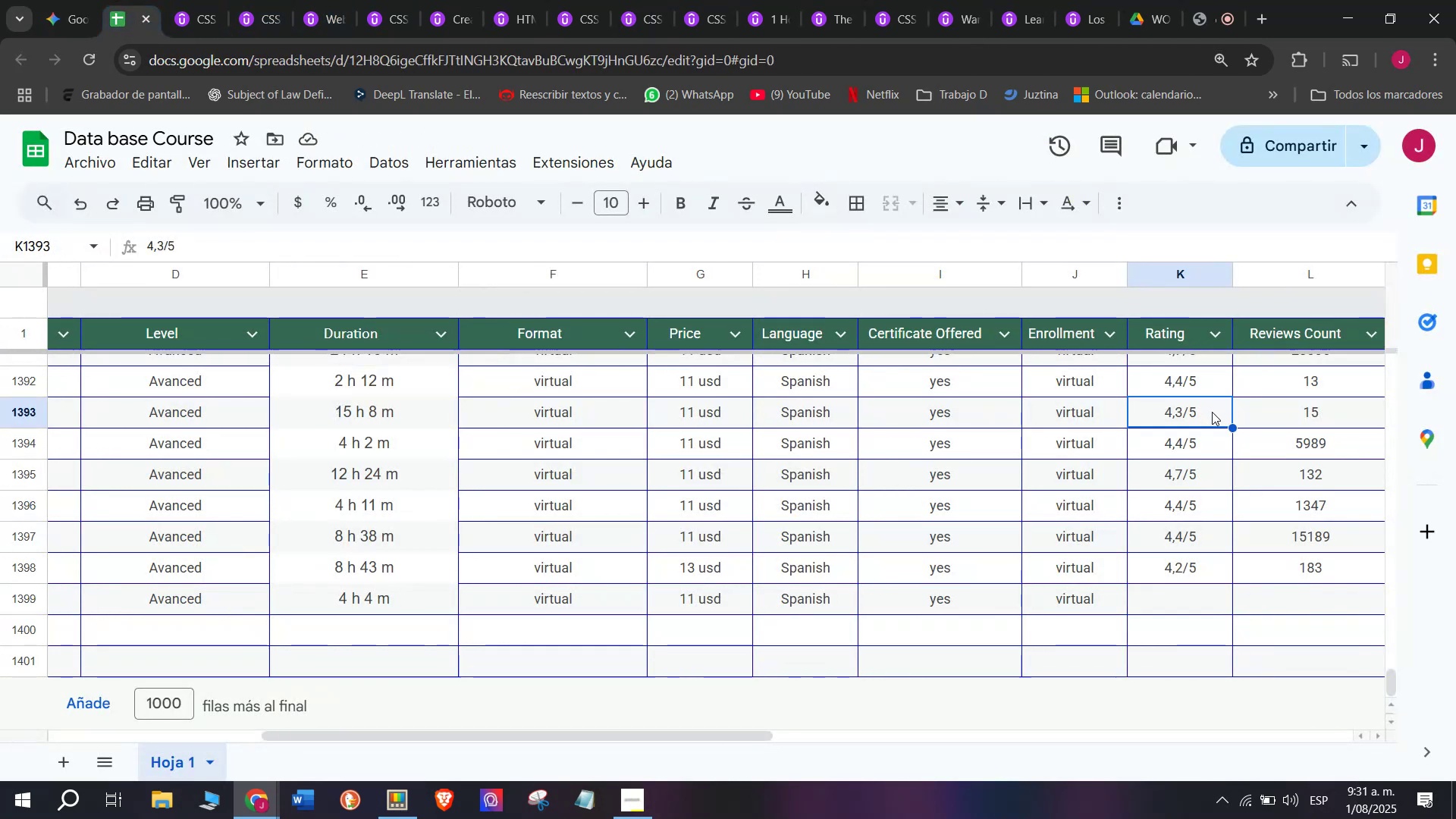 
key(Control+ControlLeft)
 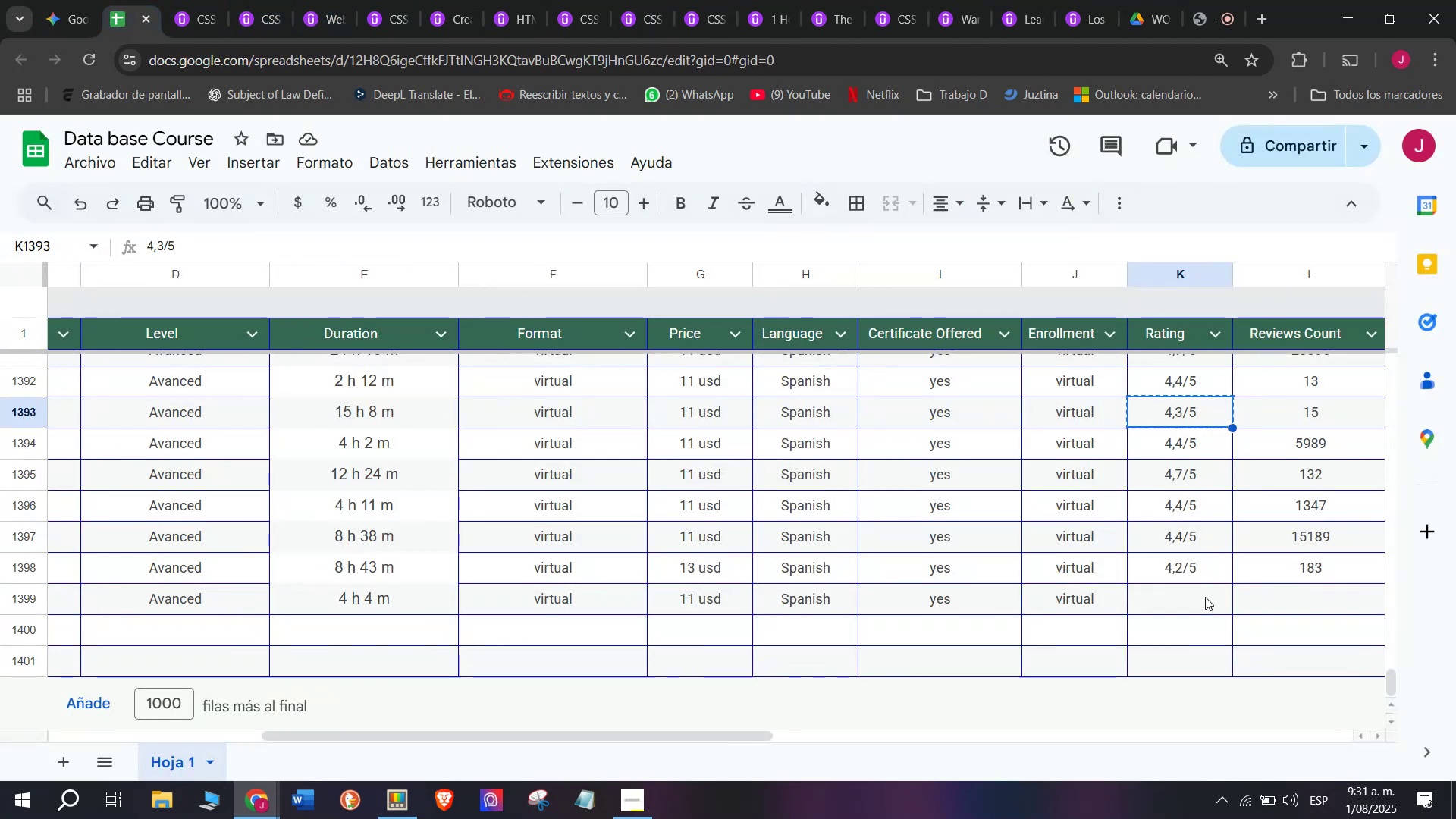 
key(Break)
 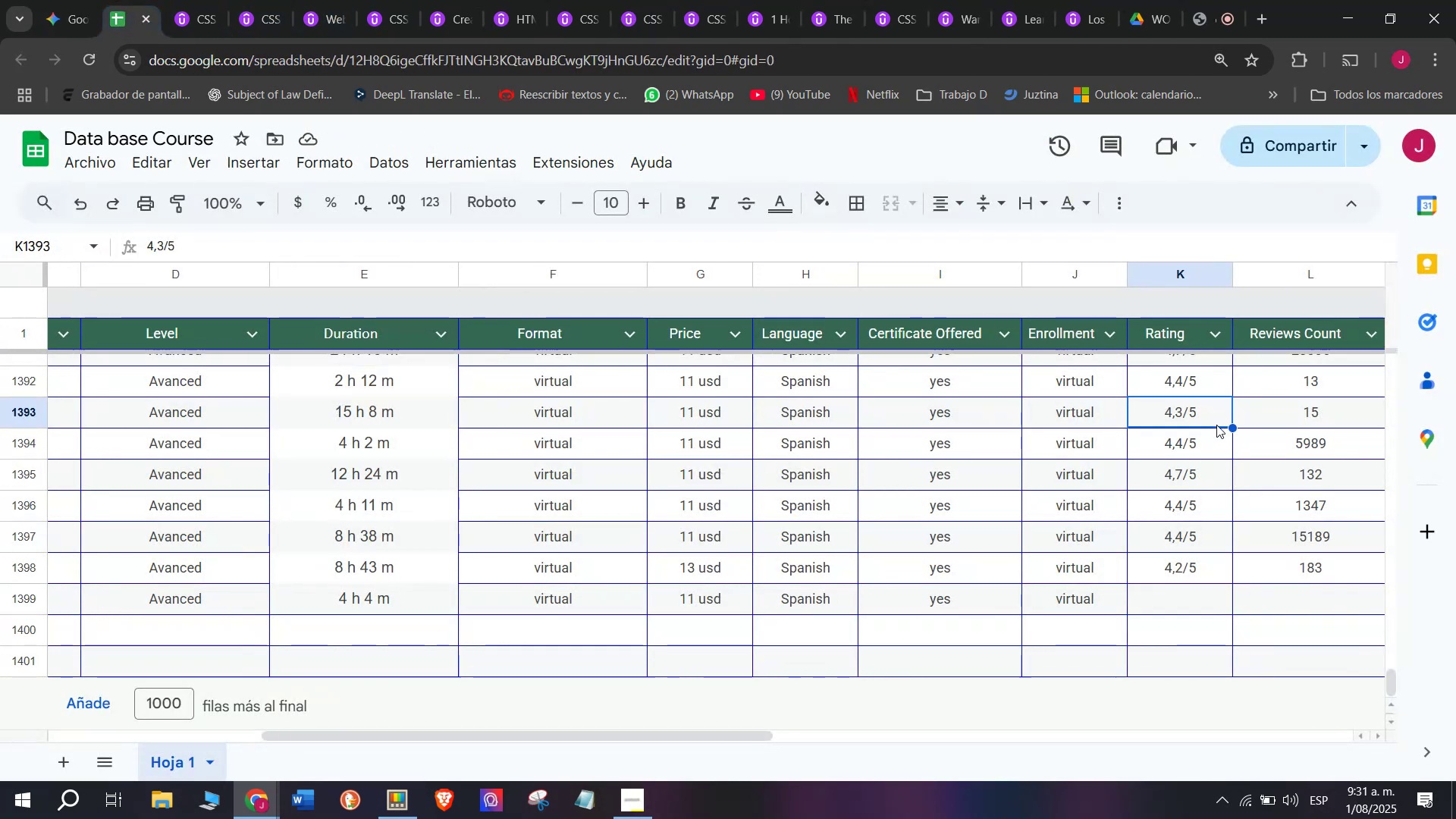 
key(Control+C)
 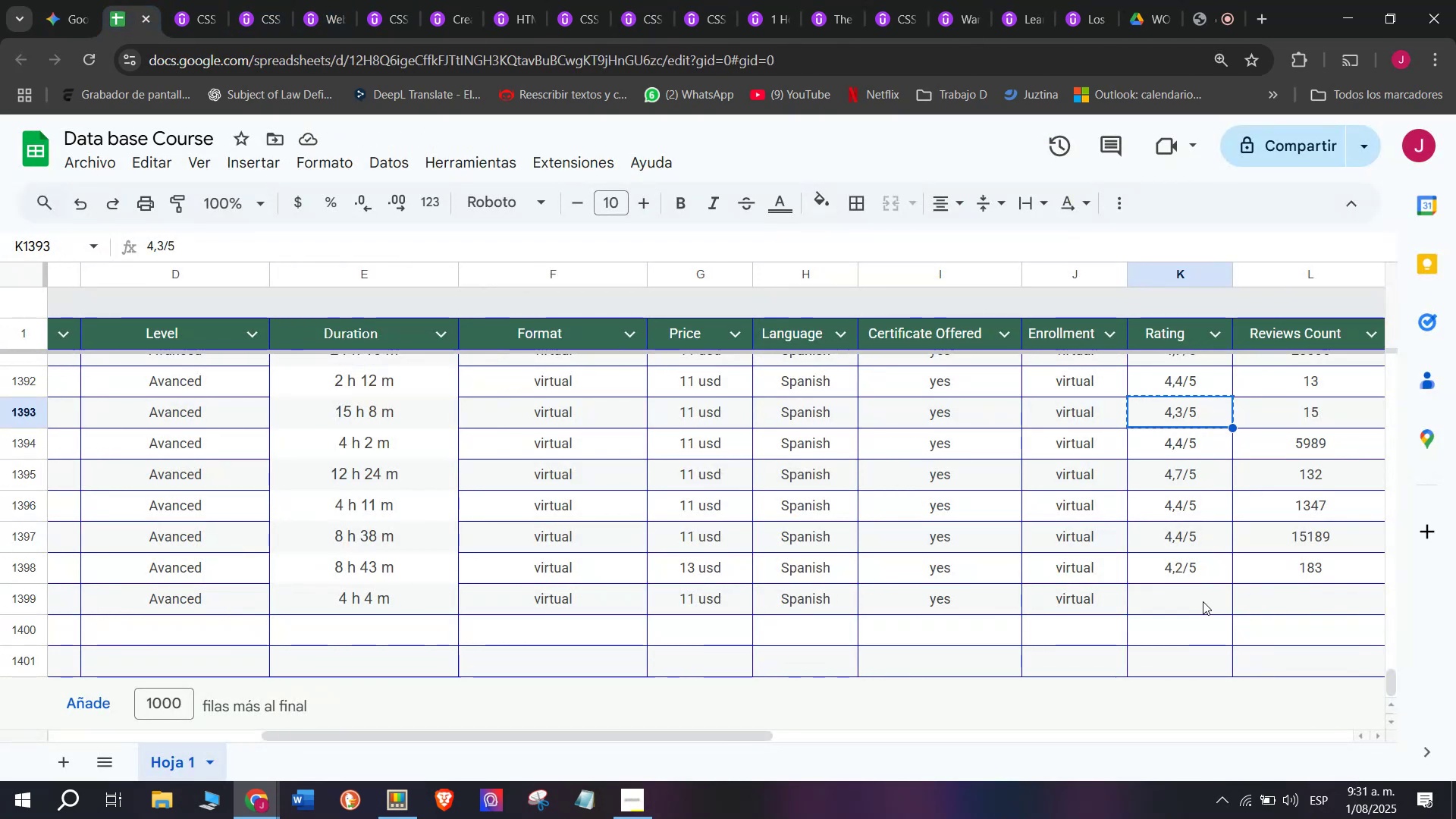 
left_click([1203, 600])
 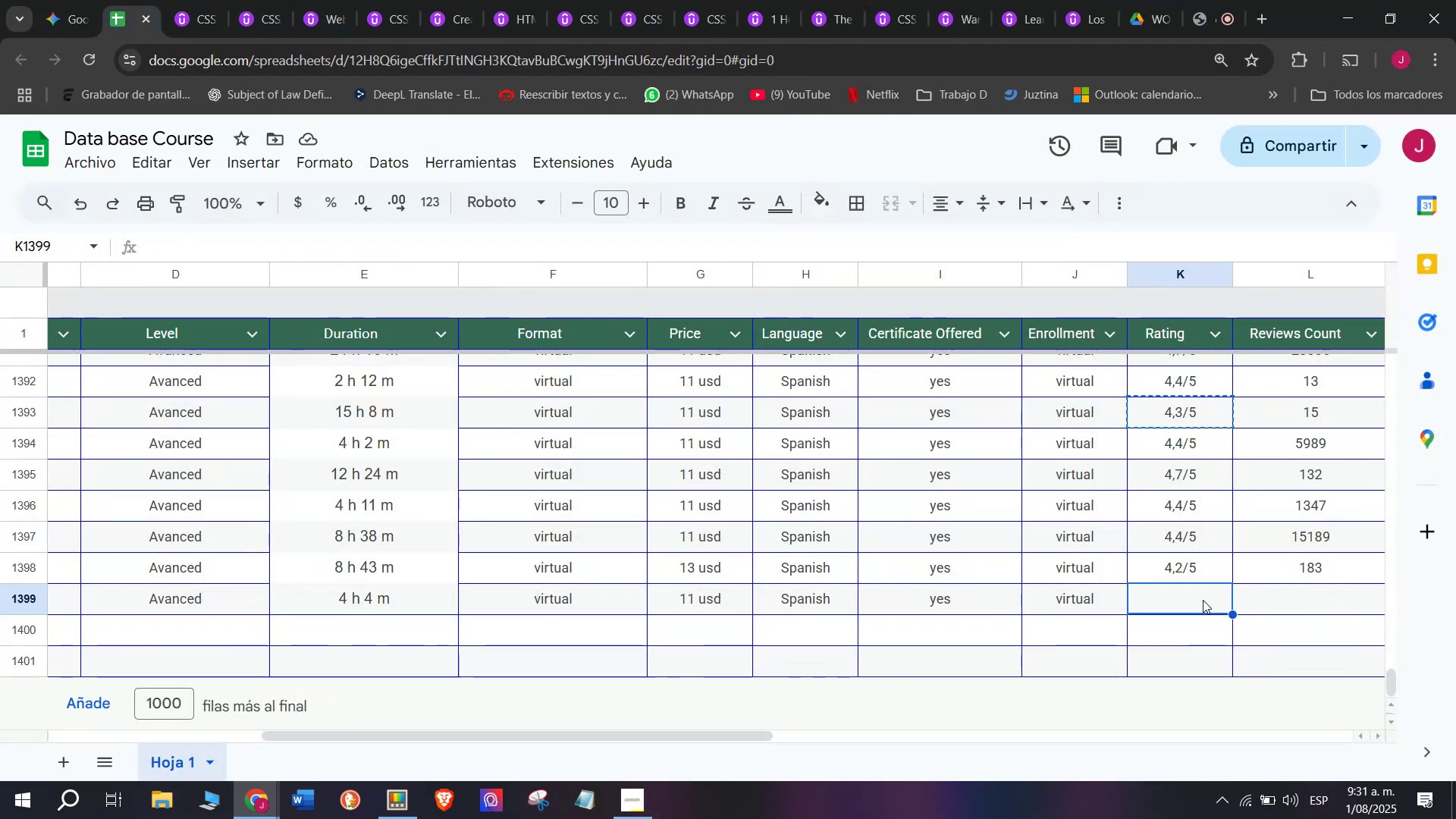 
key(Z)
 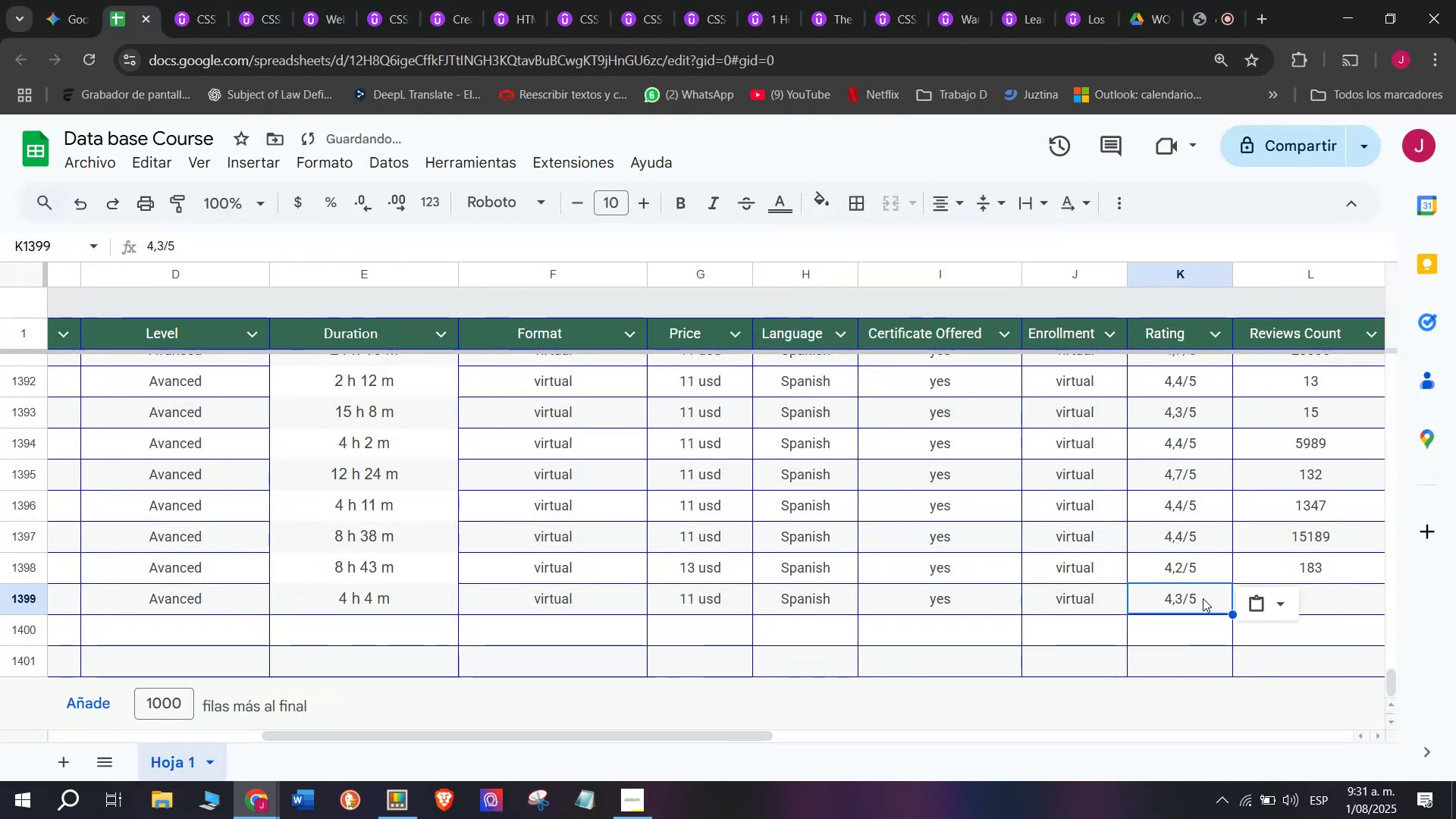 
key(Control+ControlLeft)
 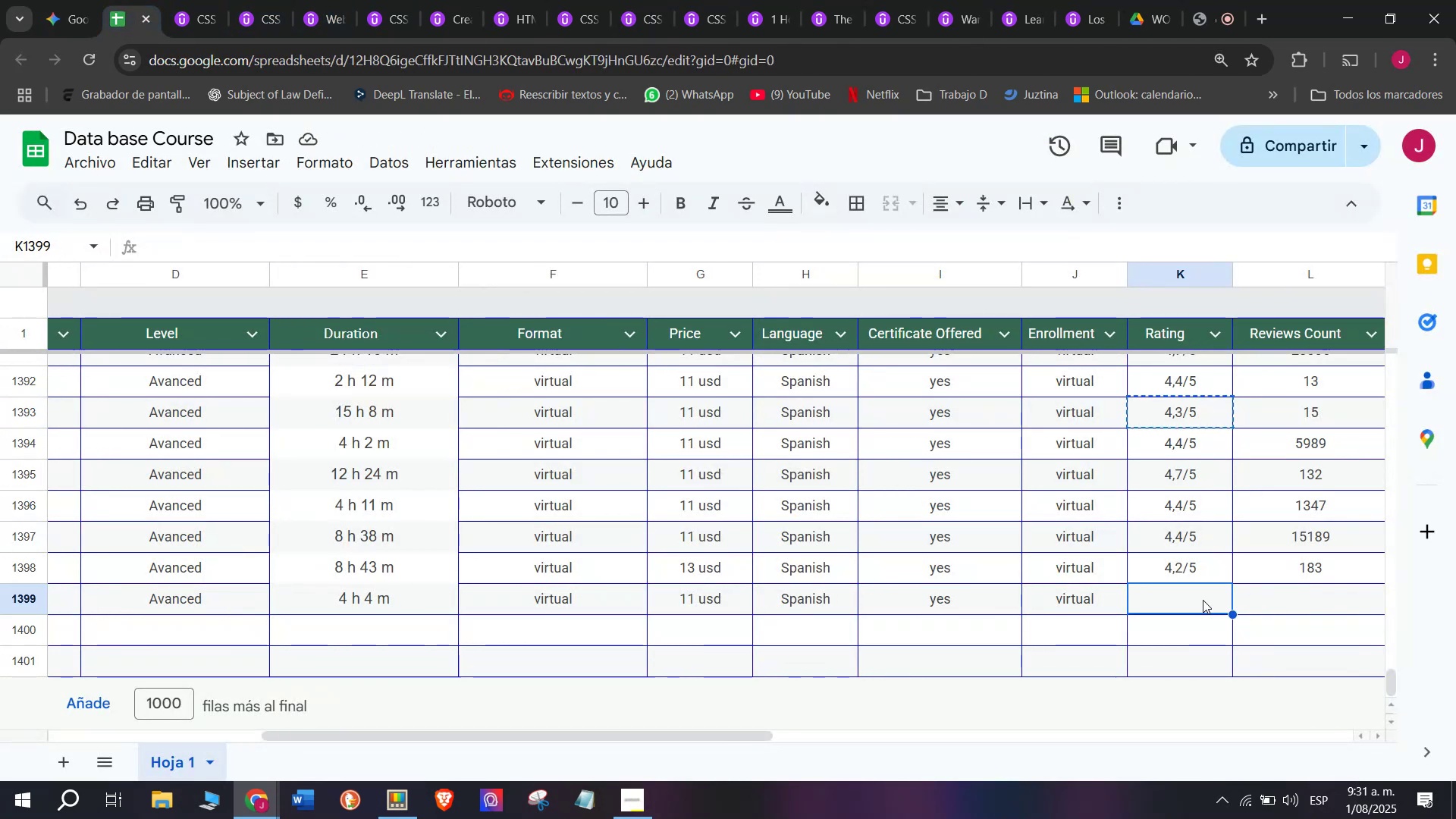 
key(Control+V)
 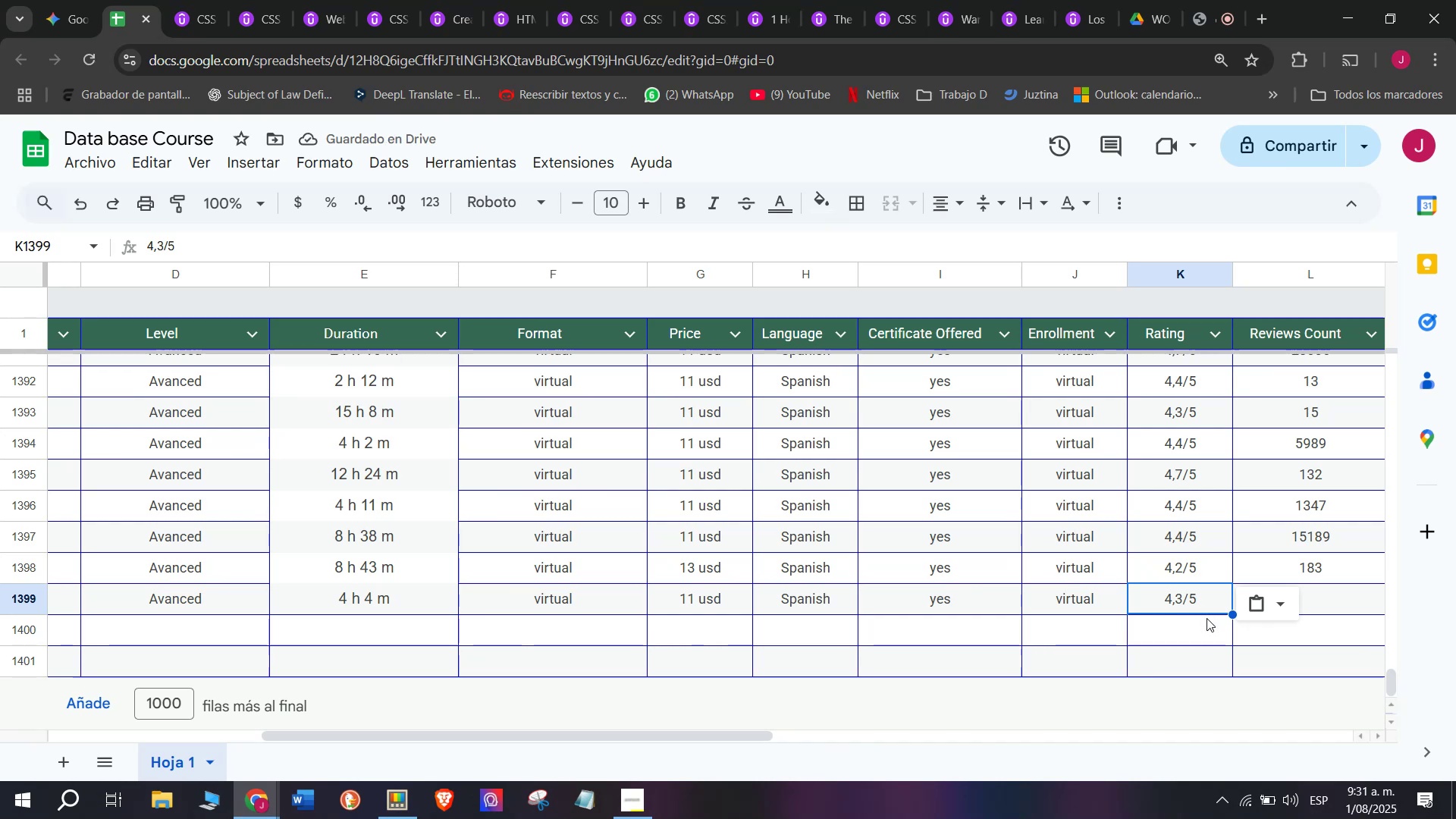 
left_click([1326, 597])
 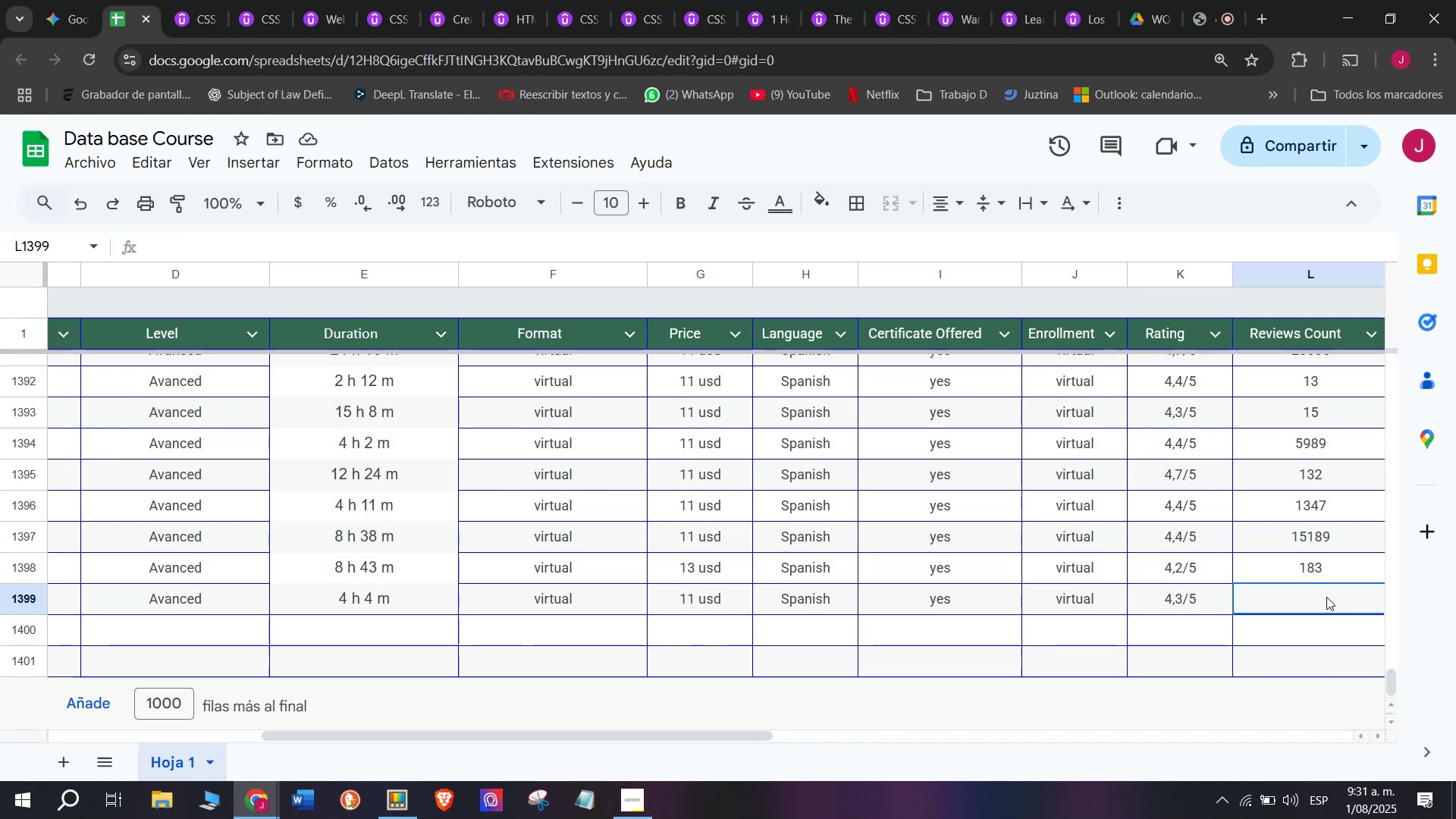 
wait(11.84)
 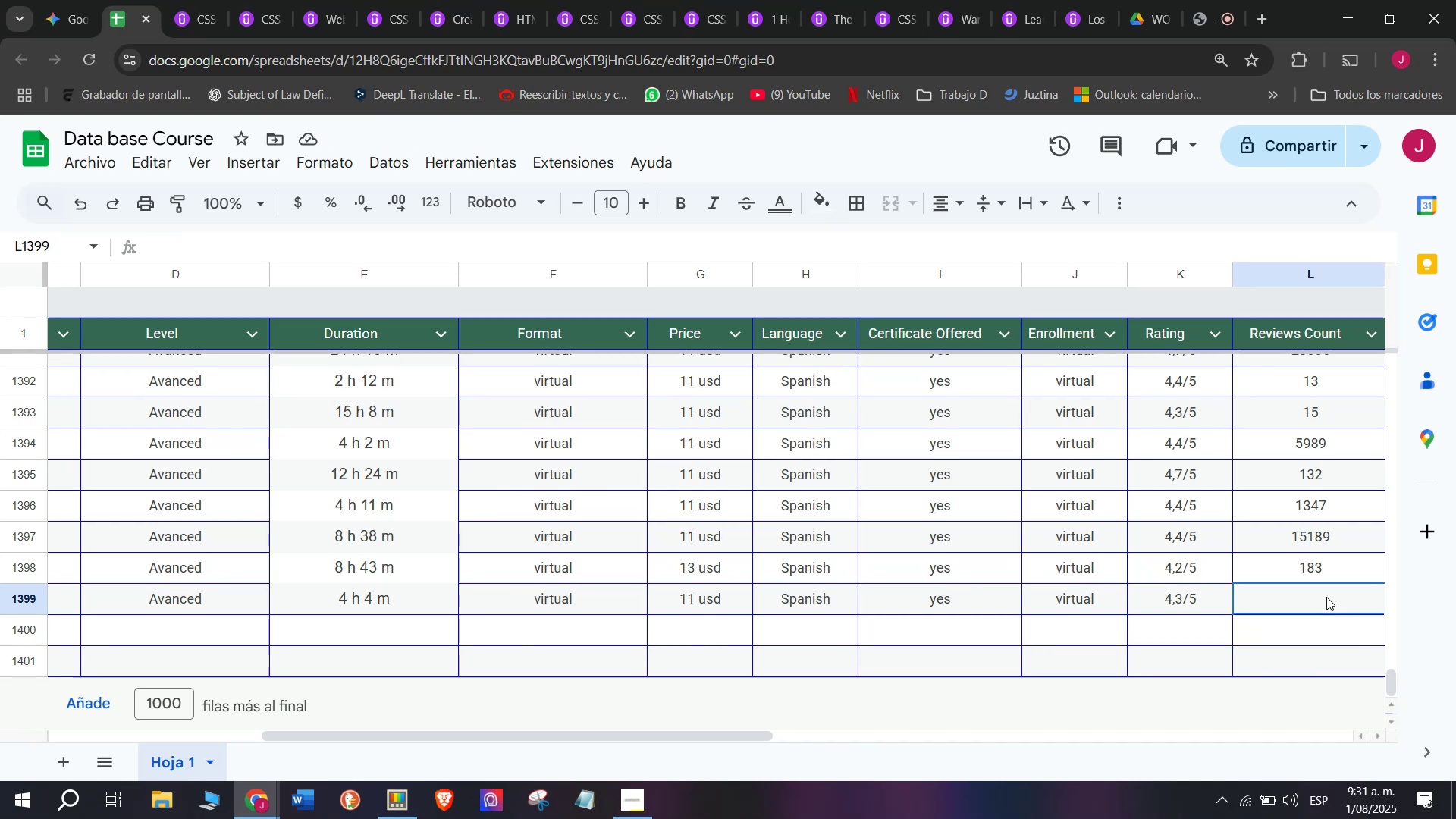 
left_click([180, 0])
 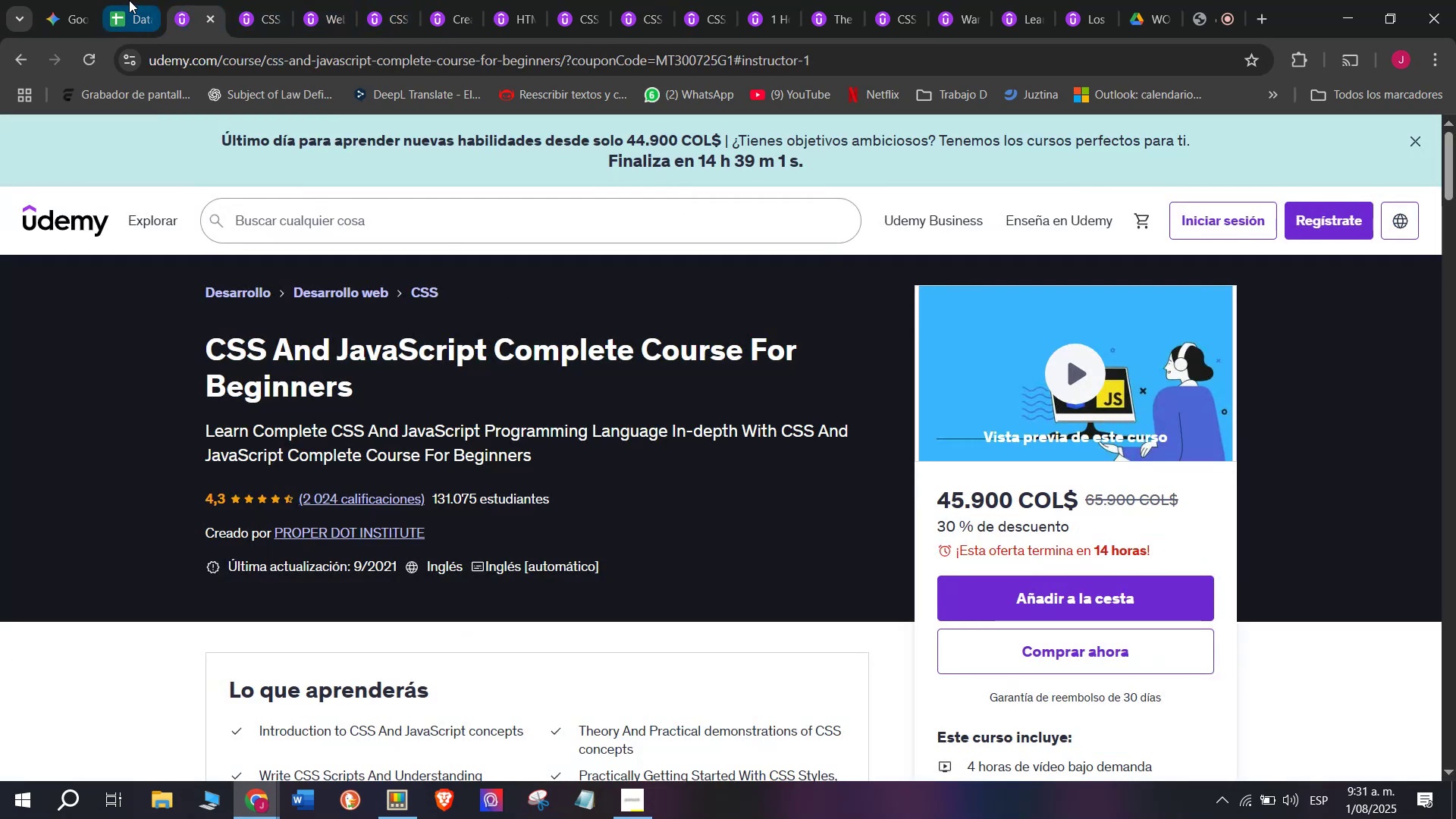 
left_click([126, 0])
 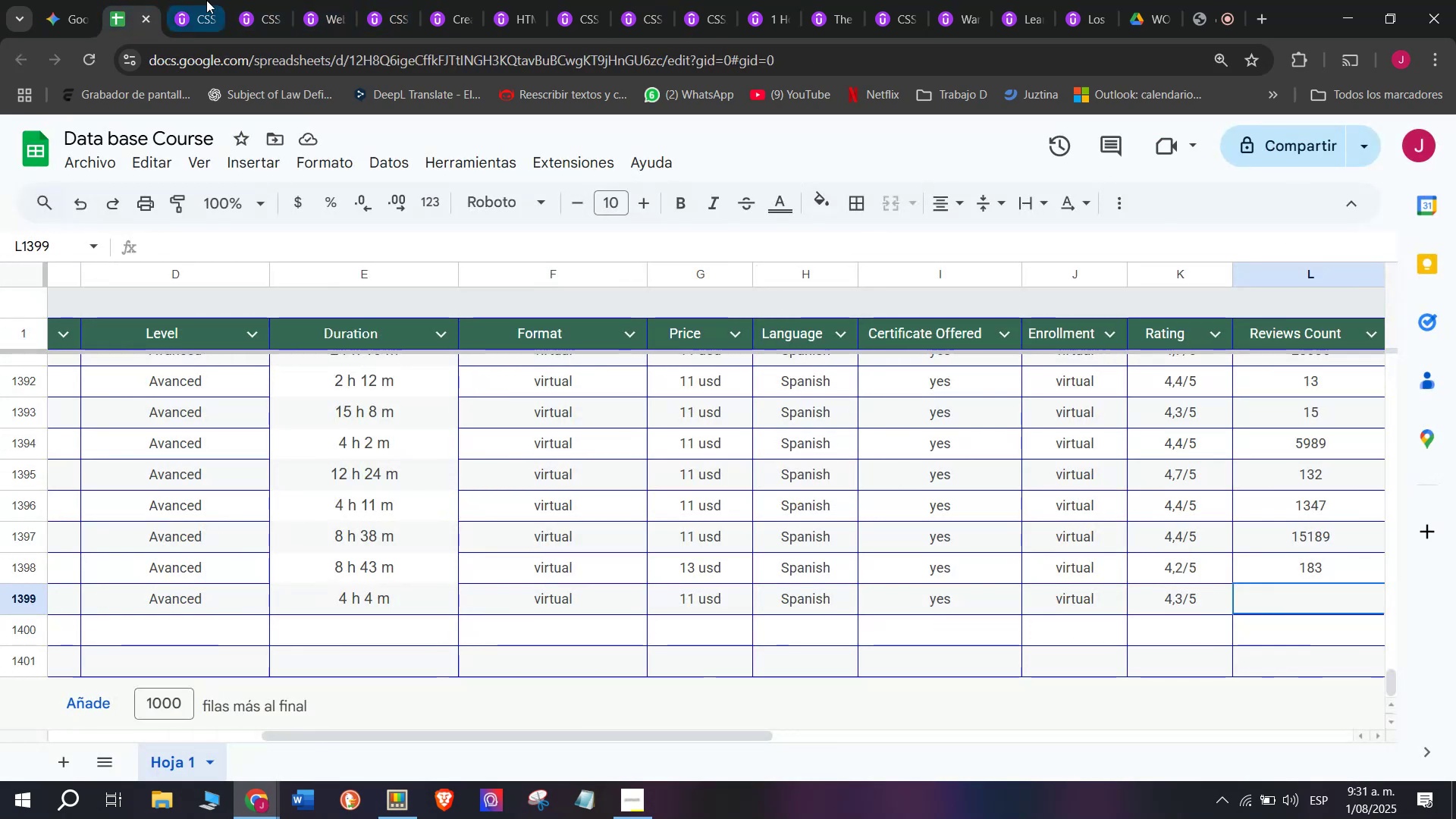 
left_click([174, 0])
 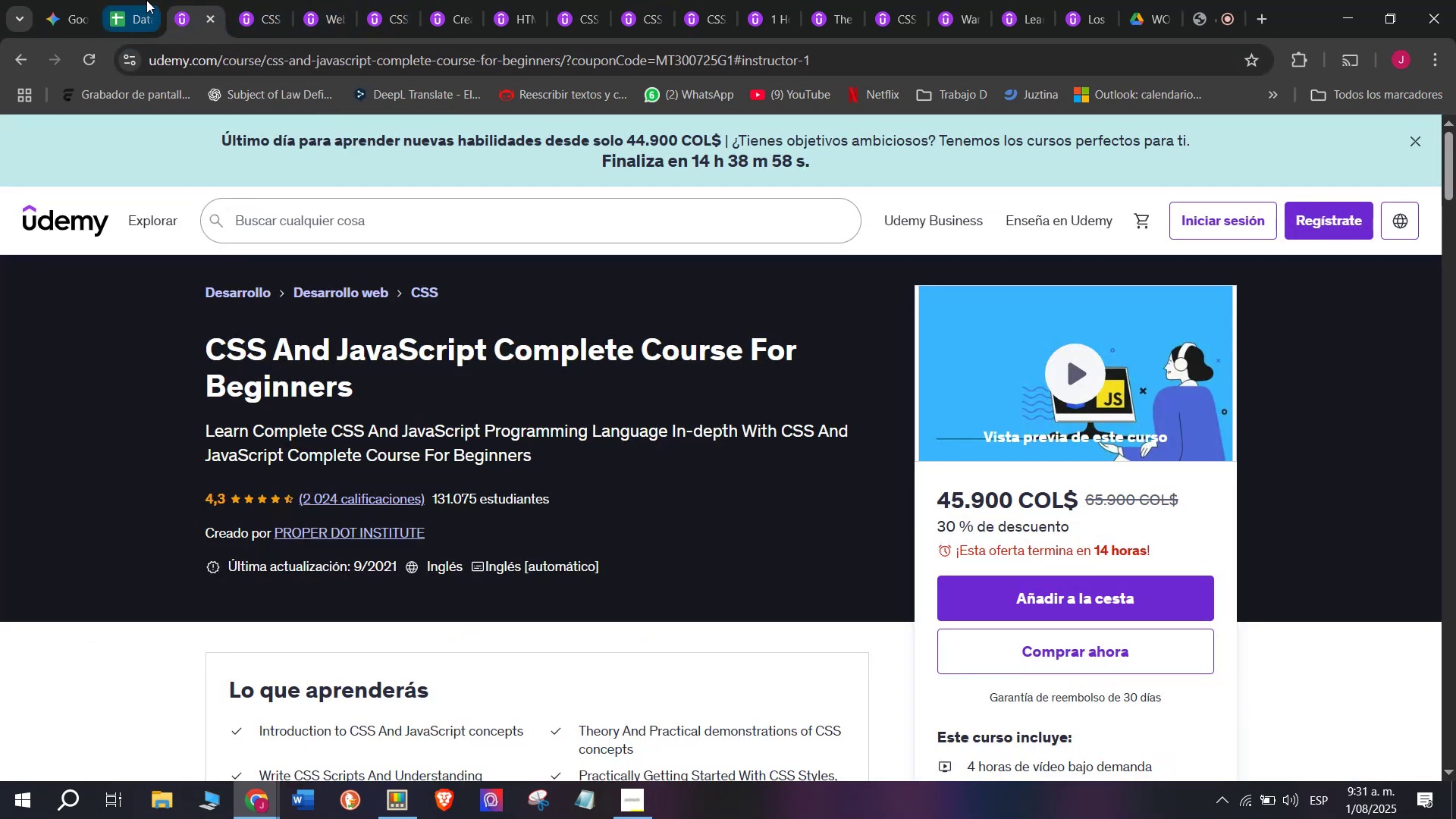 
left_click([129, 0])
 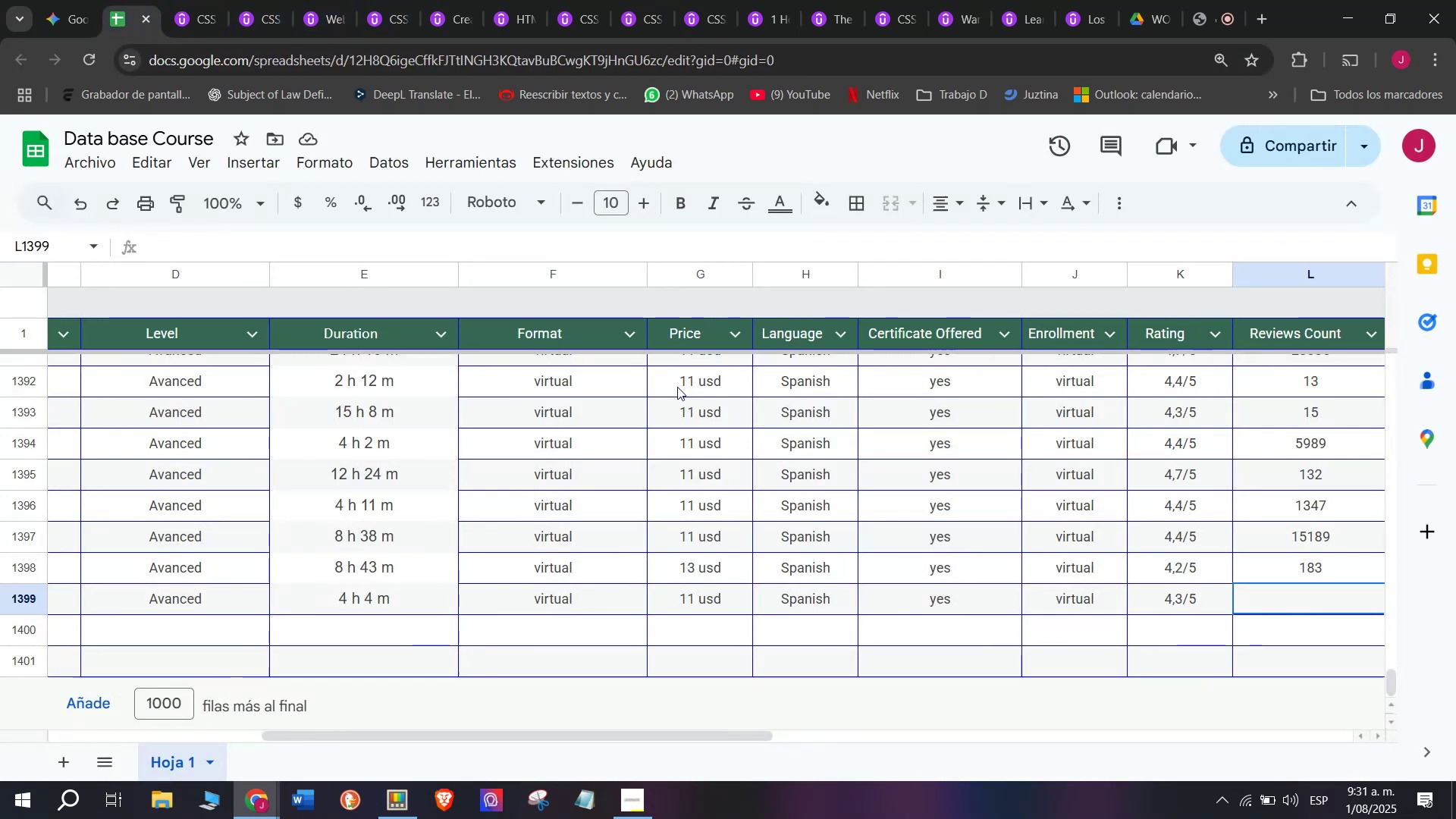 
type(2024)
 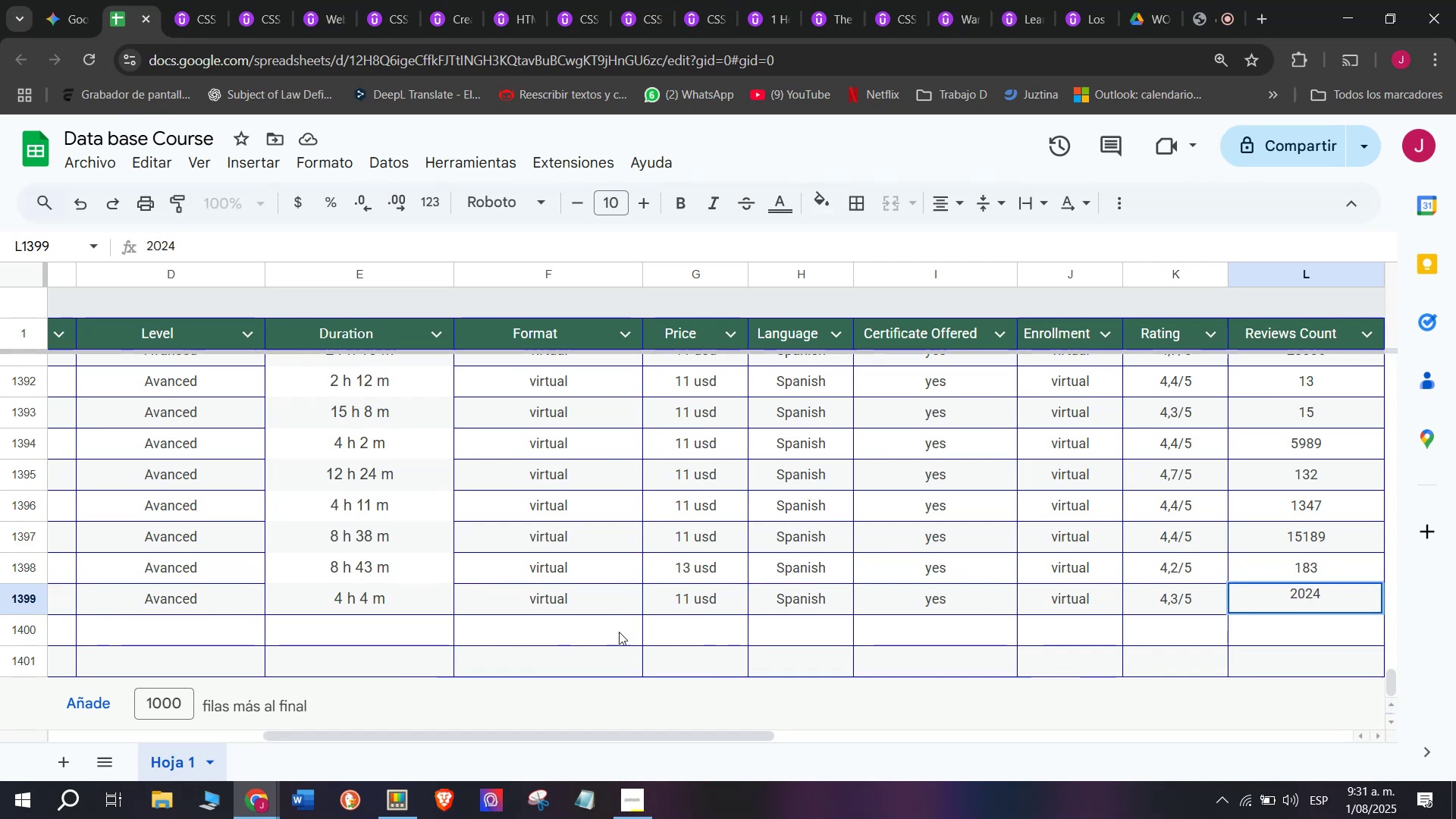 
left_click_drag(start_coordinate=[658, 737], to_coordinate=[758, 742])
 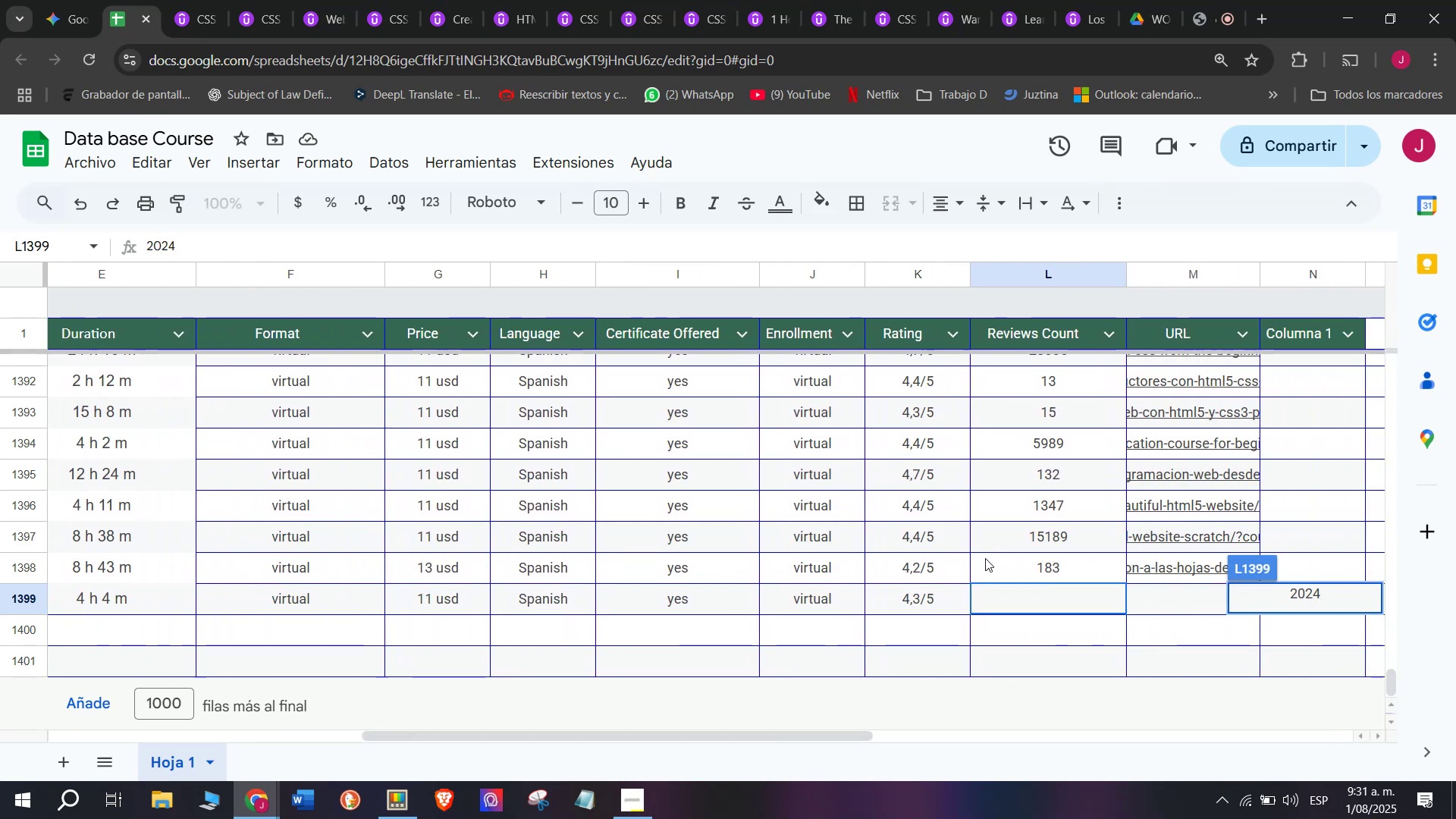 
left_click([987, 558])
 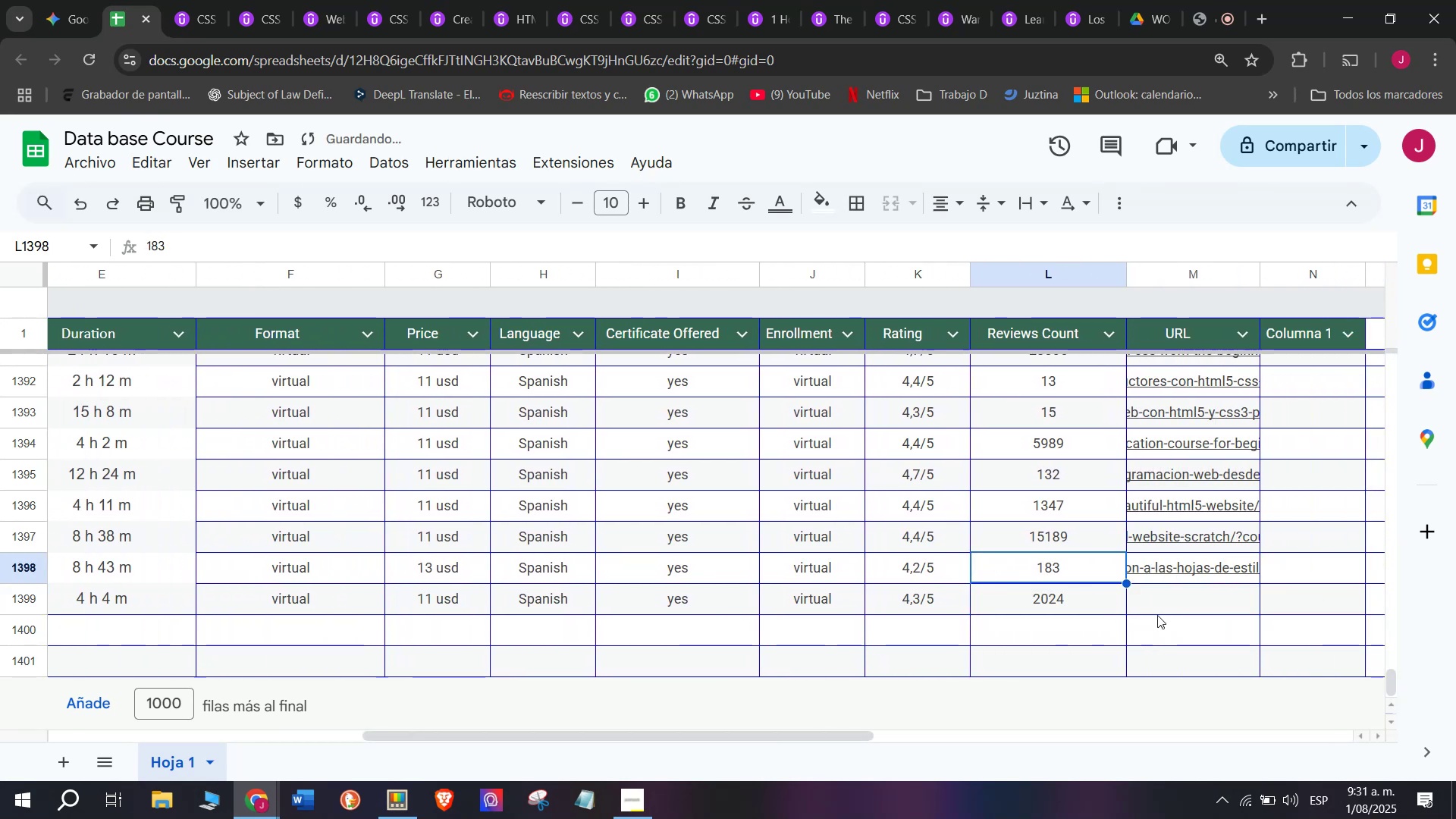 
left_click([1176, 610])
 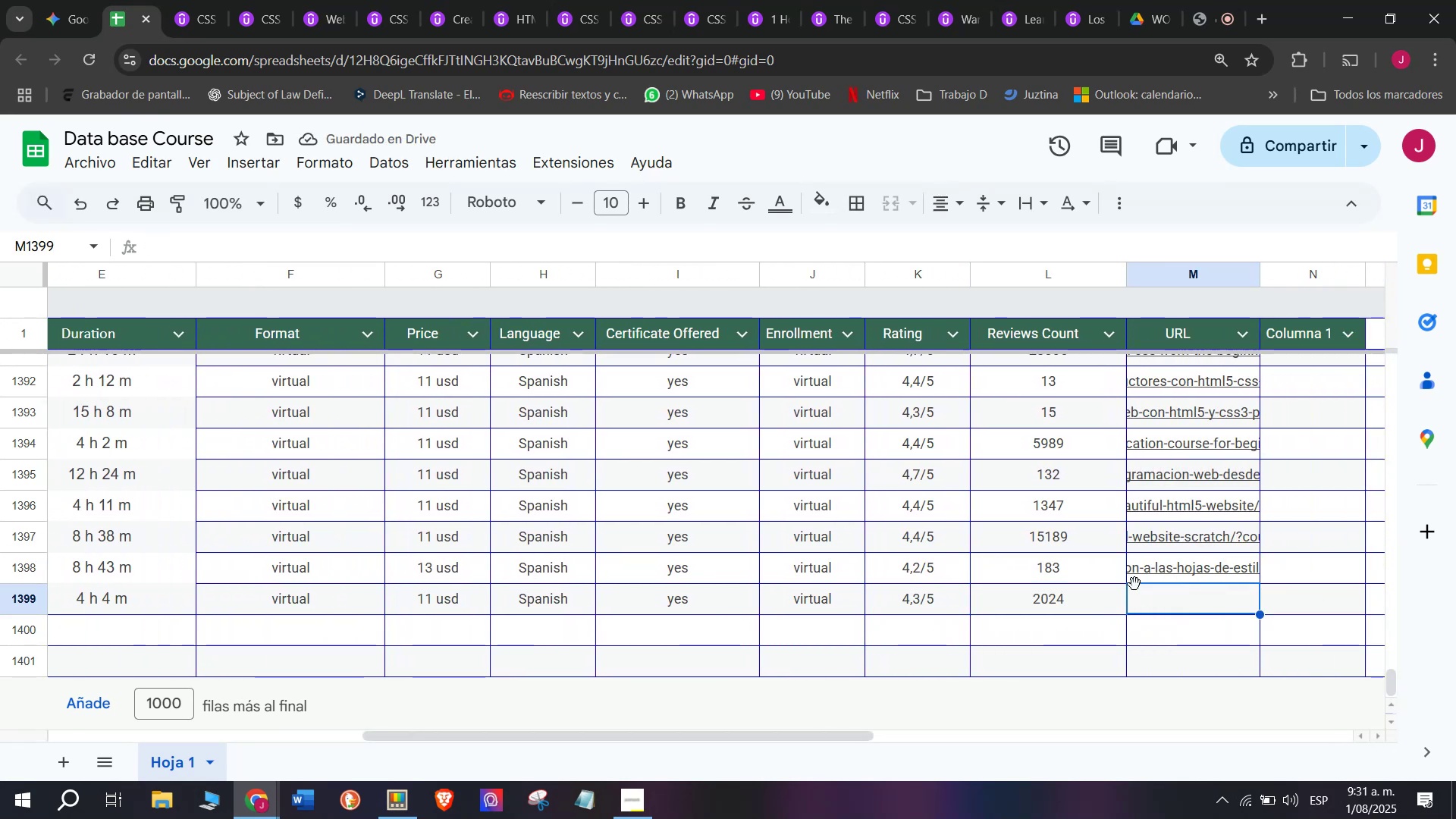 
left_click([195, 0])
 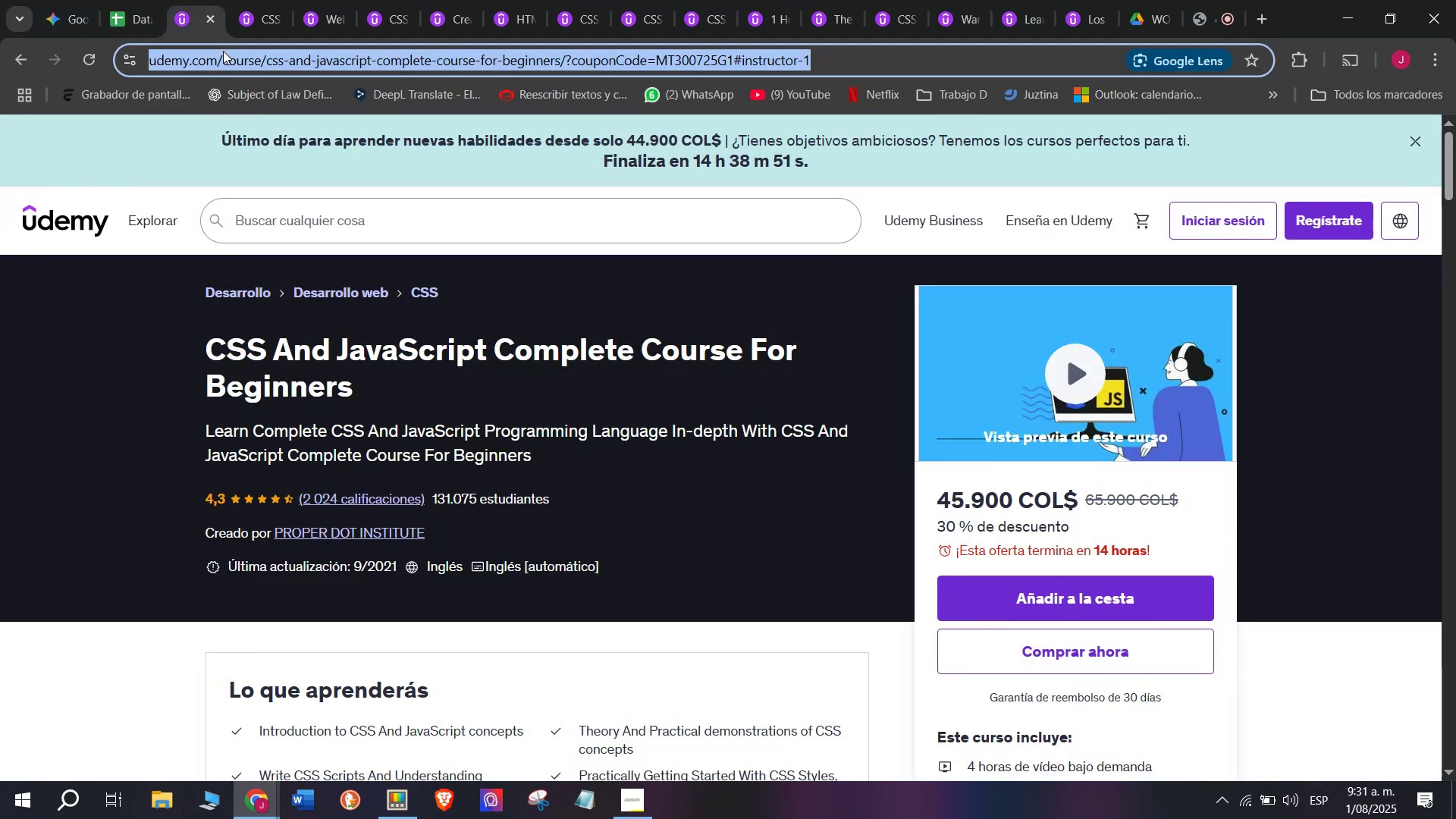 
triple_click([223, 49])
 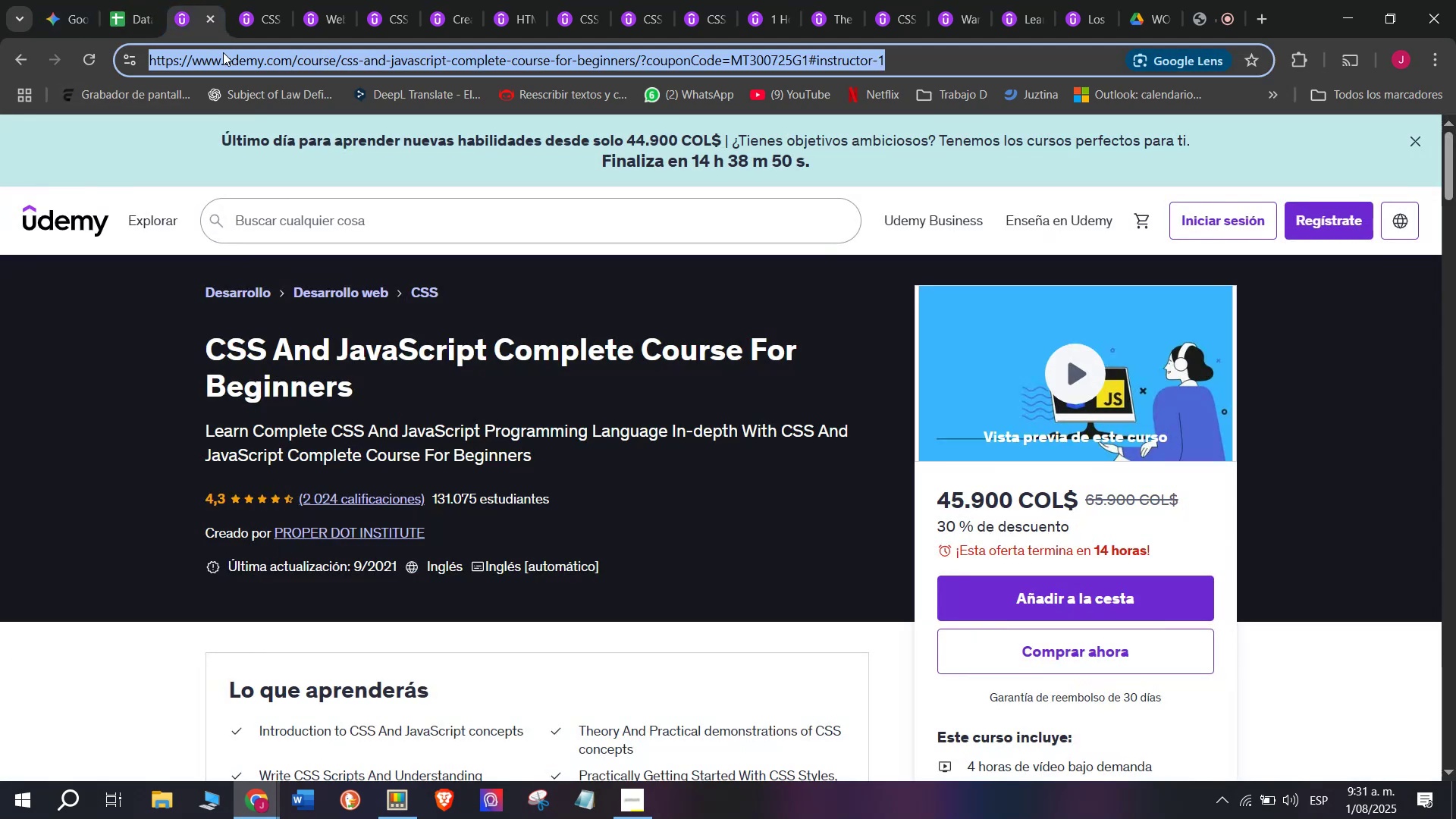 
key(Break)
 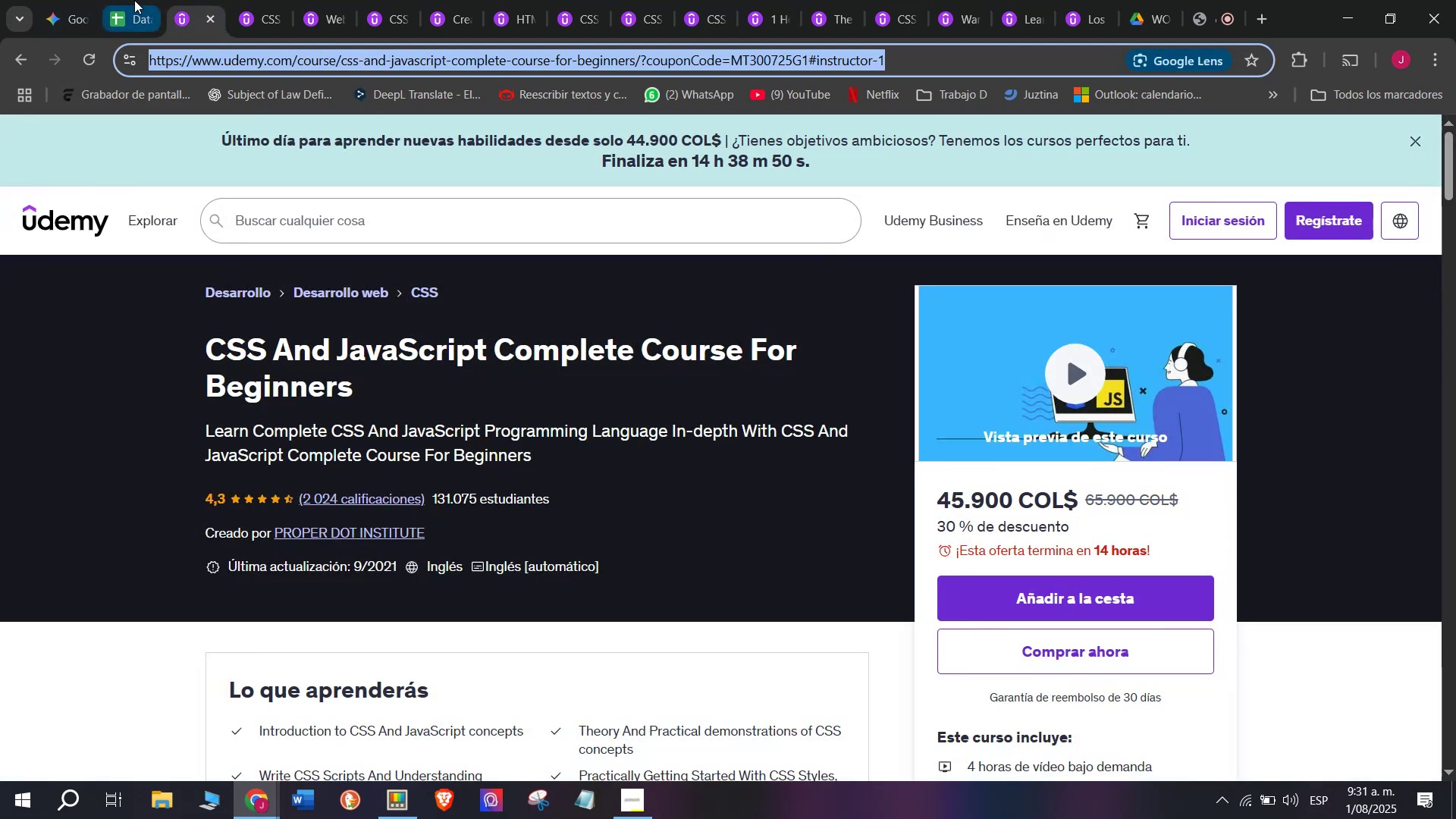 
key(Control+ControlLeft)
 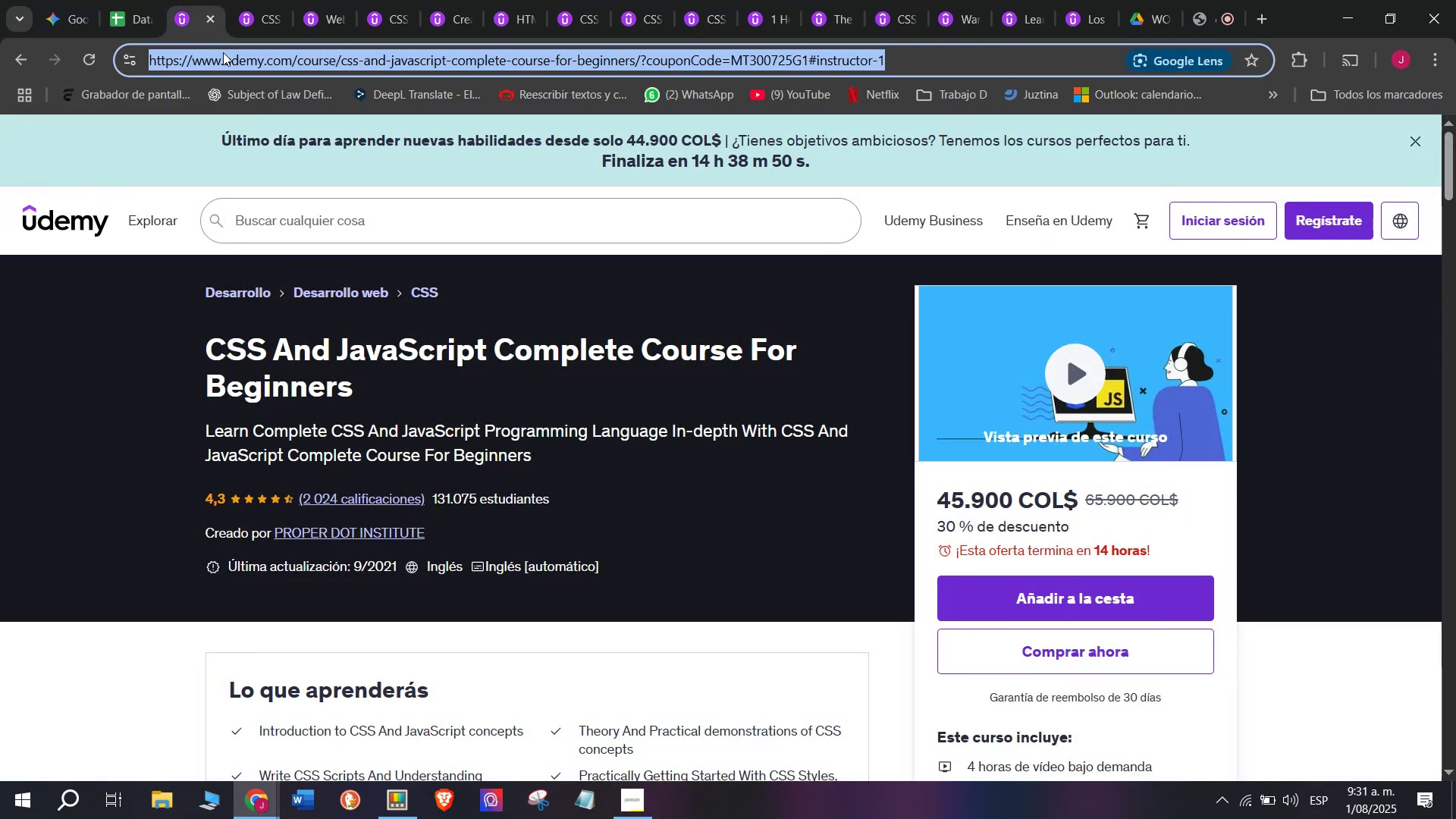 
key(Control+C)
 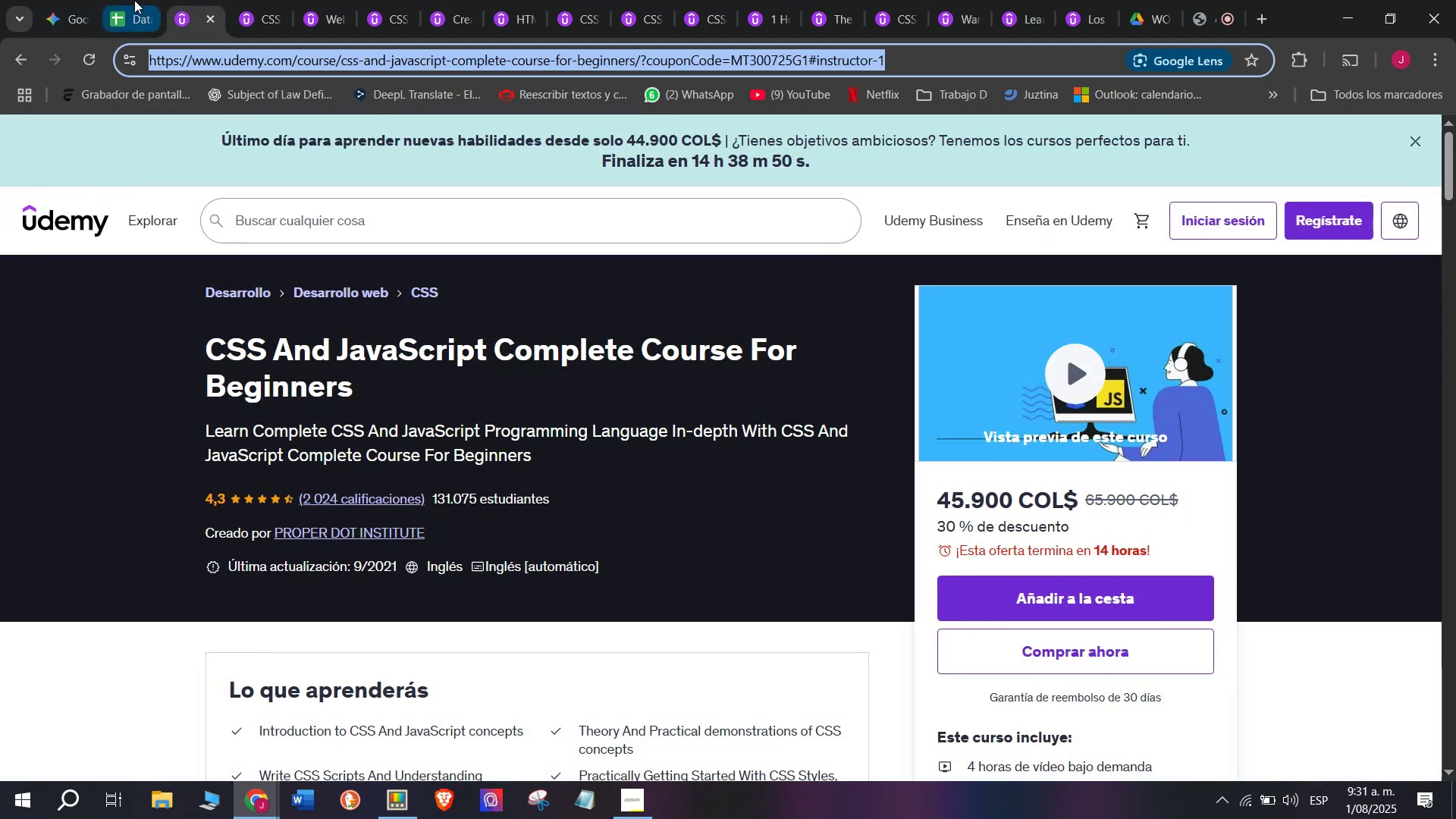 
left_click([134, 0])
 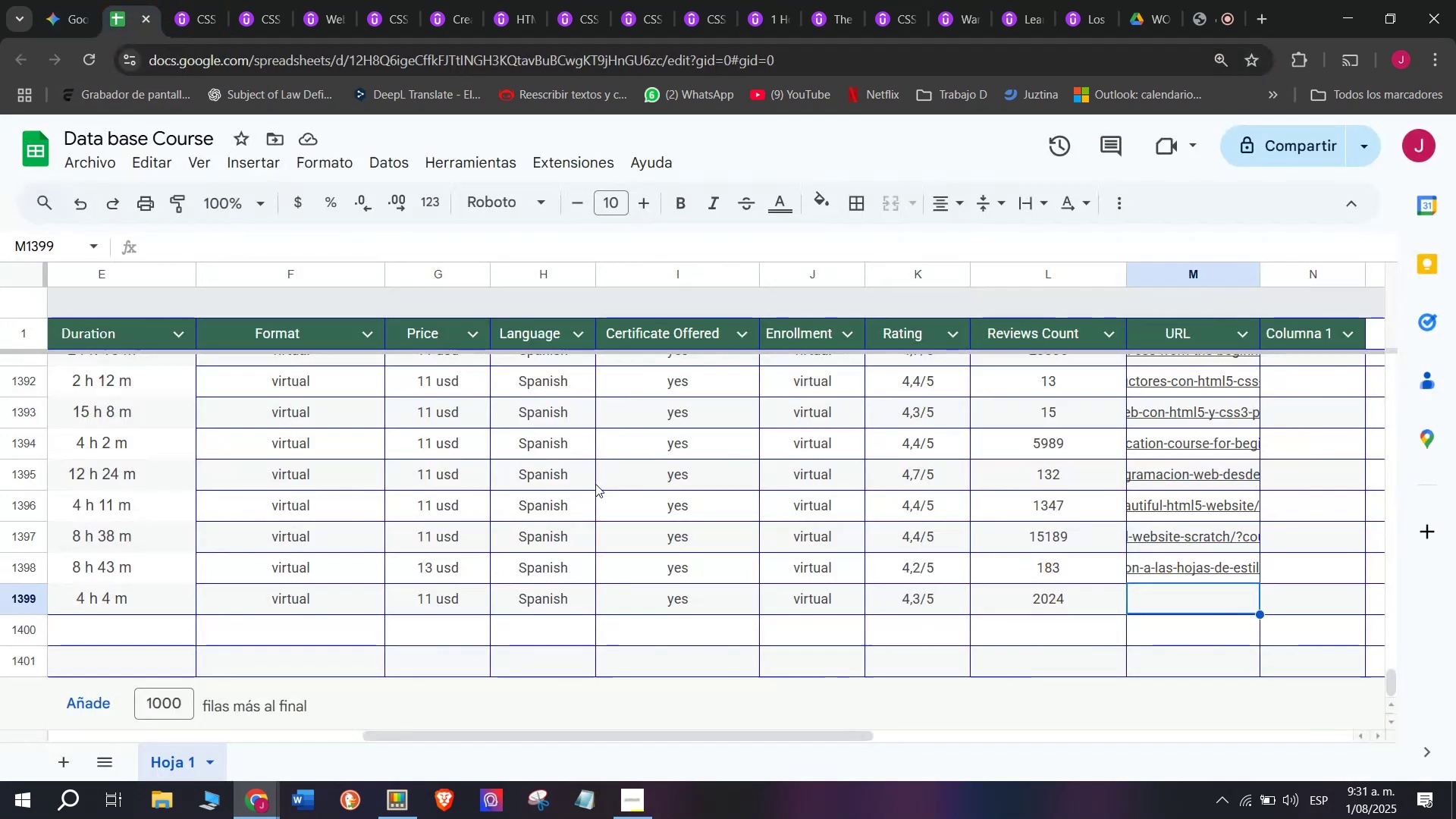 
key(Control+ControlLeft)
 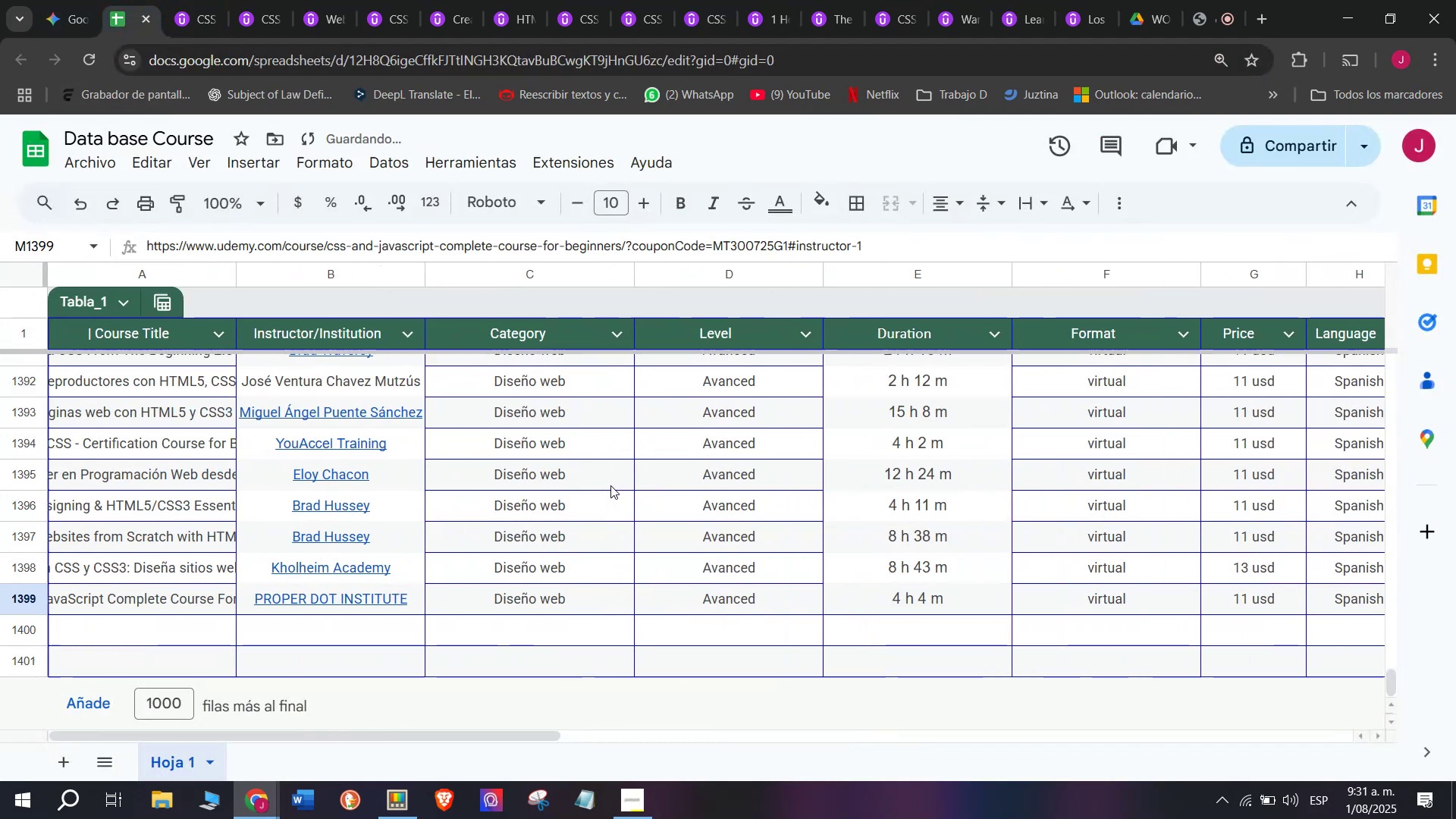 
key(Z)
 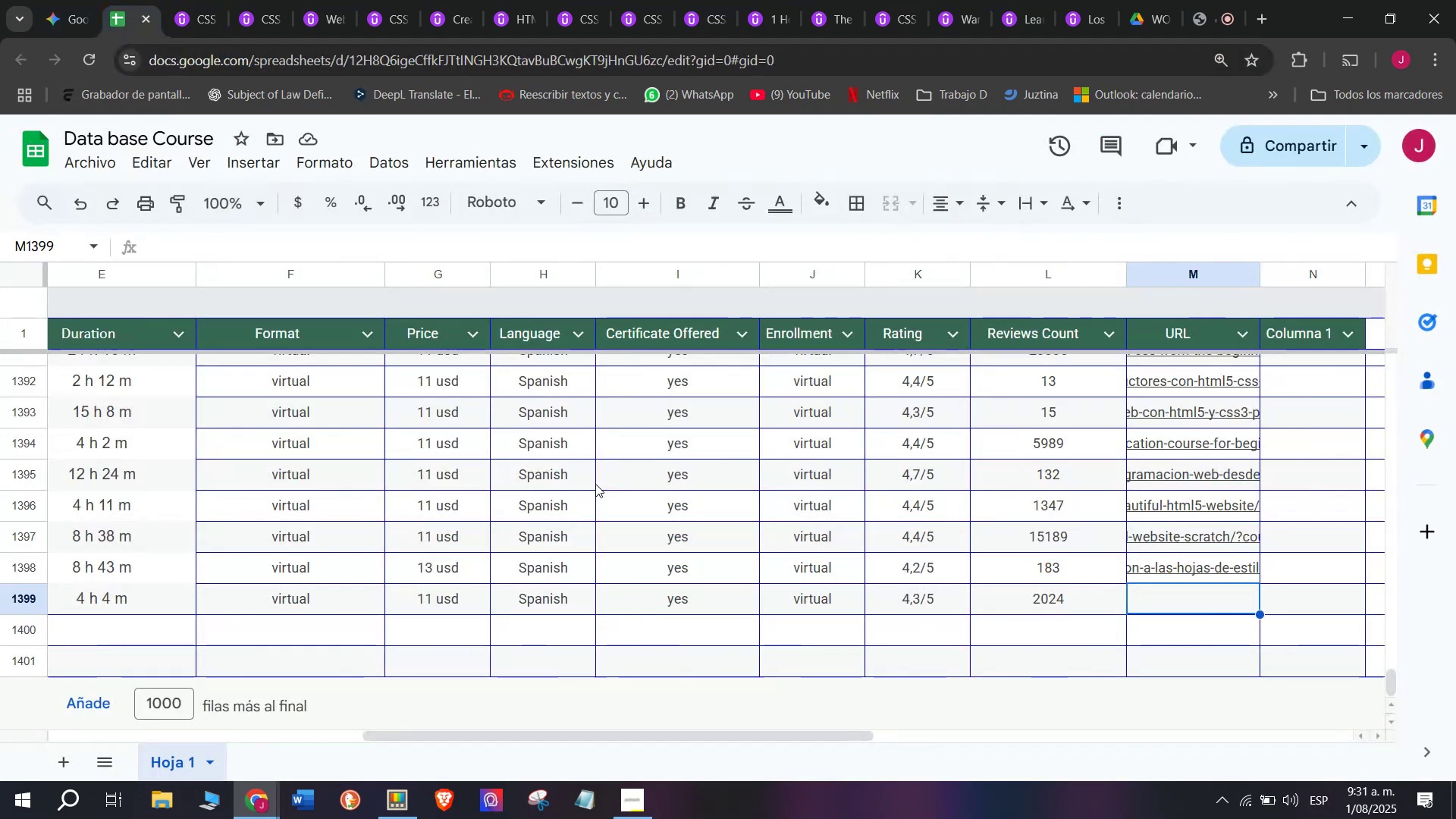 
key(Control+V)
 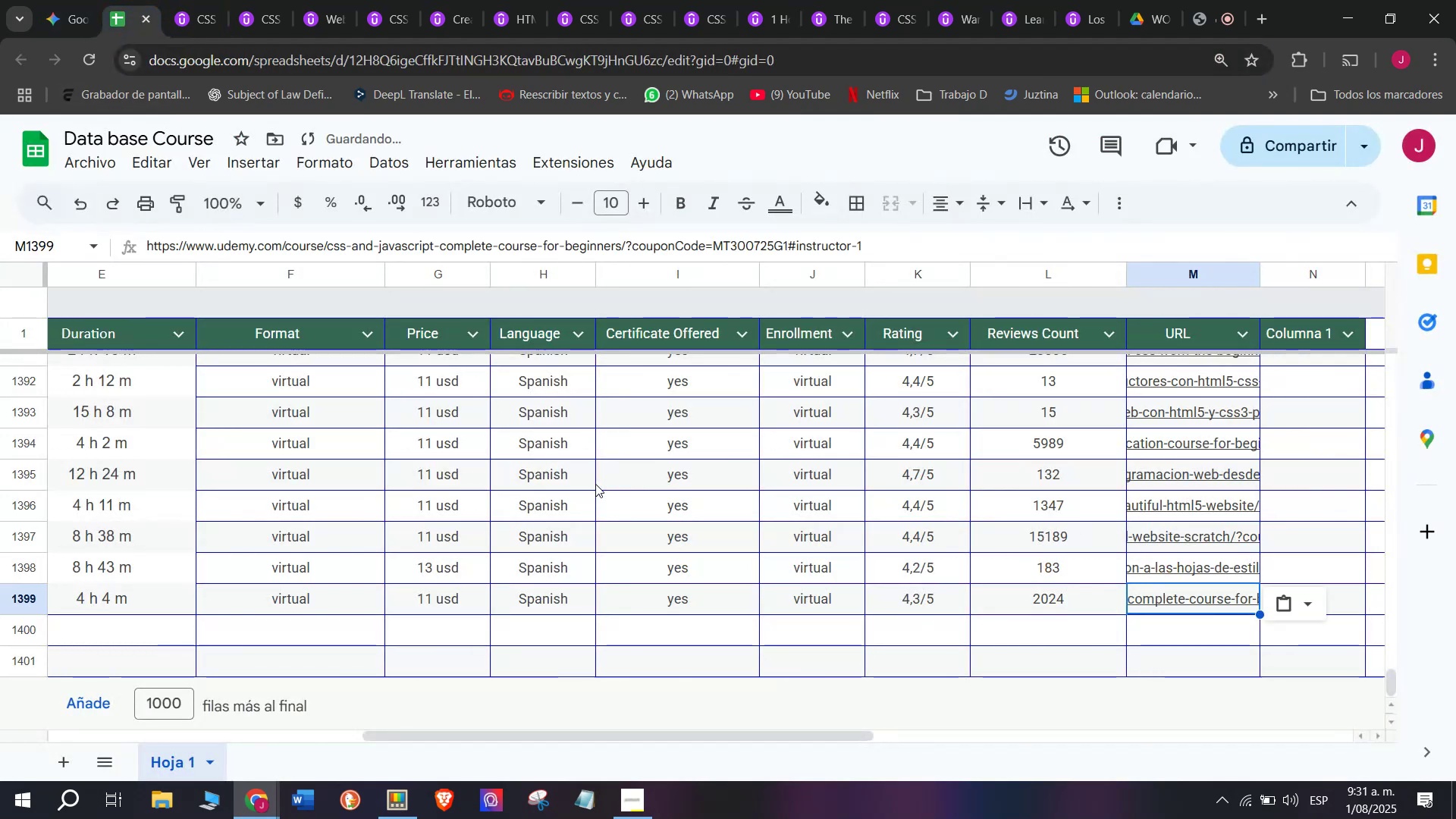 
scroll: coordinate [152, 221], scroll_direction: up, amount: 7.0
 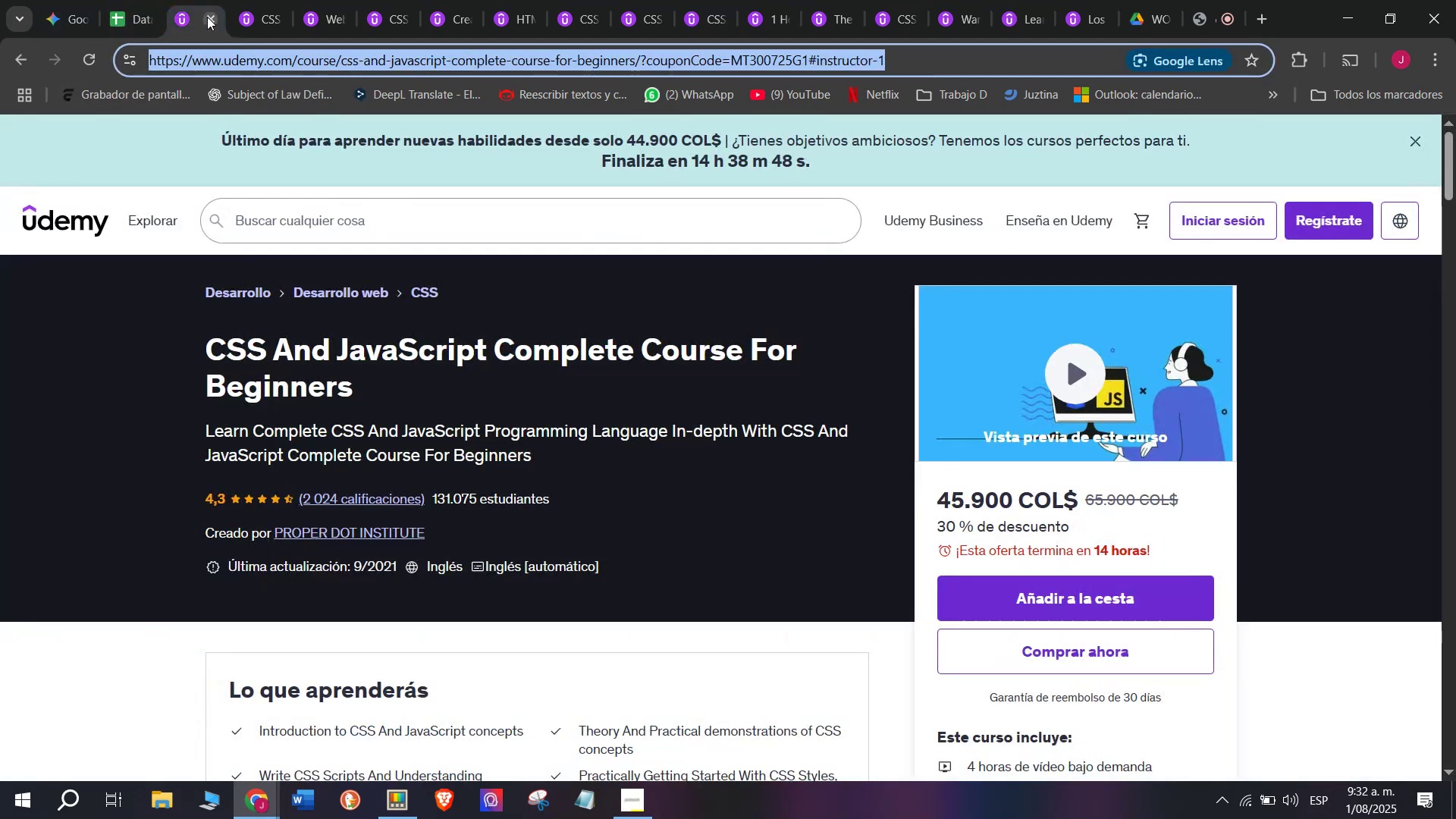 
double_click([215, 19])
 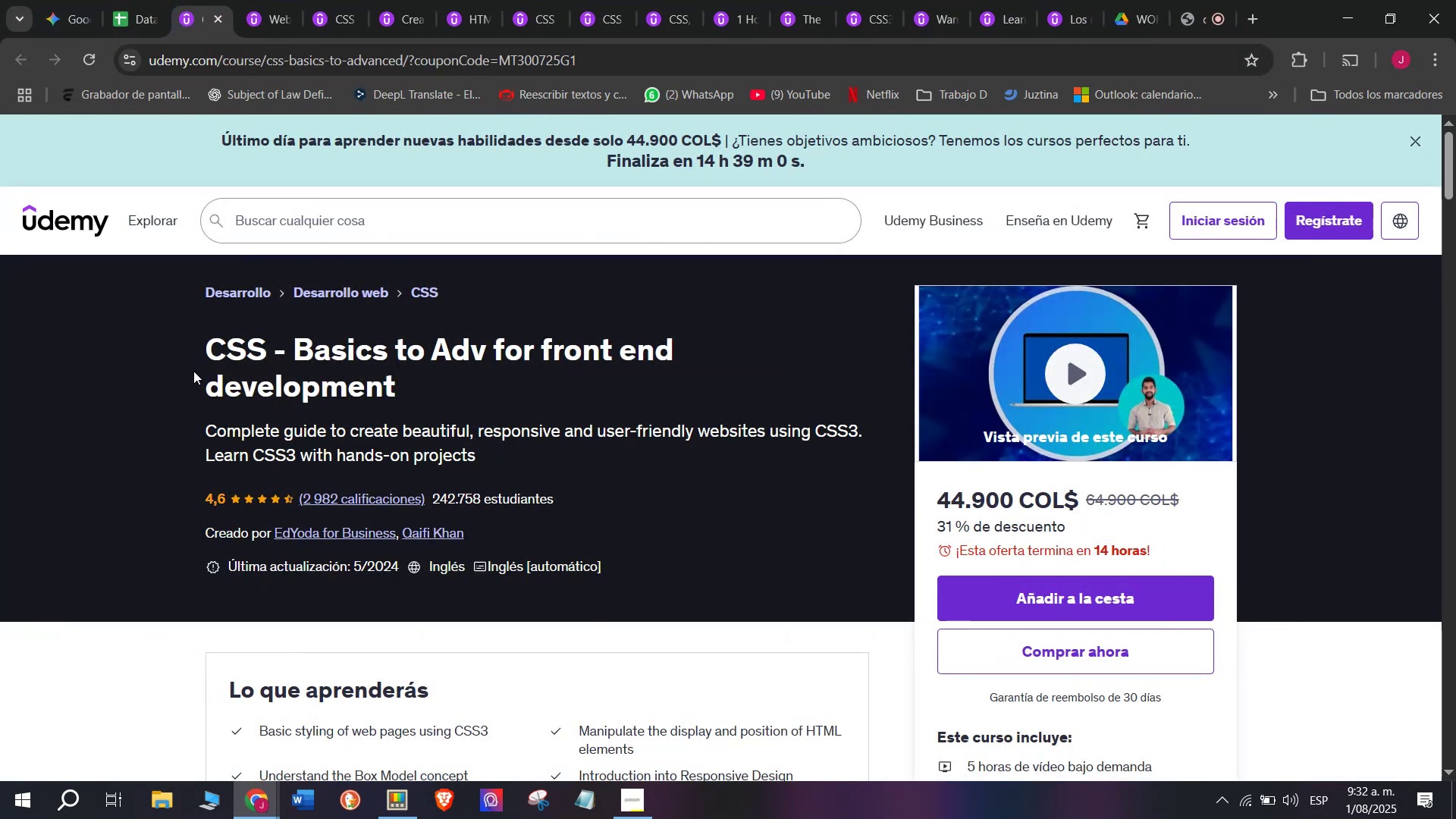 
left_click_drag(start_coordinate=[196, 328], to_coordinate=[438, 377])
 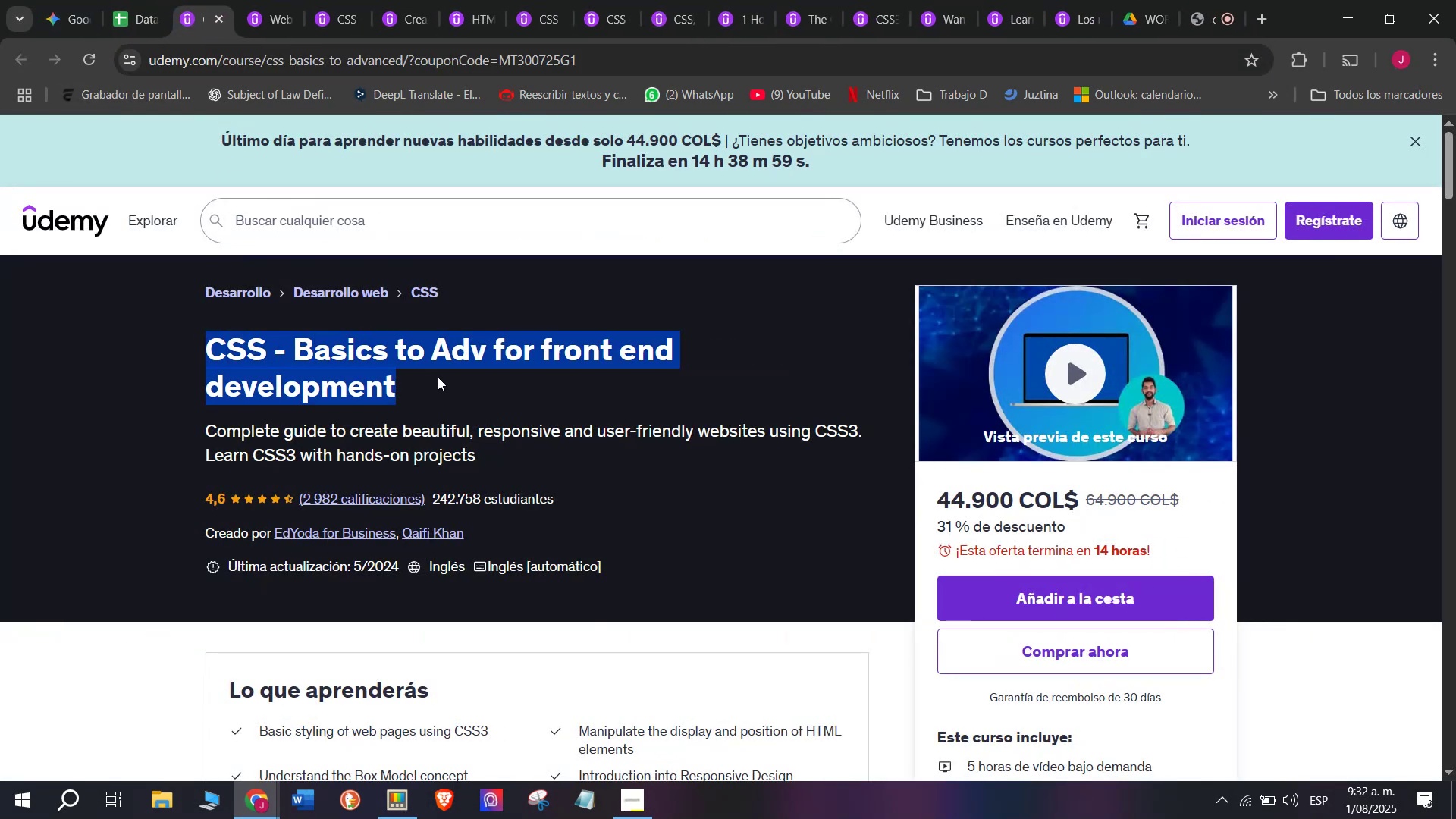 
key(Control+ControlLeft)
 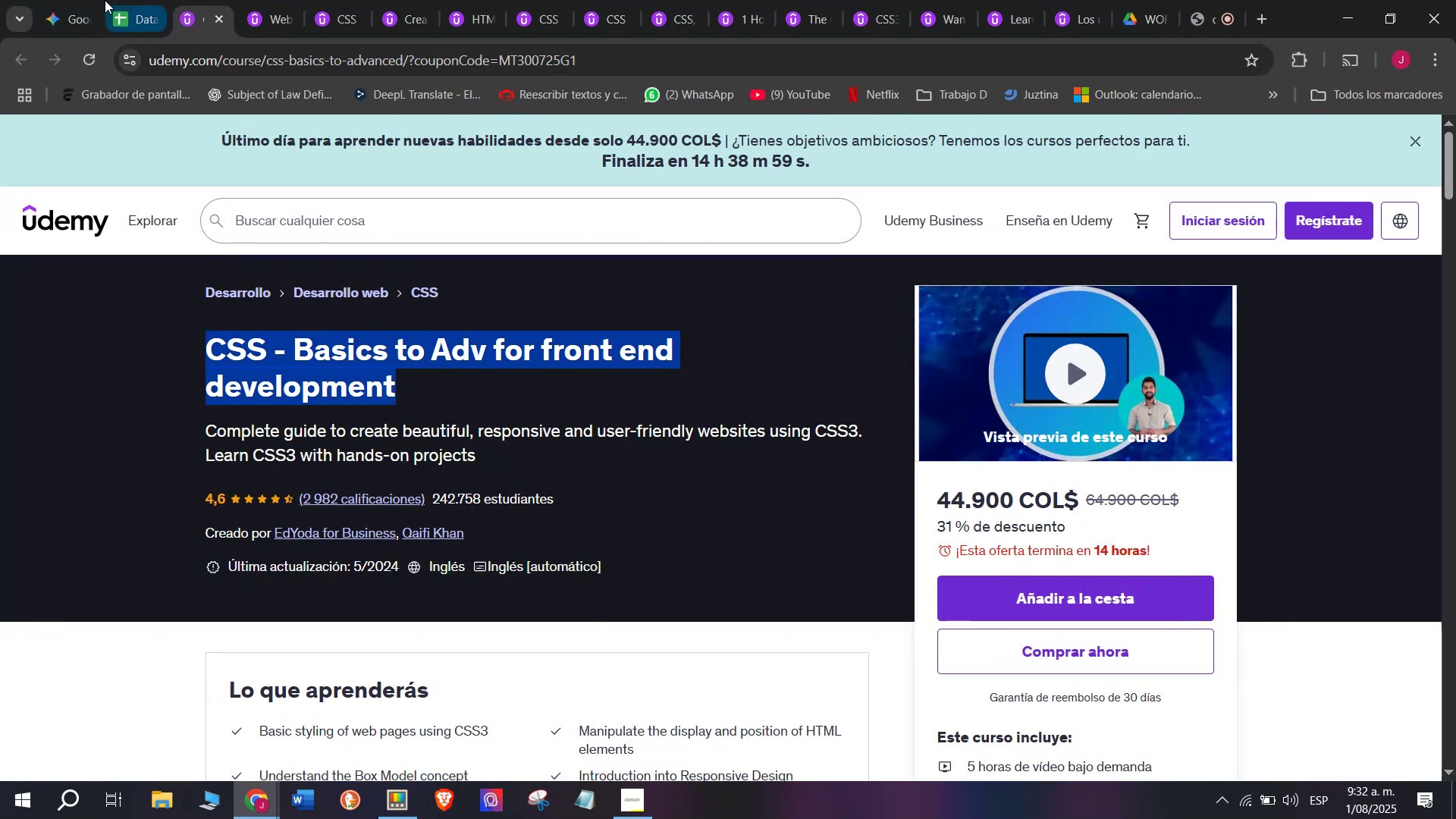 
key(Break)
 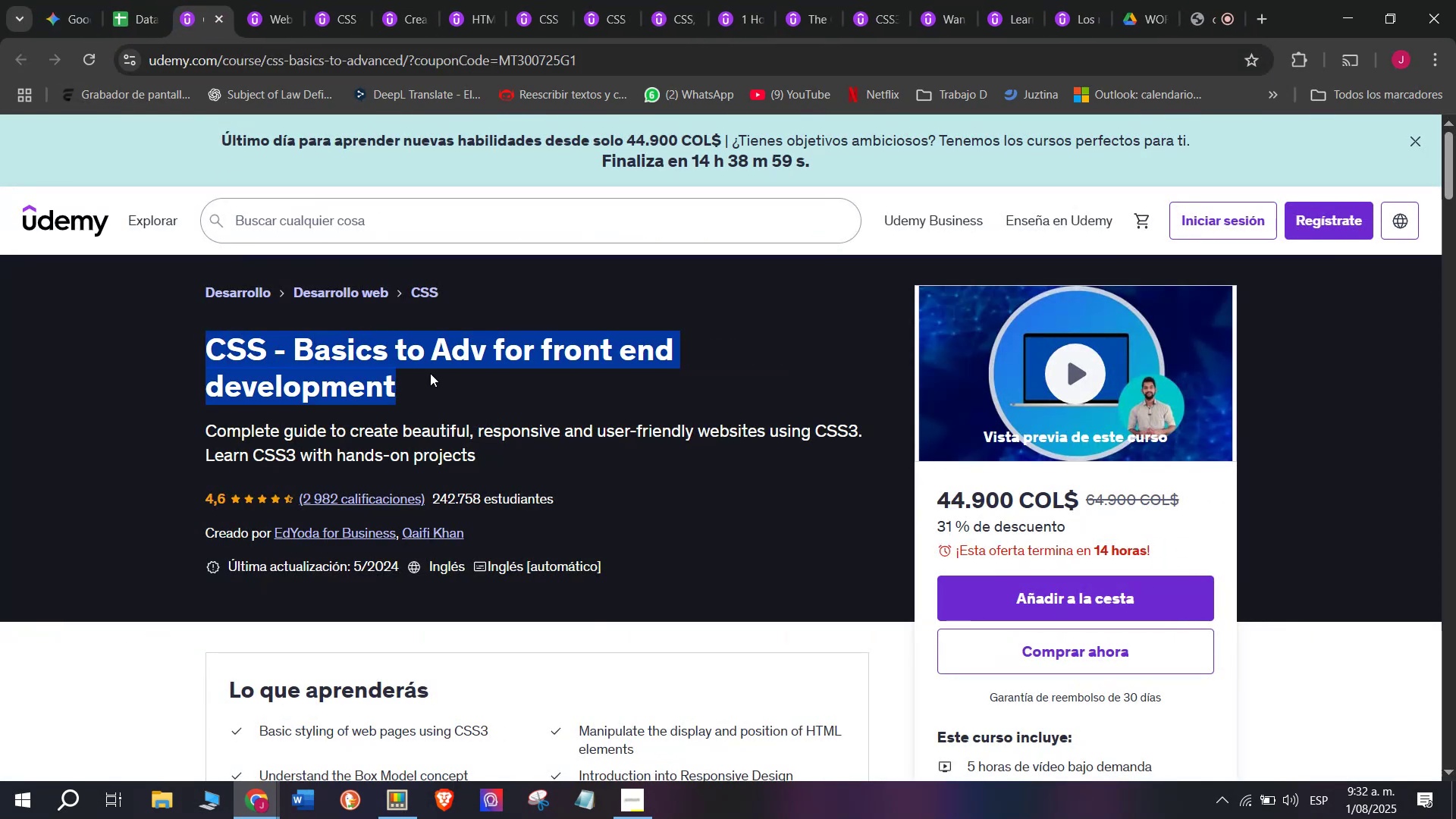 
key(Control+C)
 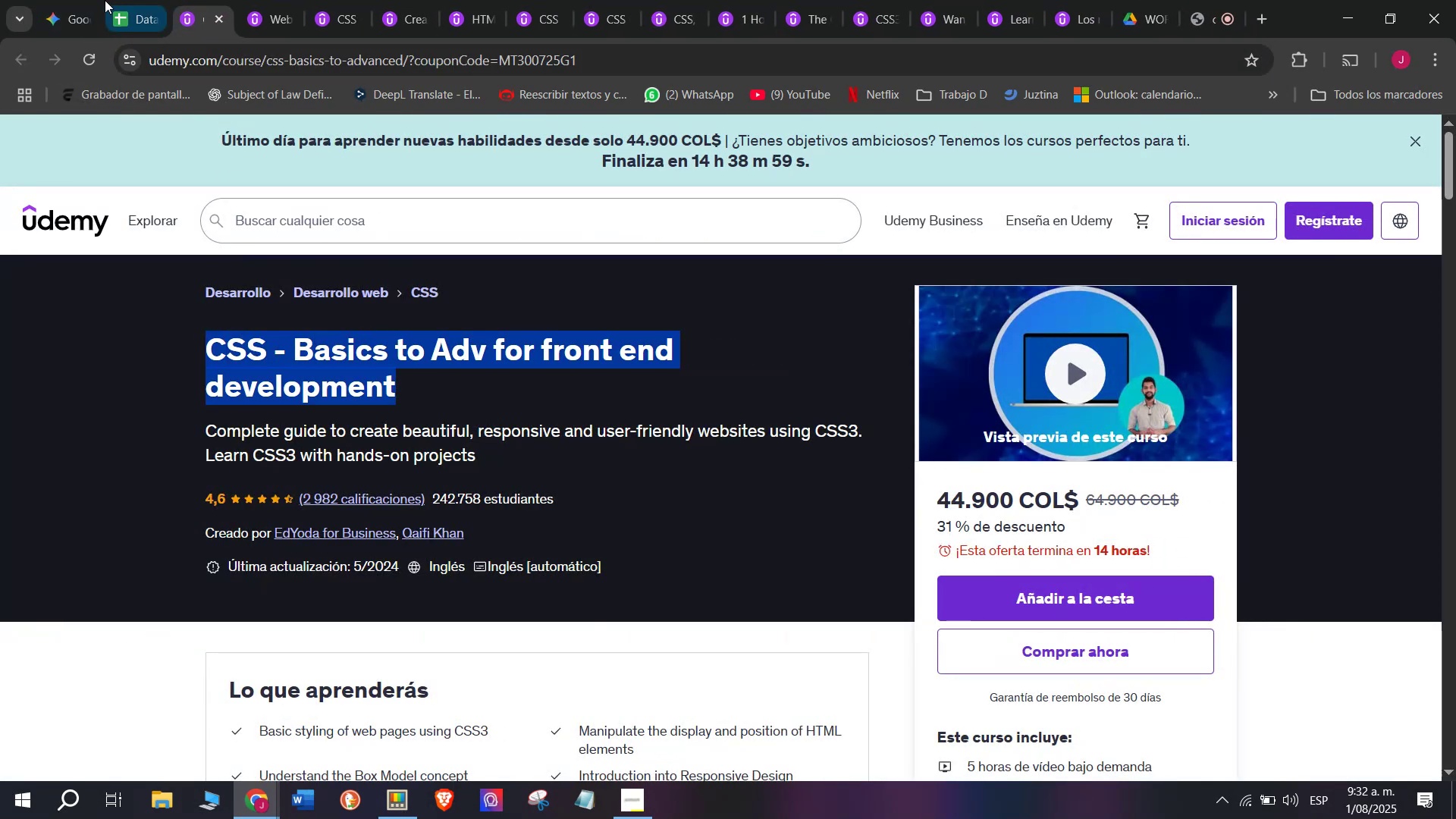 
left_click([105, 0])
 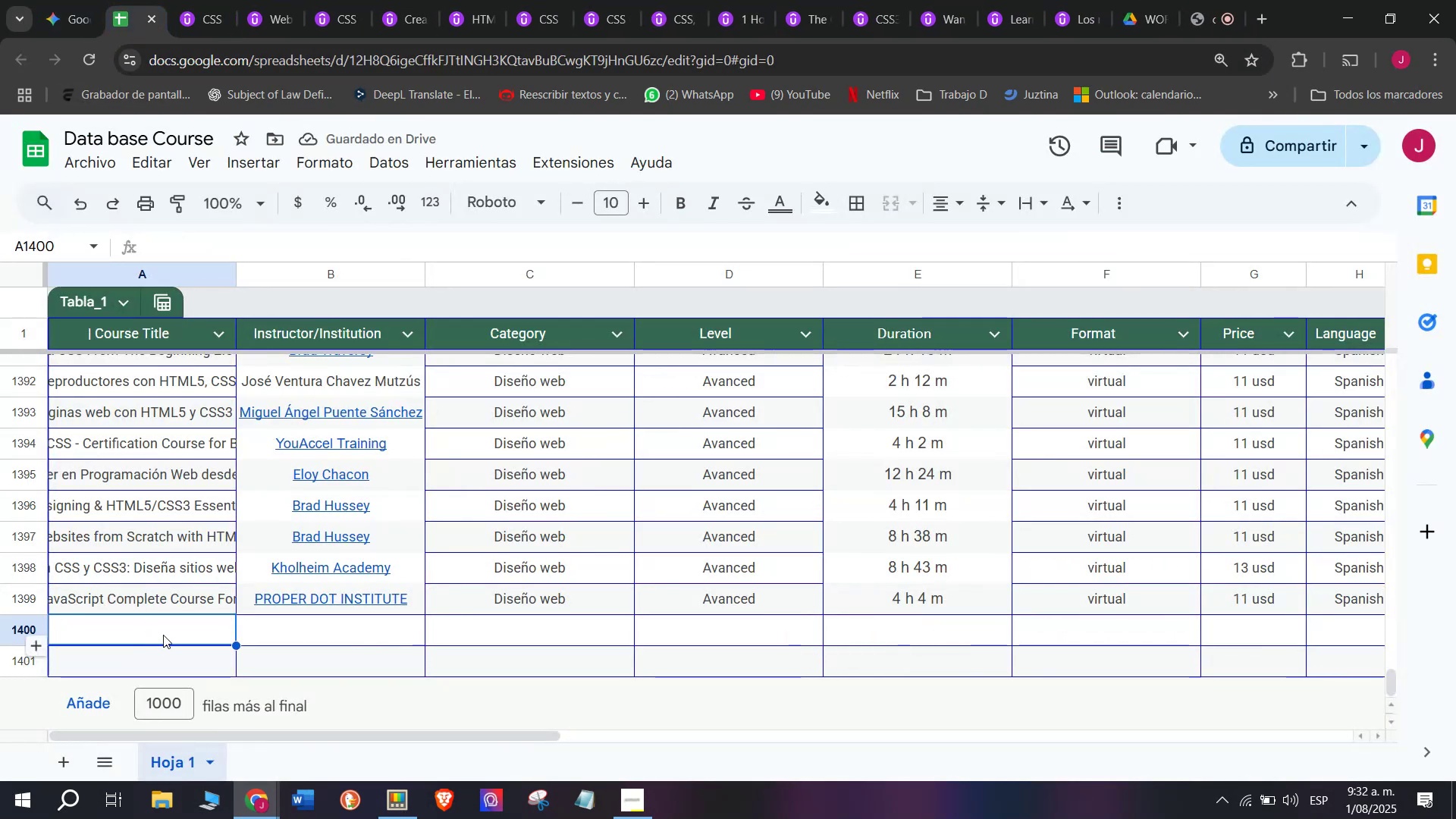 
left_click([165, 629])
 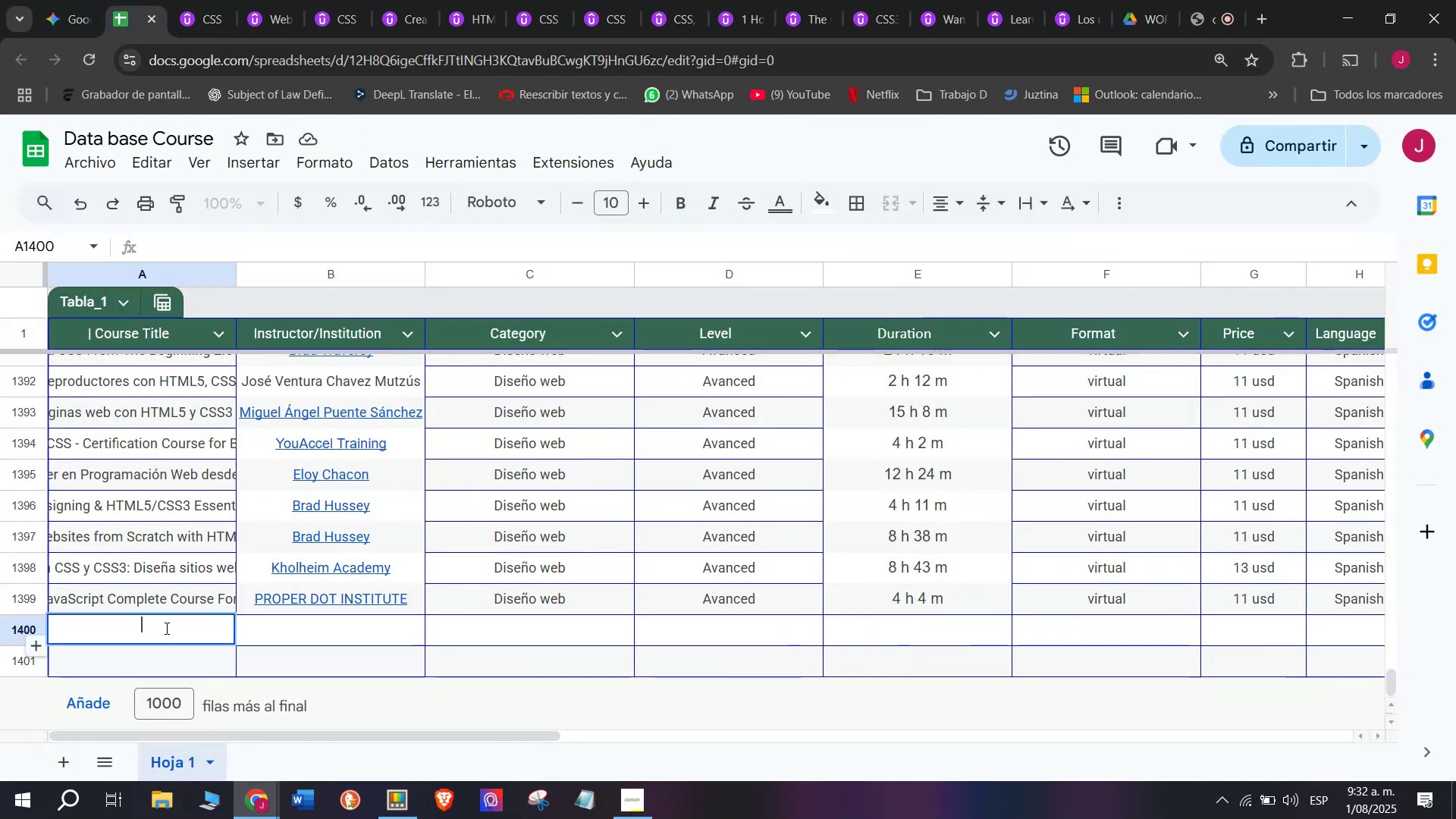 
key(Control+ControlLeft)
 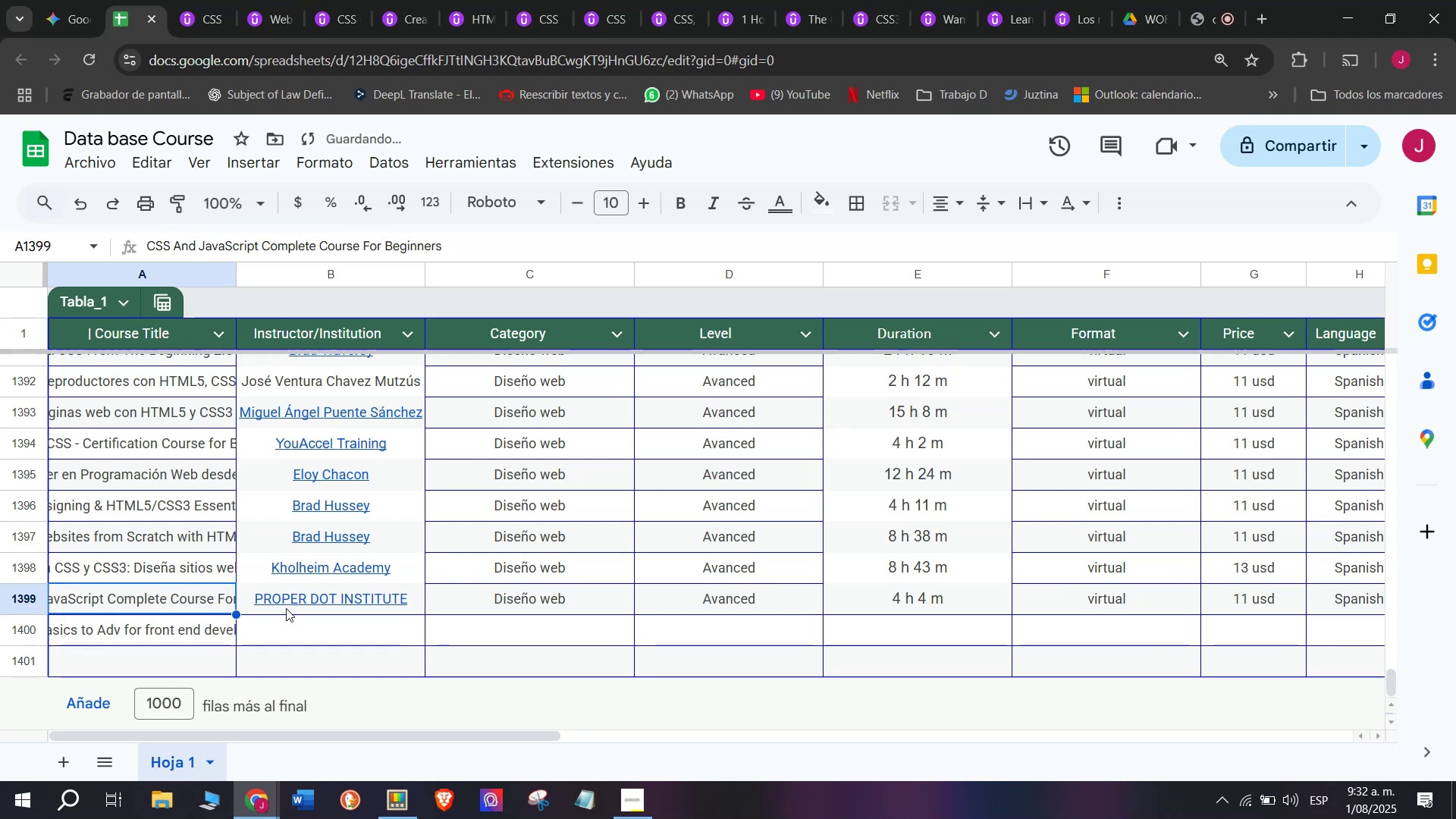 
key(Z)
 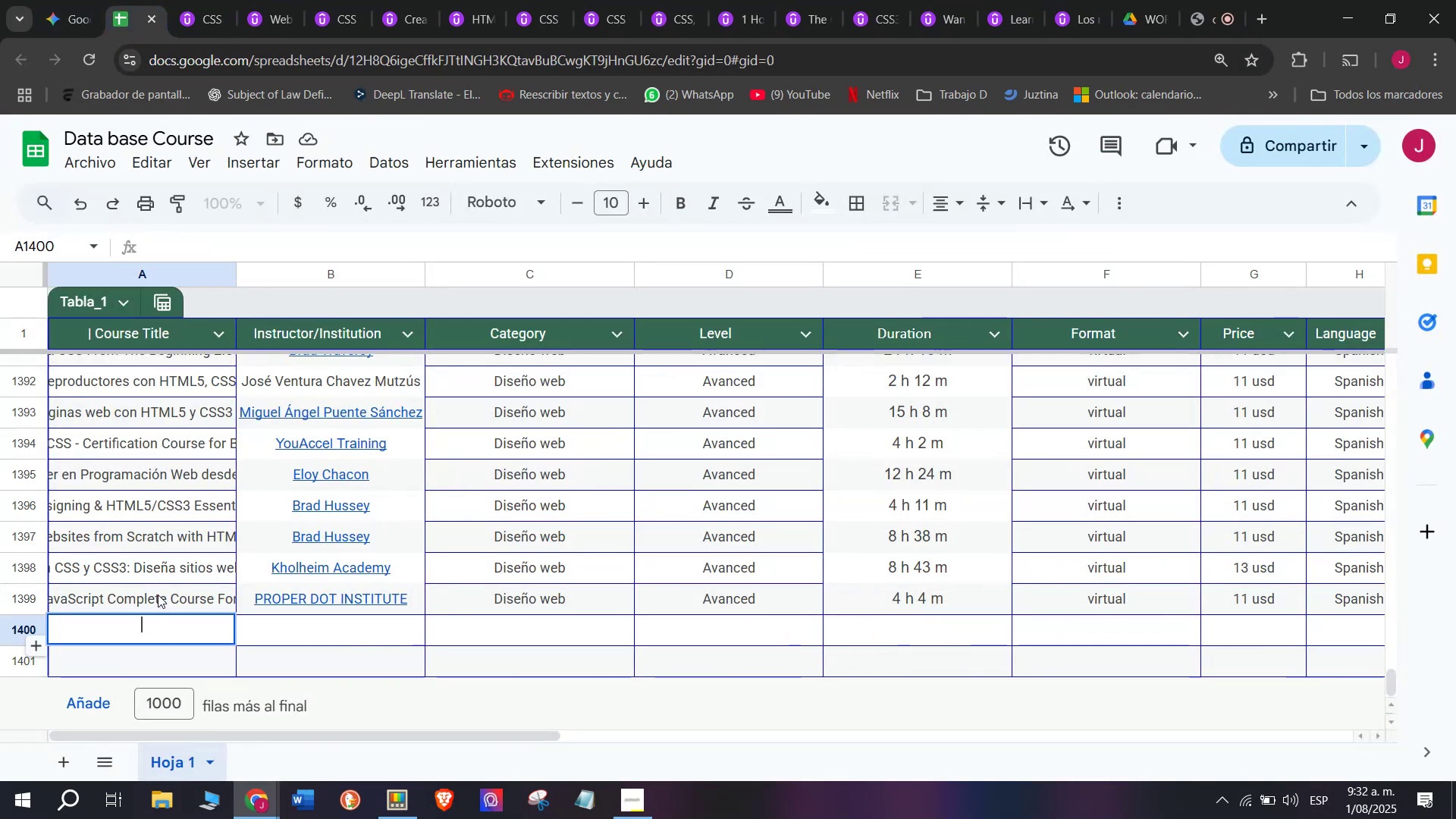 
key(Control+V)
 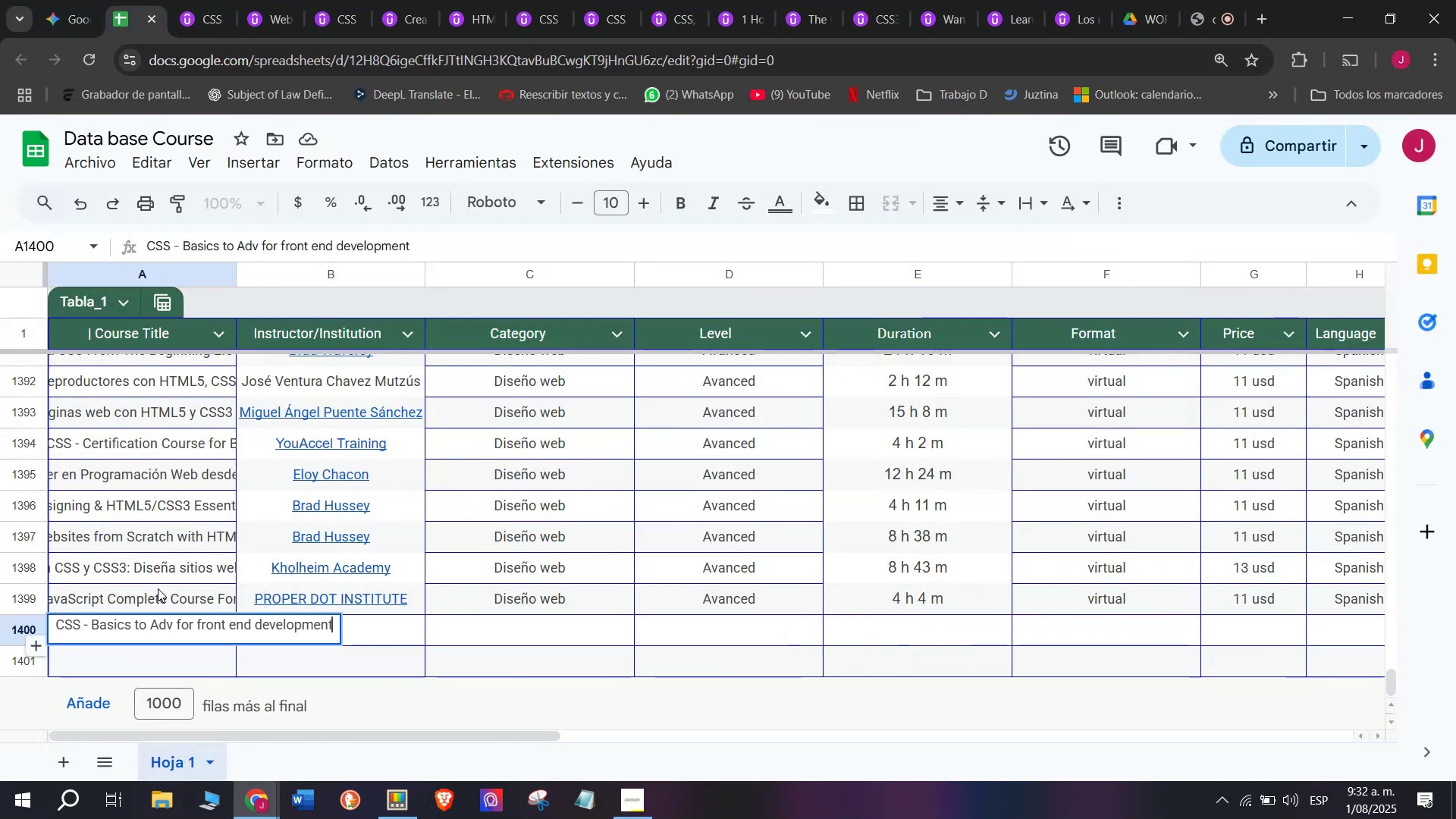 
triple_click([158, 588])
 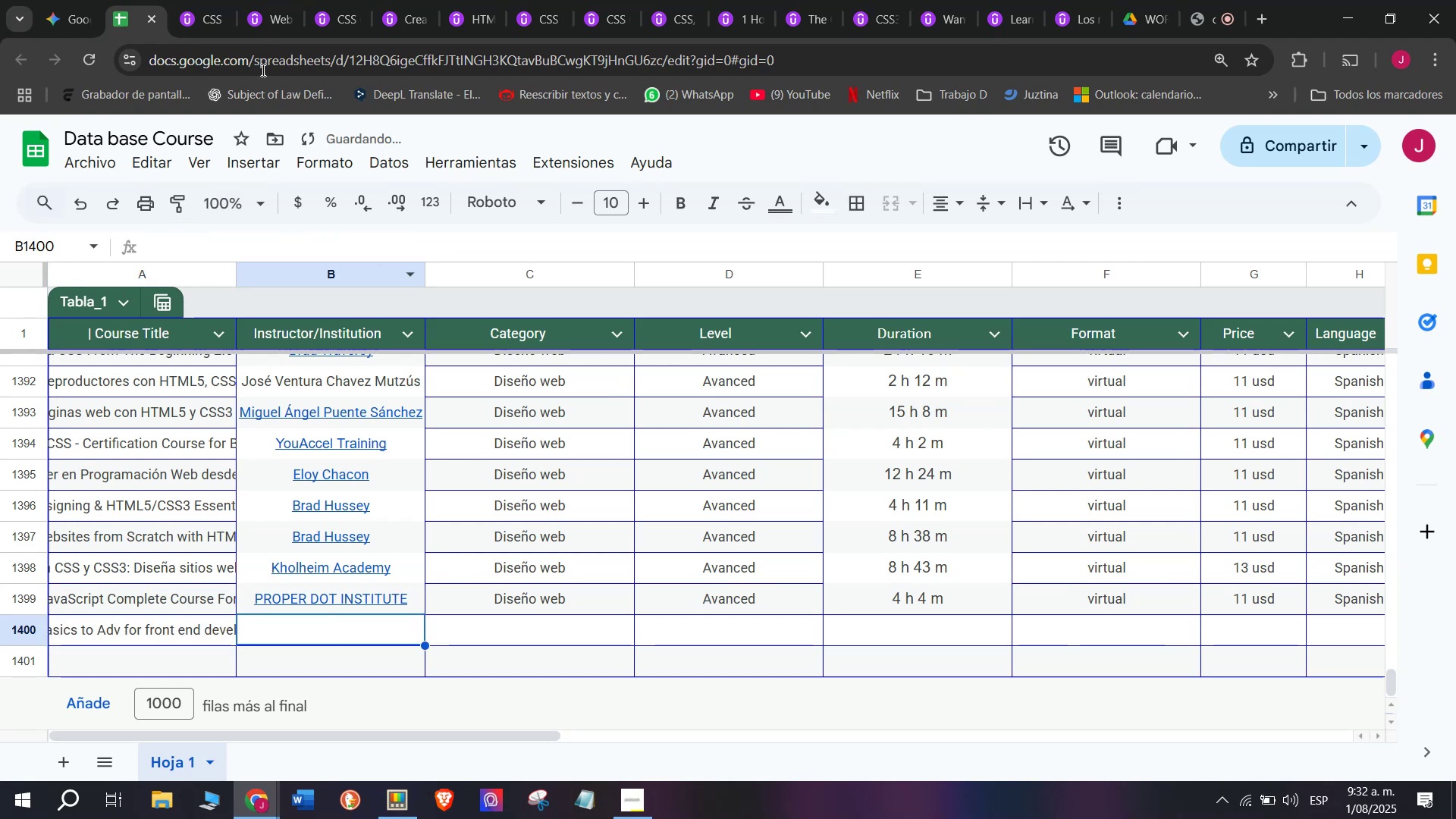 
left_click([193, 0])
 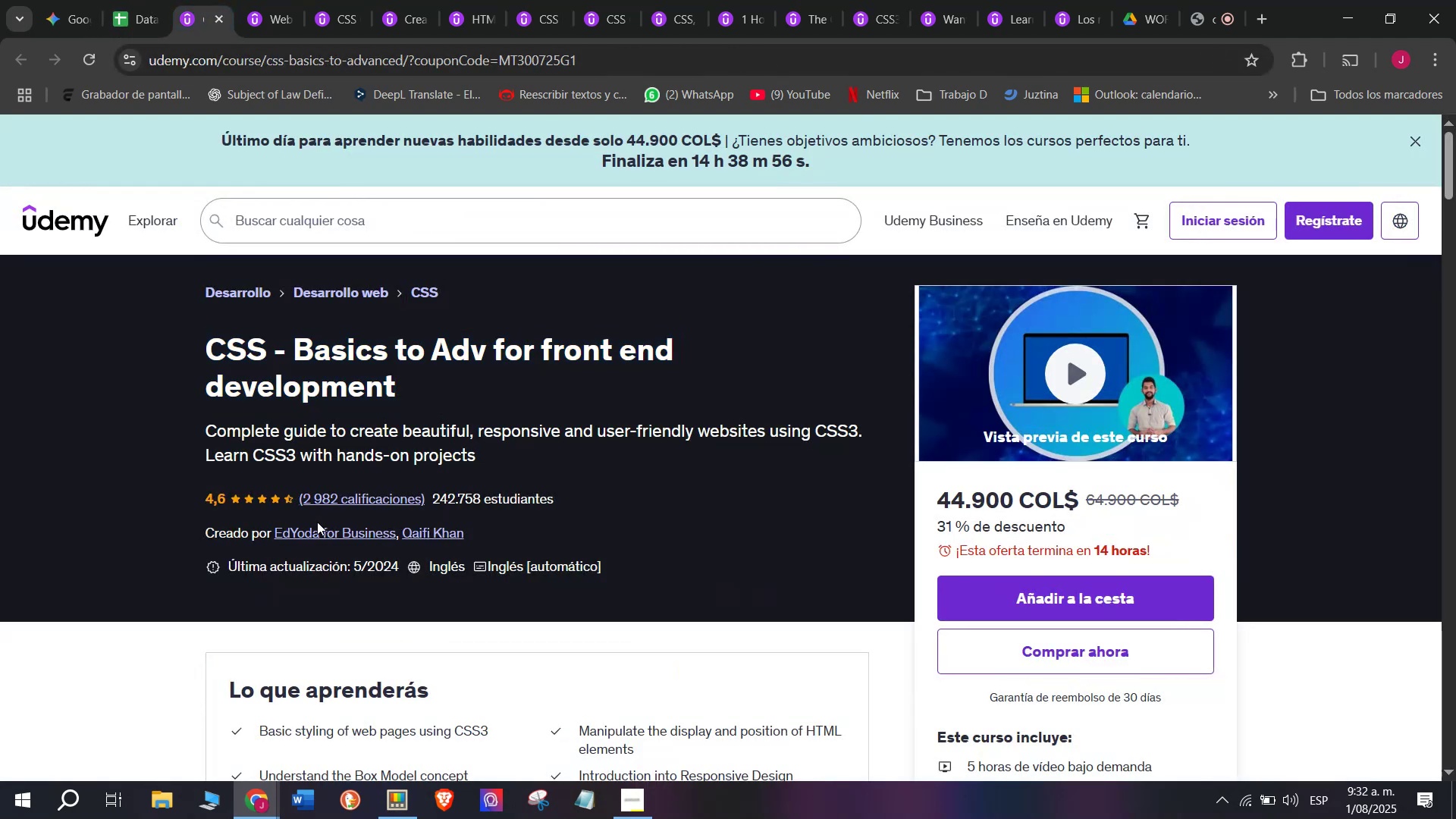 
double_click([328, 533])
 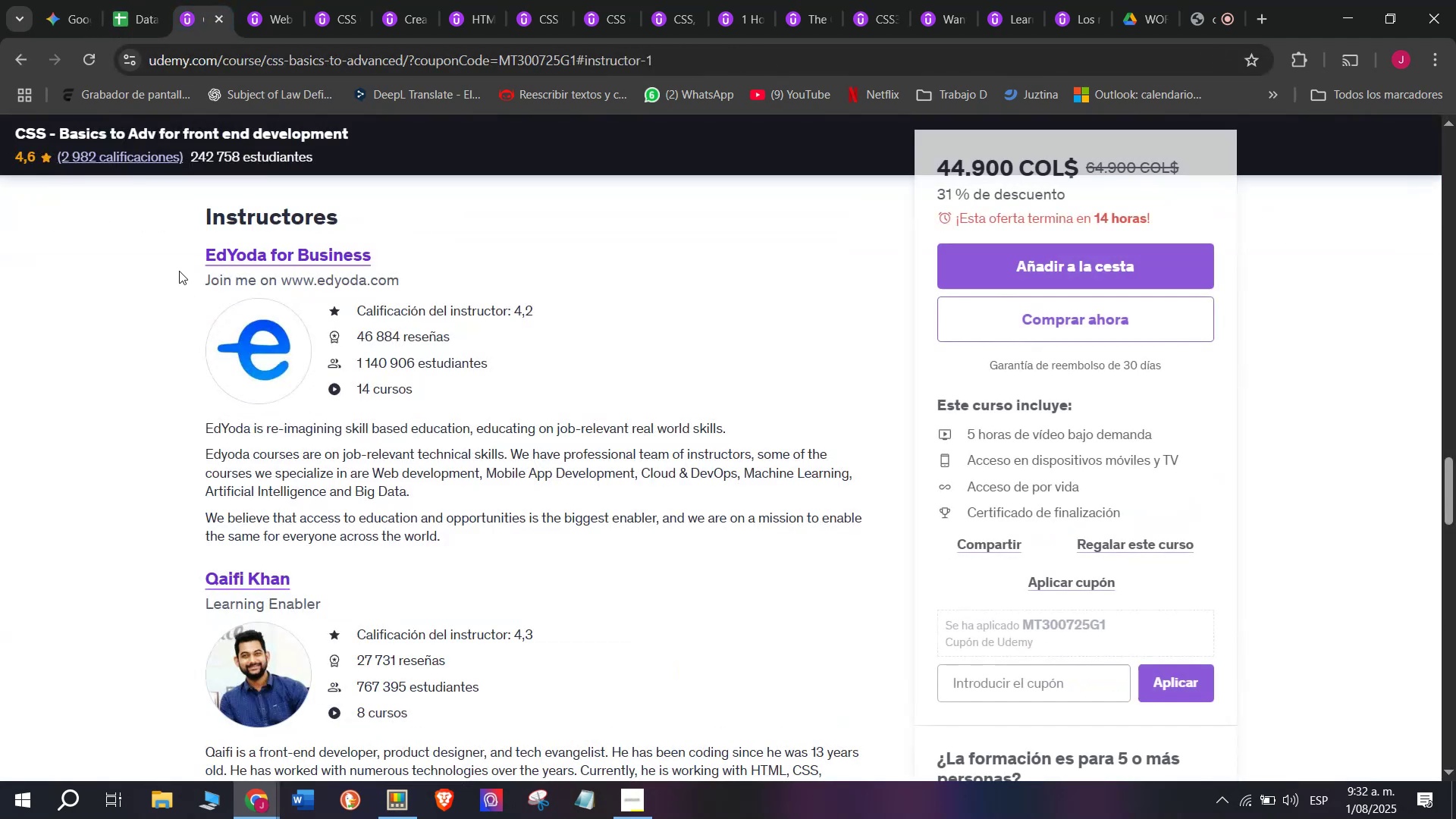 
left_click_drag(start_coordinate=[180, 255], to_coordinate=[408, 242])
 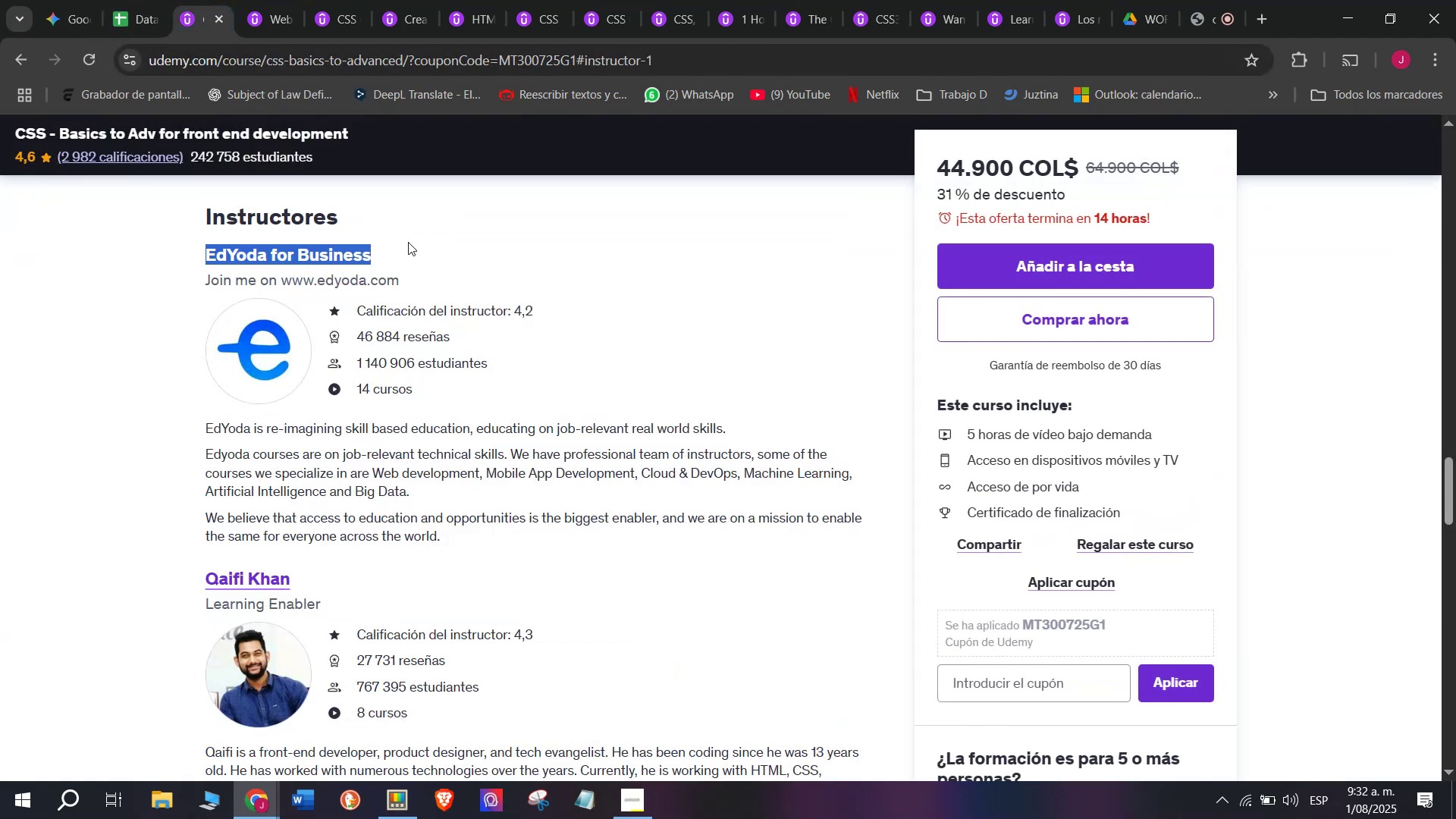 
key(Control+ControlLeft)
 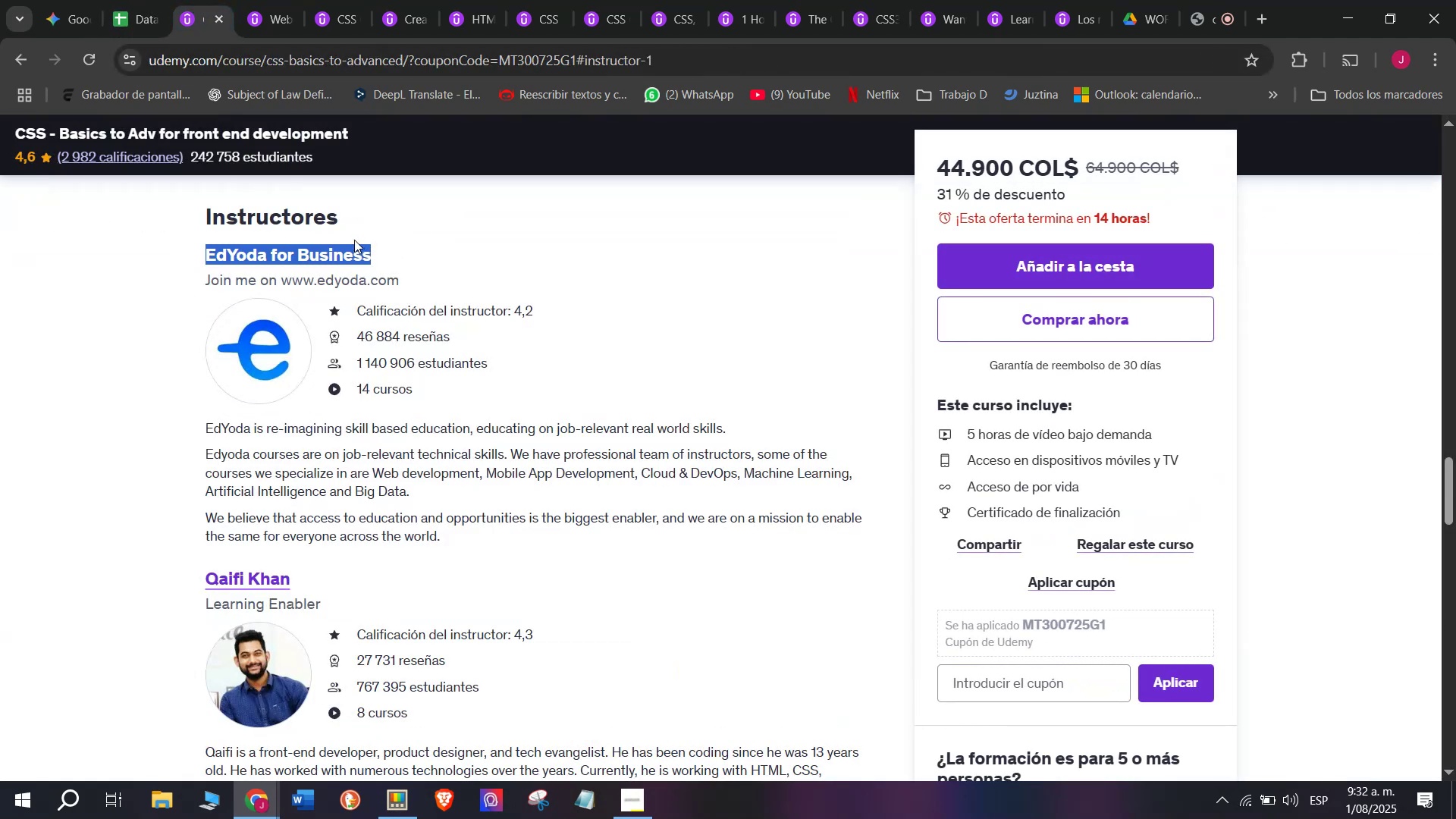 
key(Break)
 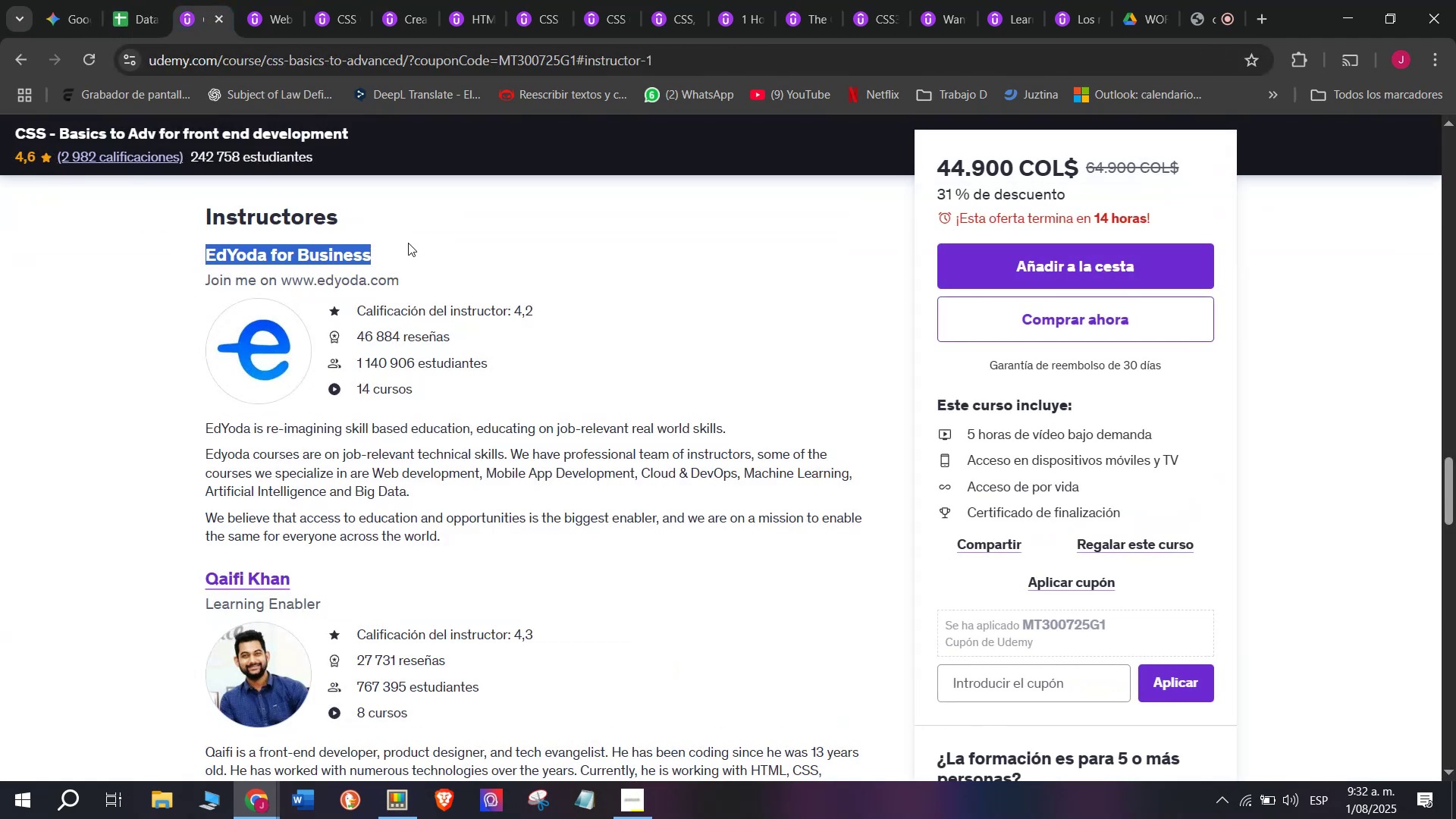 
key(Control+C)
 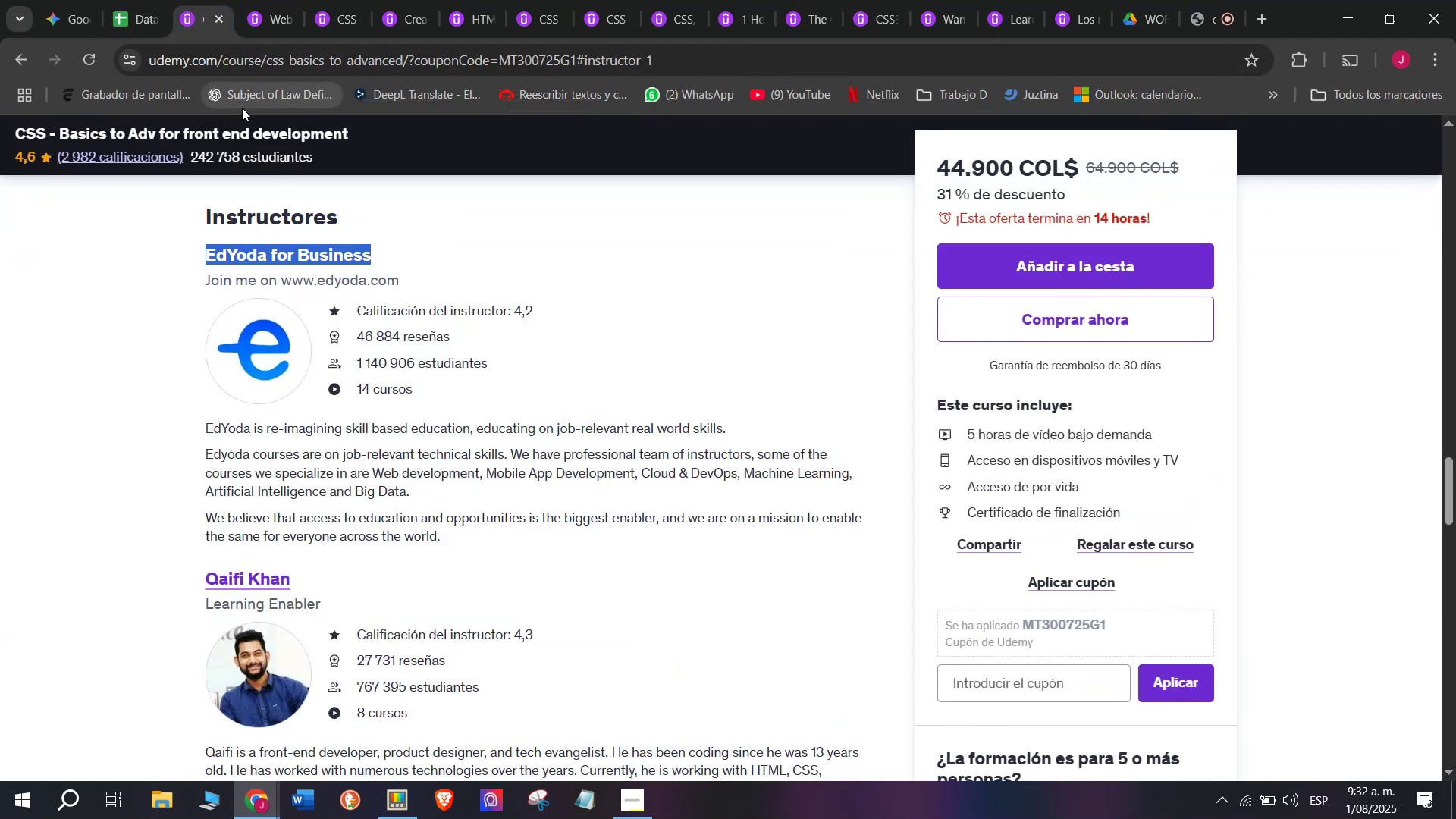 
left_click([123, 0])
 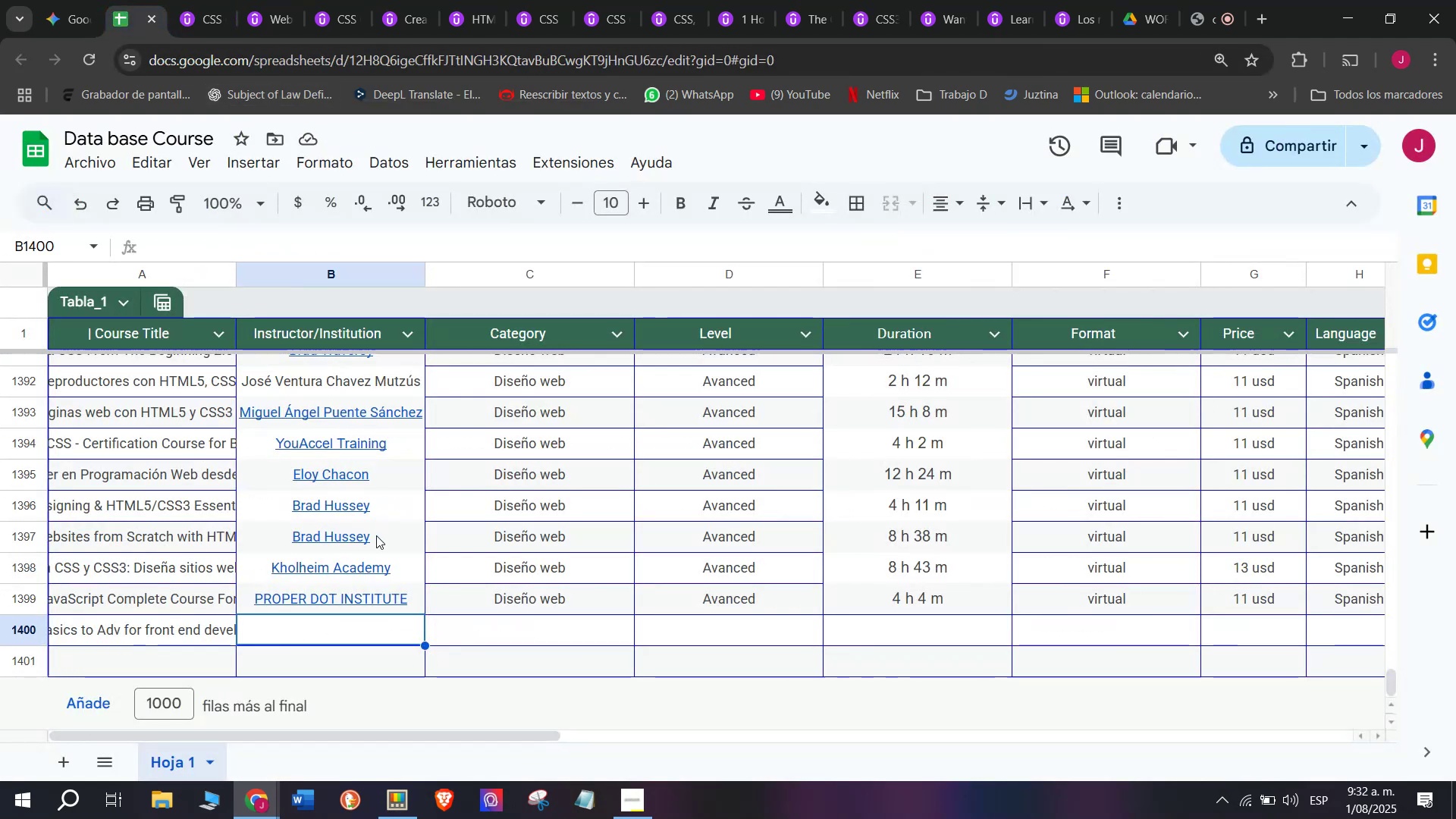 
key(Control+ControlLeft)
 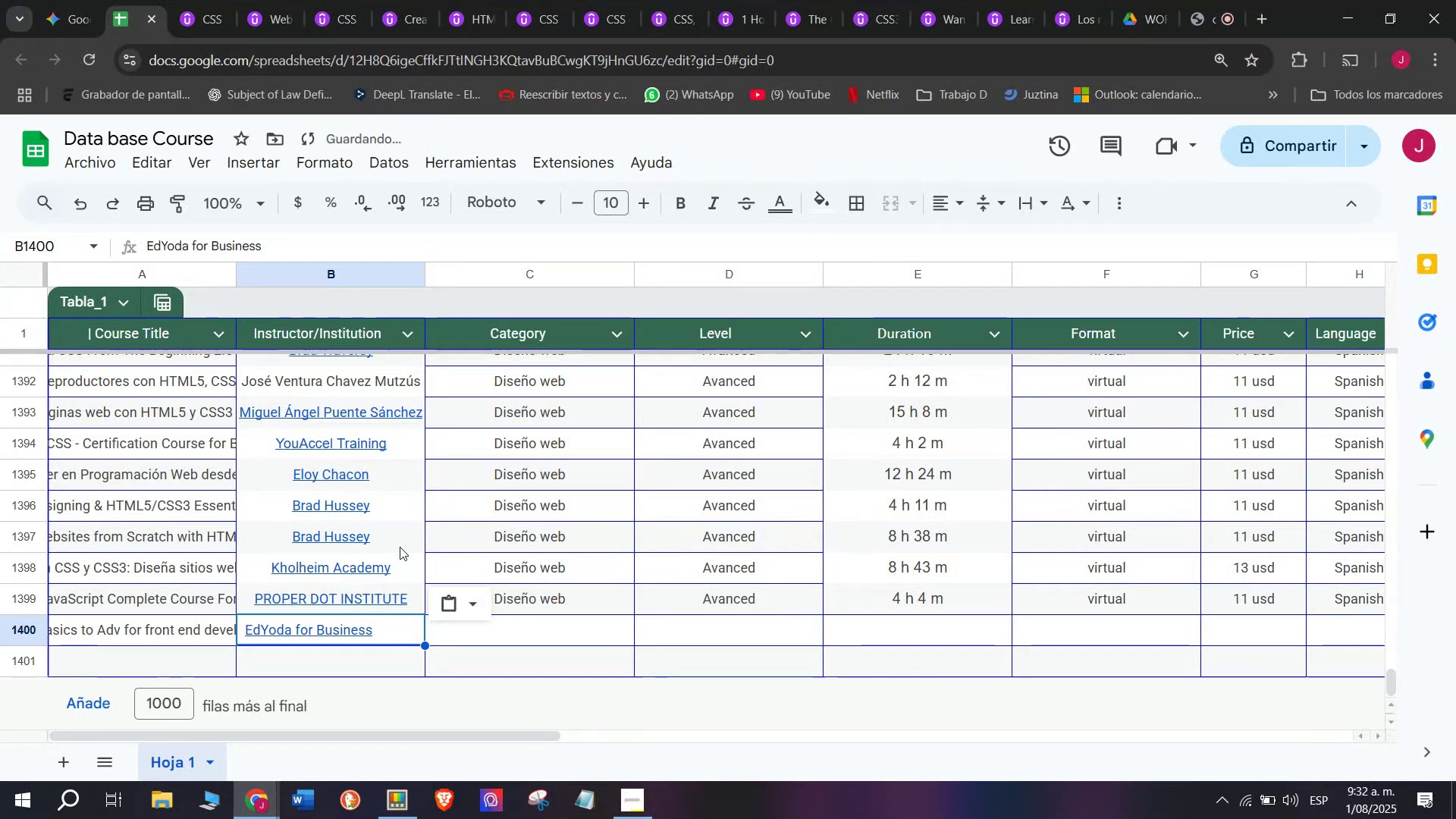 
key(Z)
 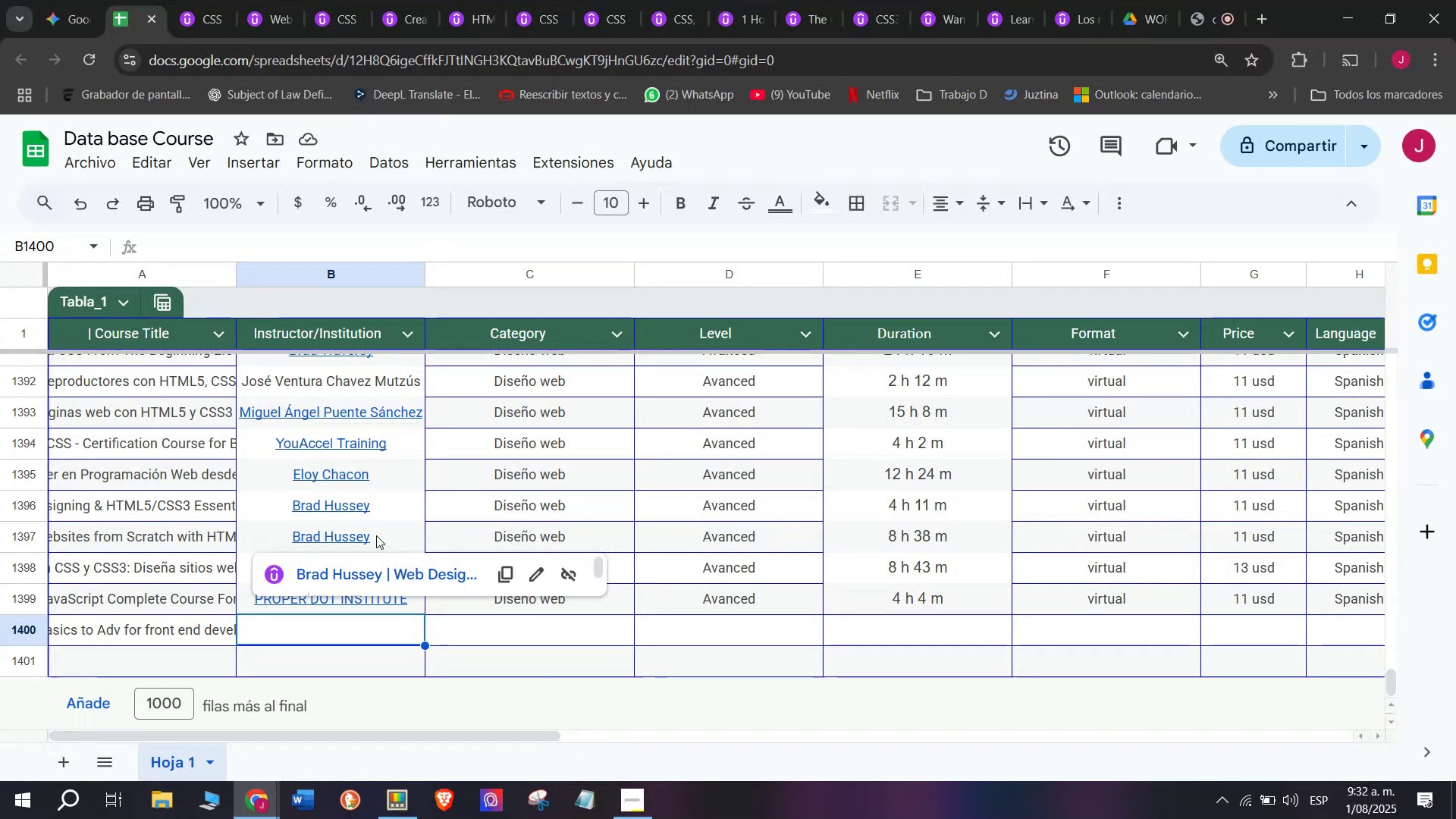 
key(Control+V)
 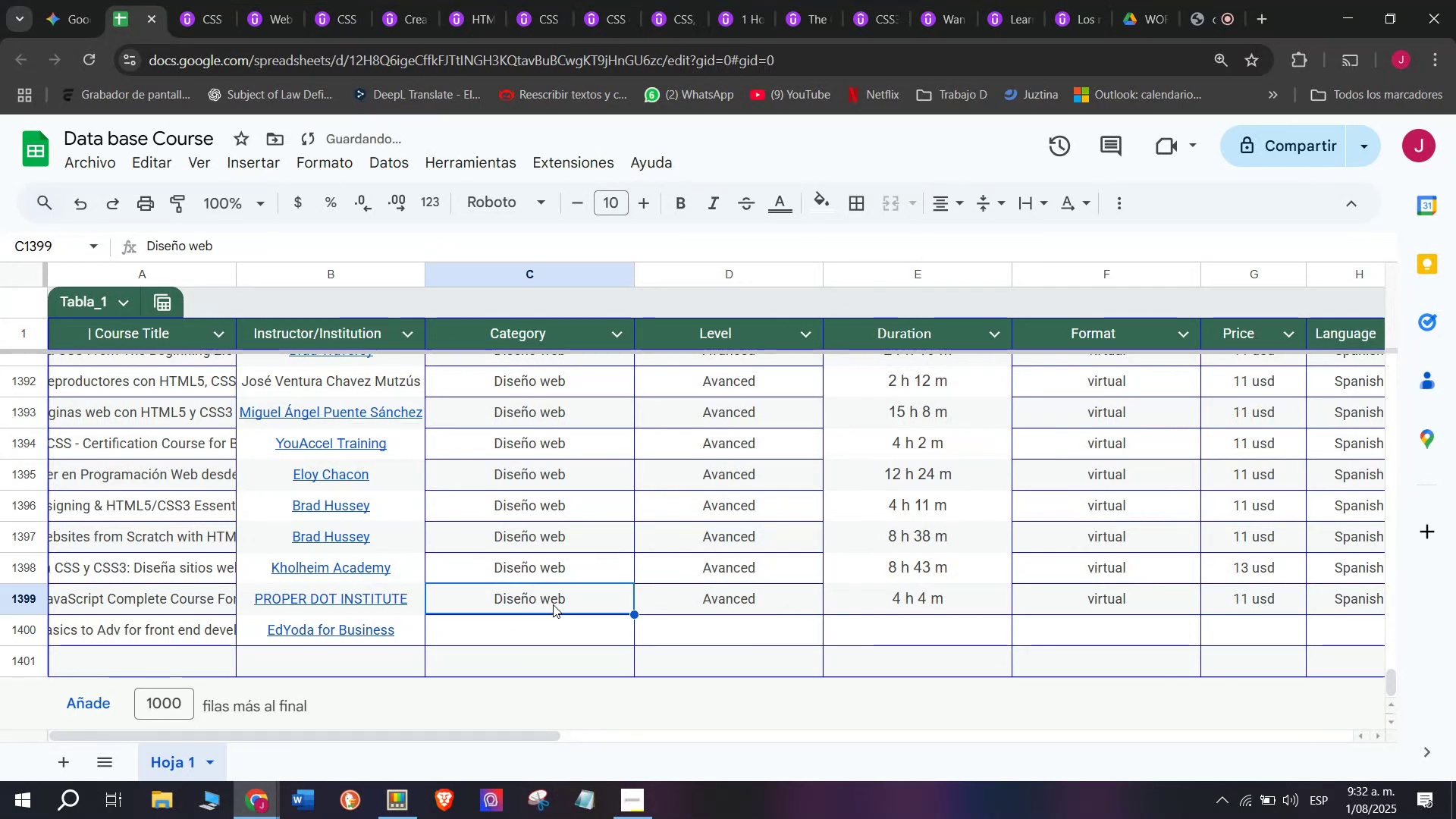 
key(Break)
 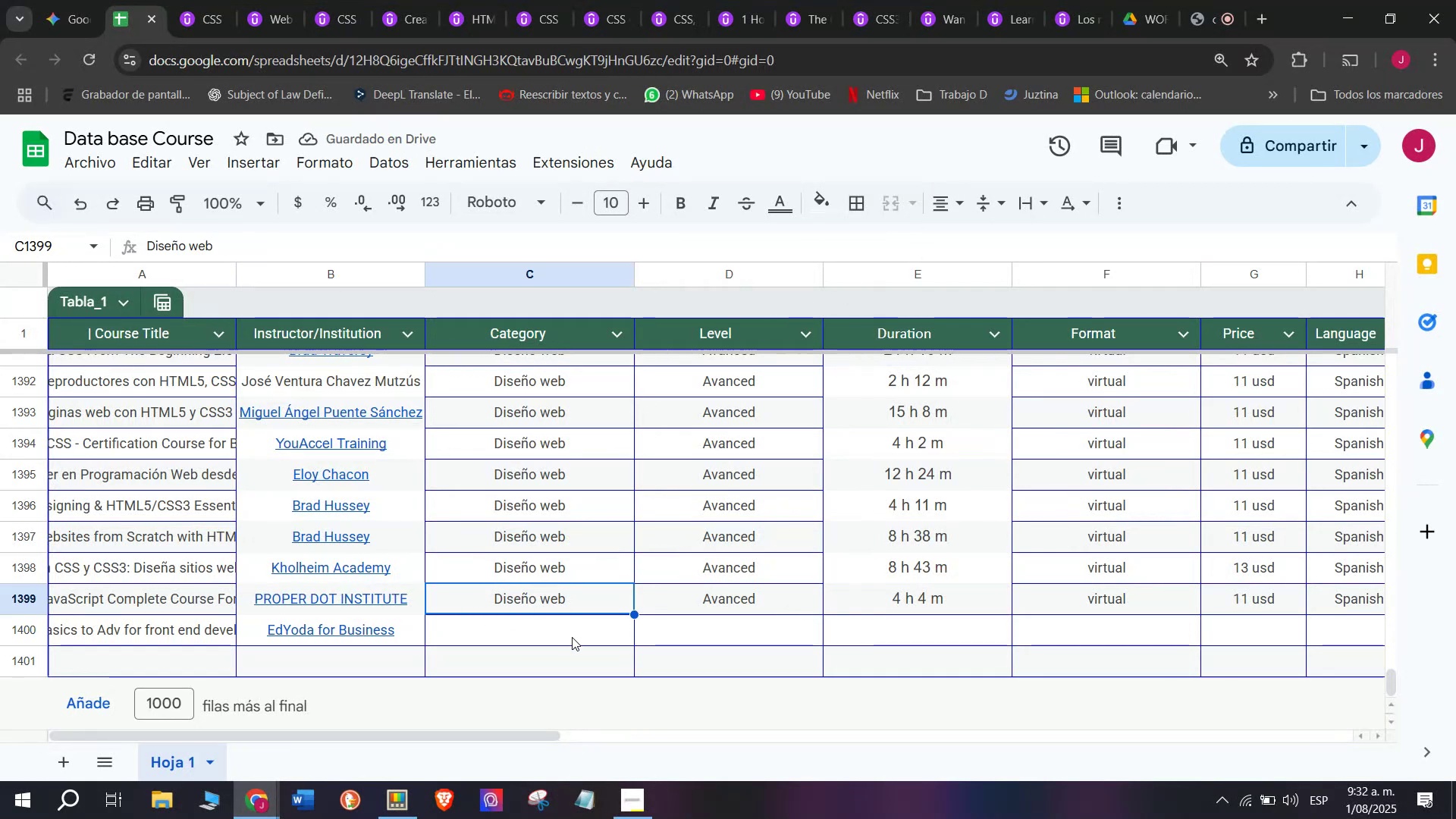 
key(Control+ControlLeft)
 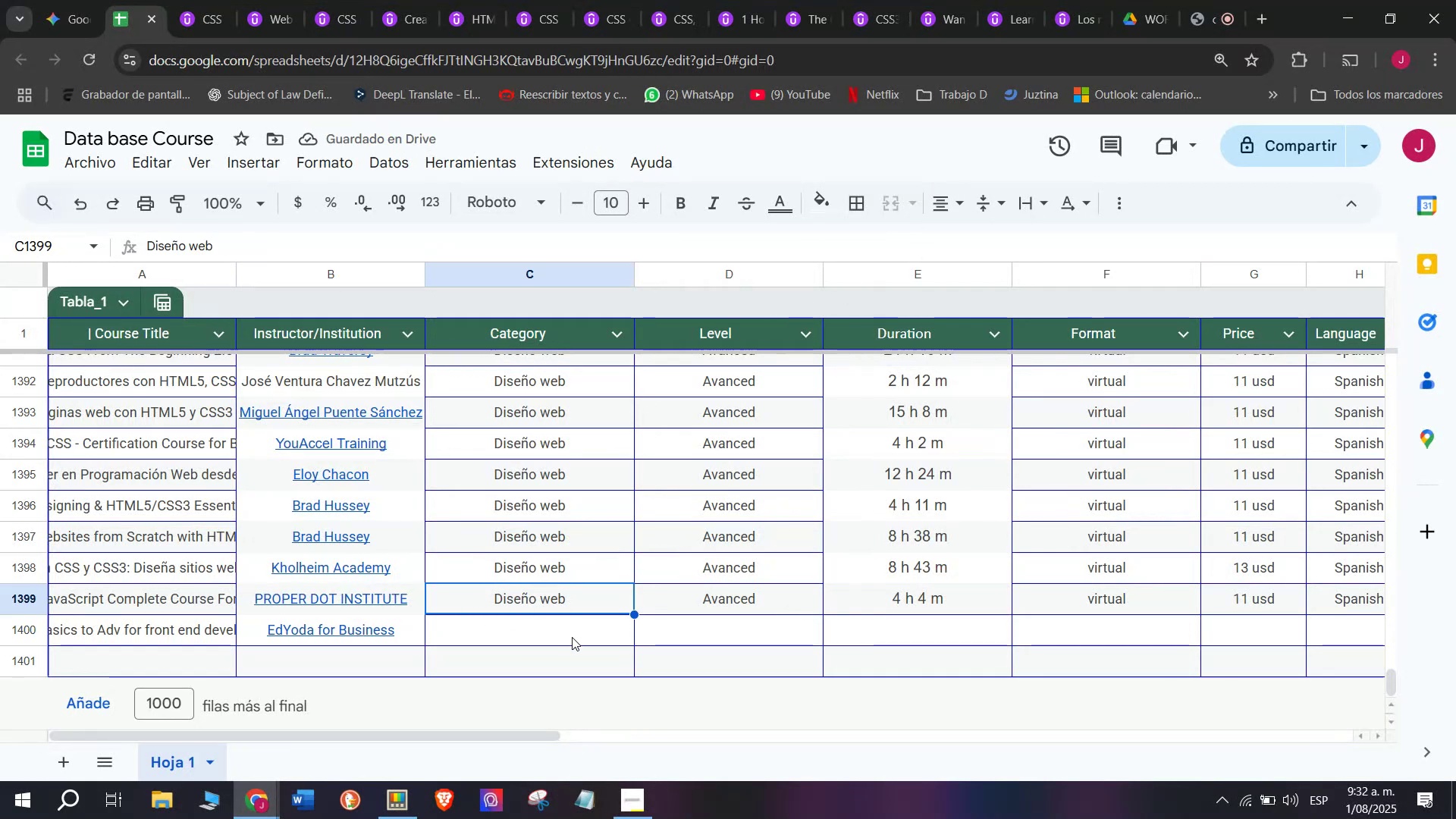 
key(Control+C)
 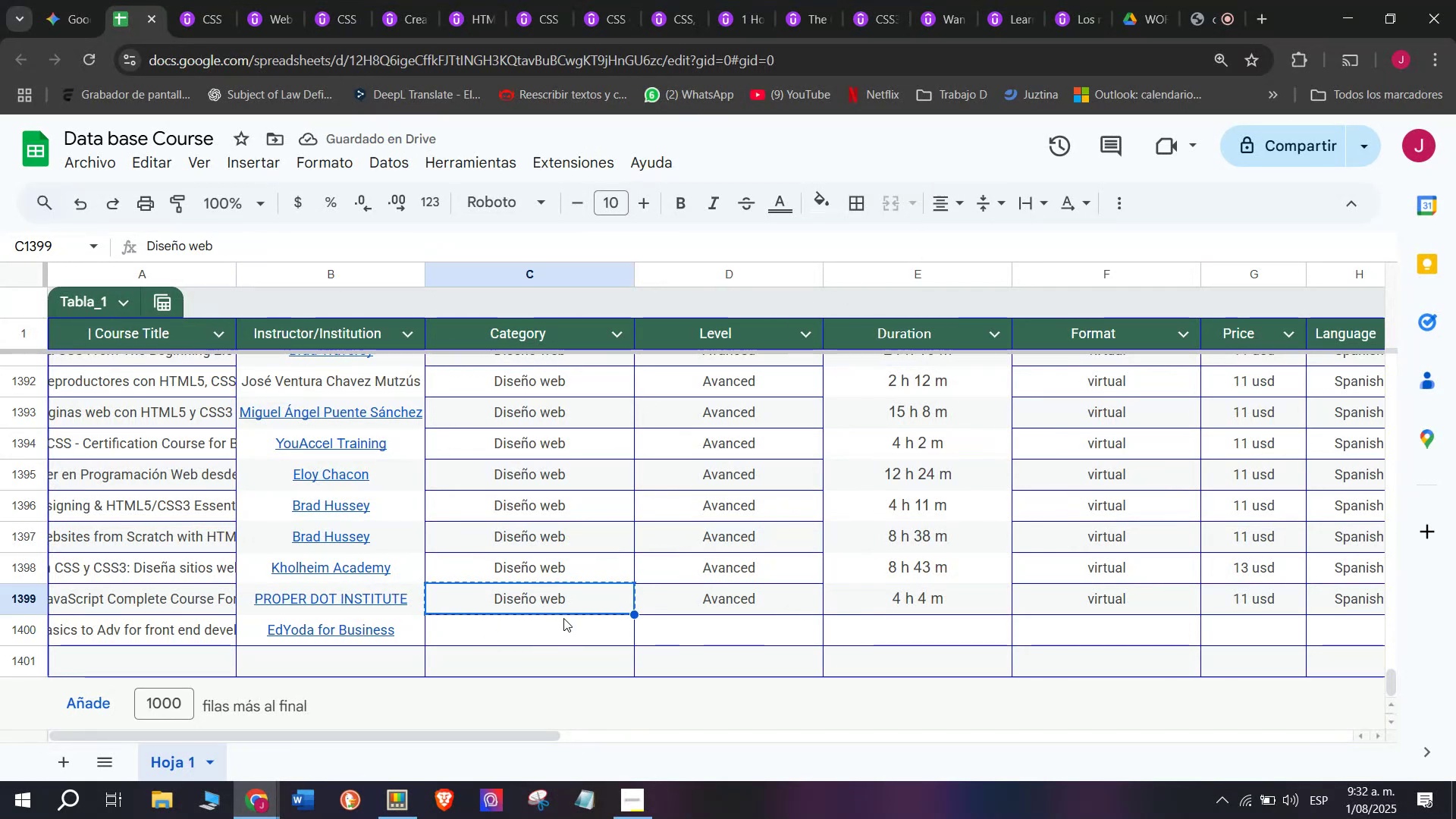 
key(Z)
 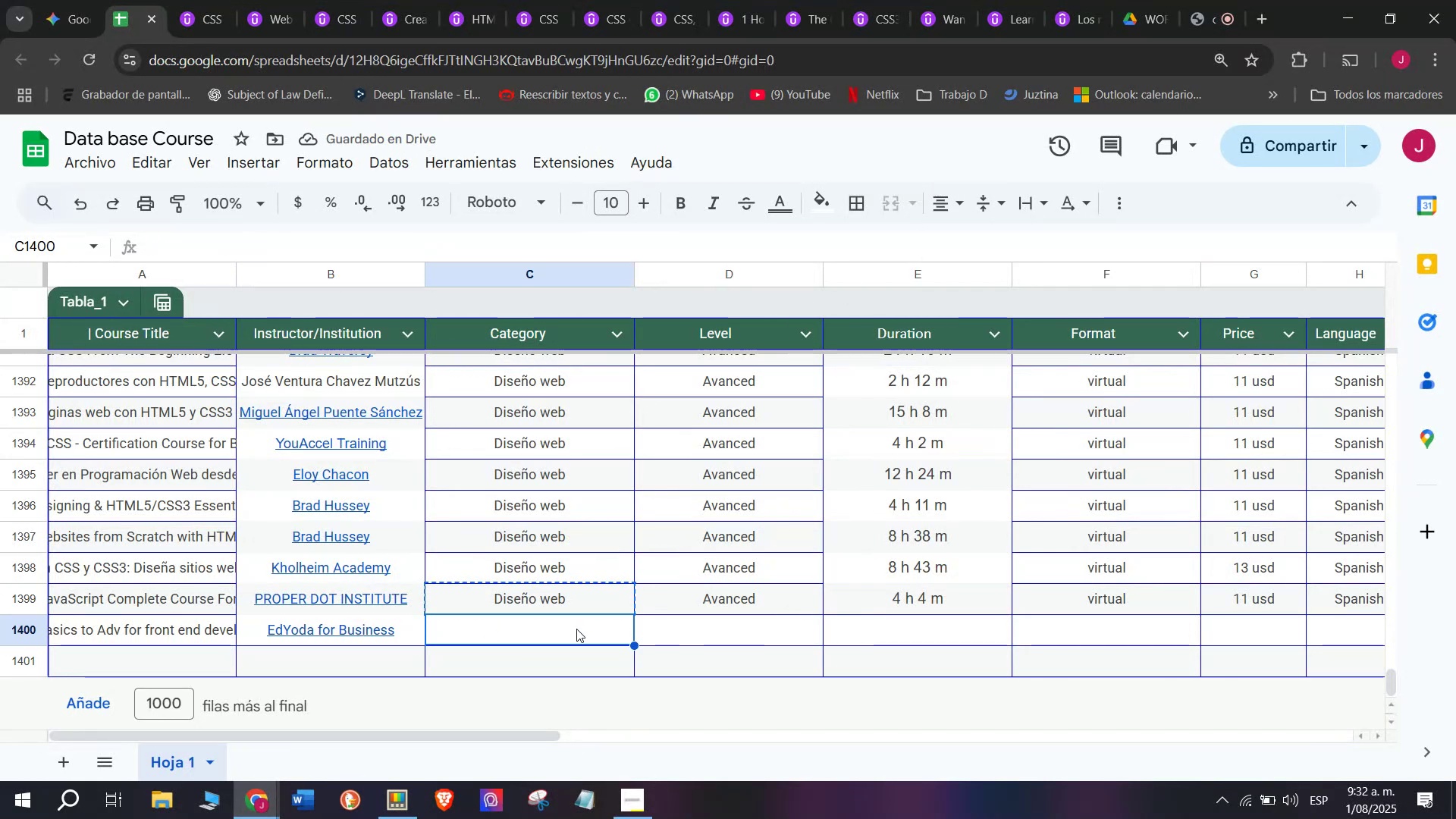 
key(Control+ControlLeft)
 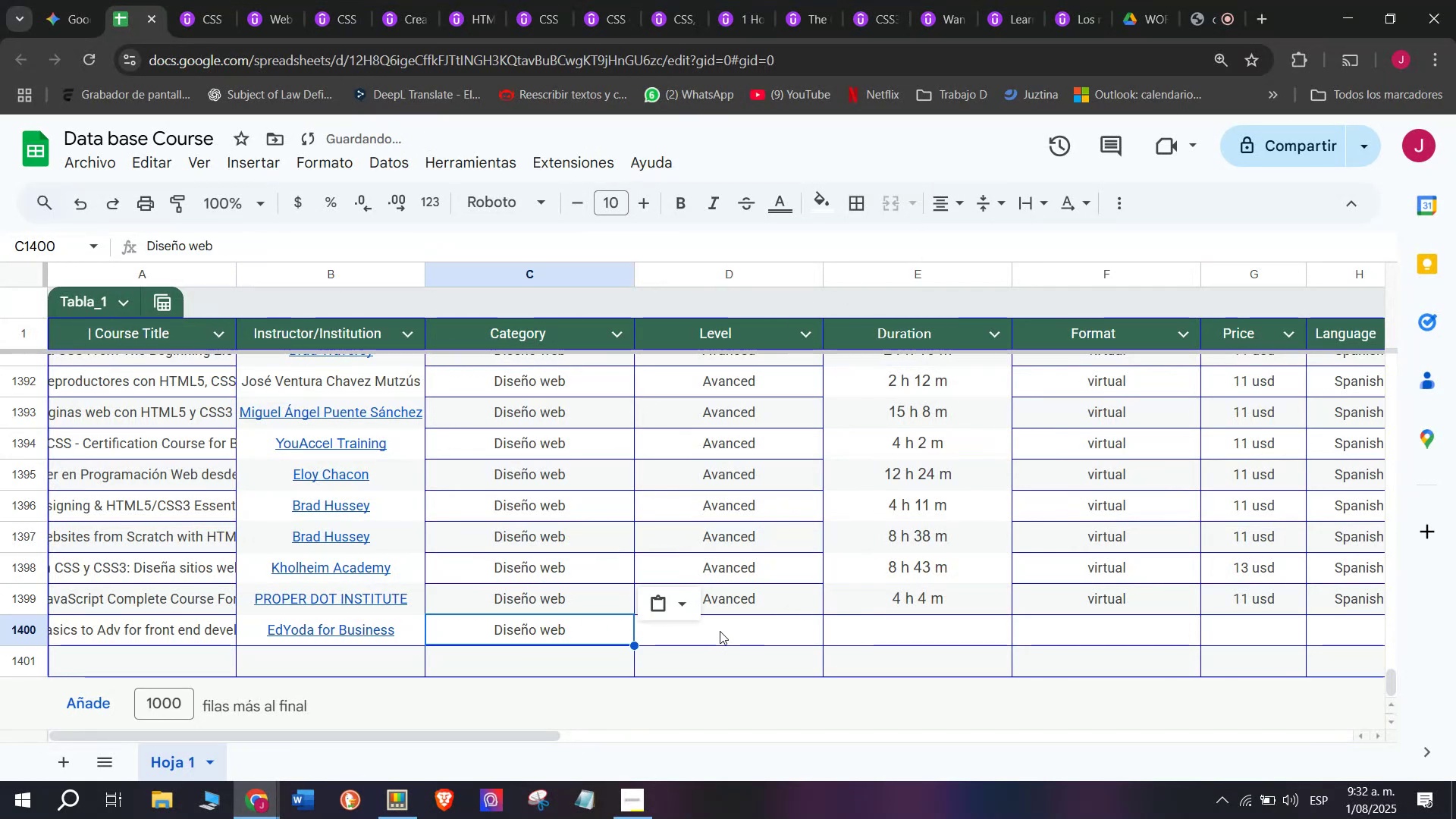 
key(Control+V)
 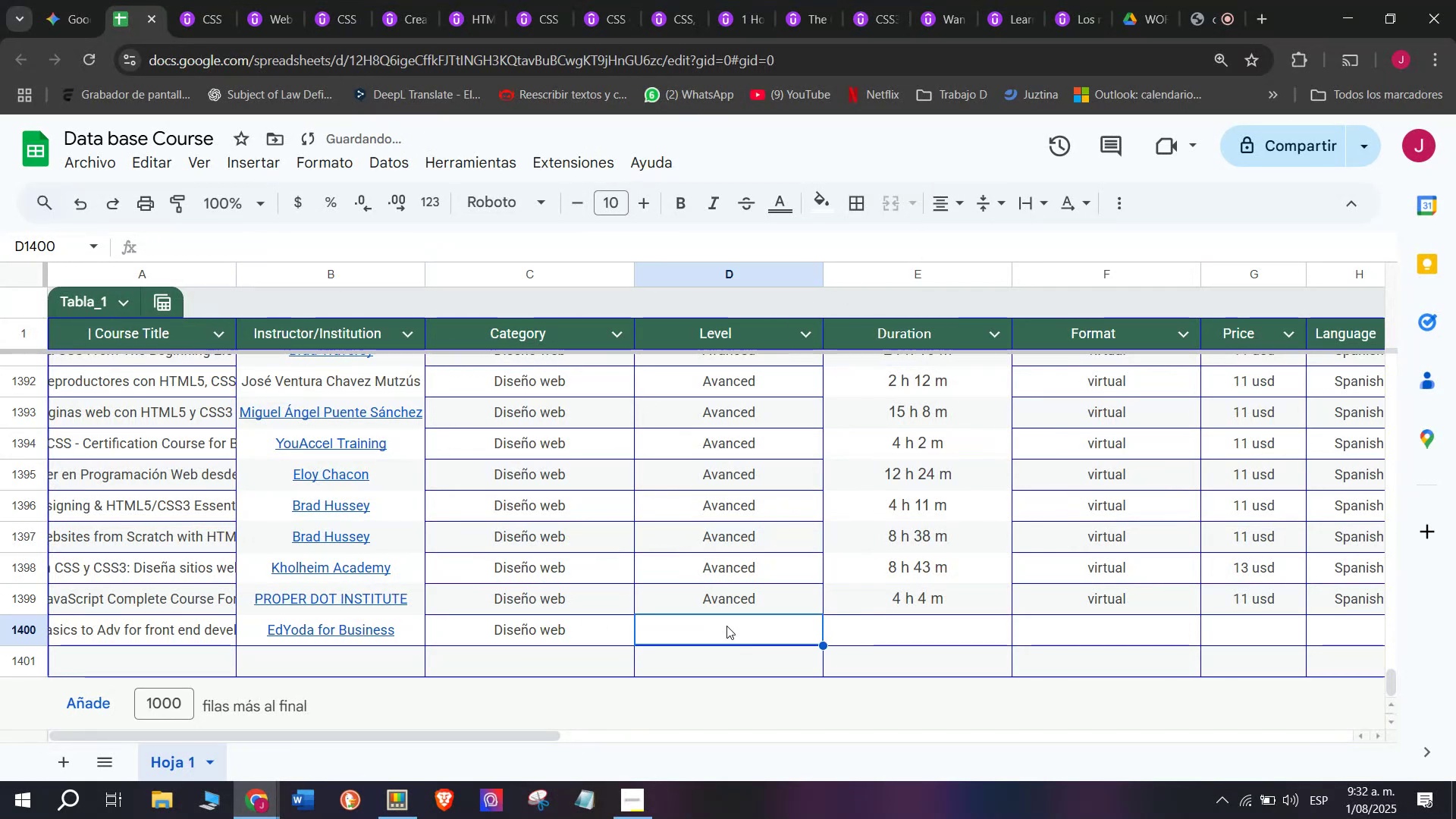 
double_click([749, 598])
 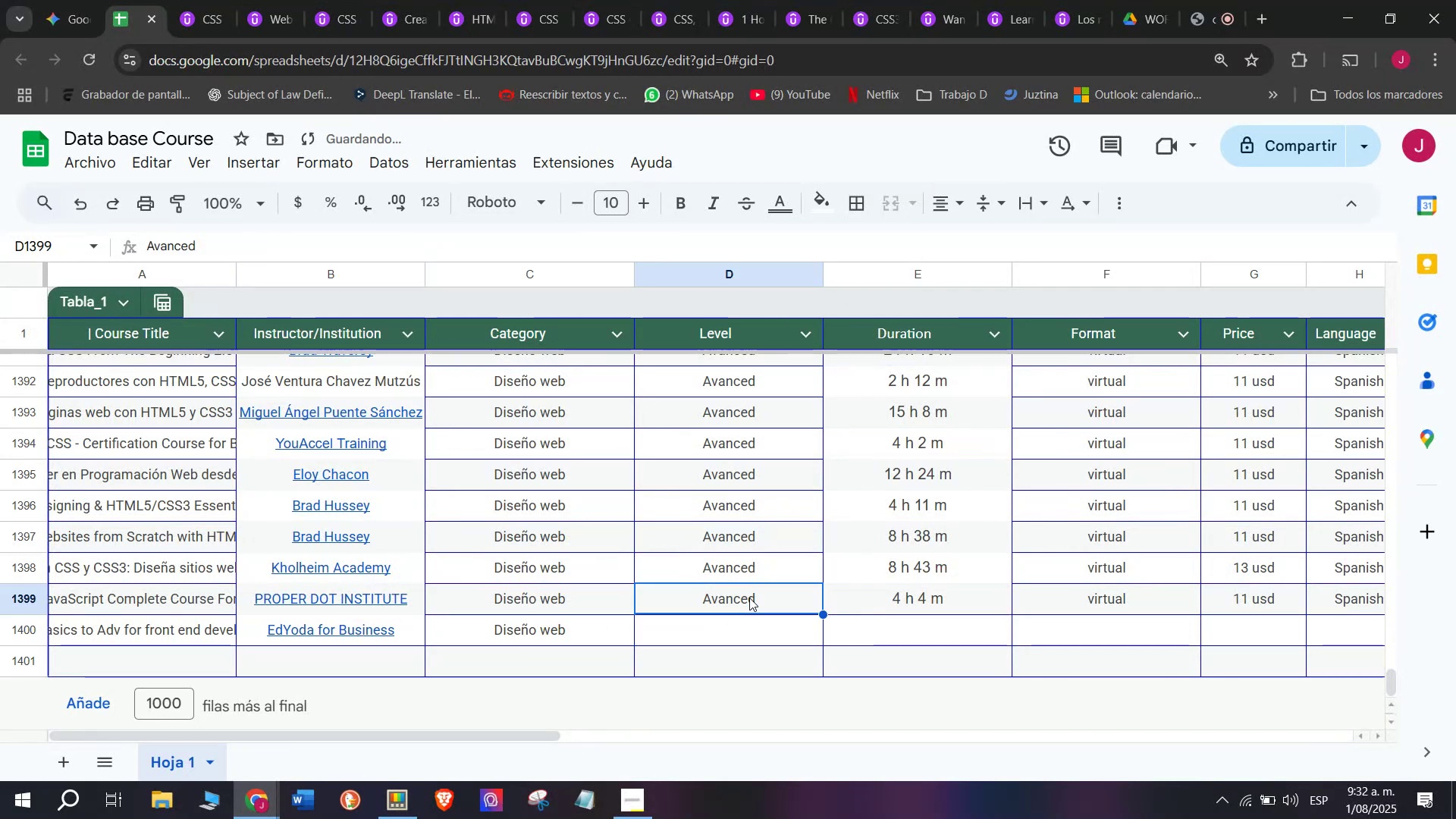 
key(Control+ControlLeft)
 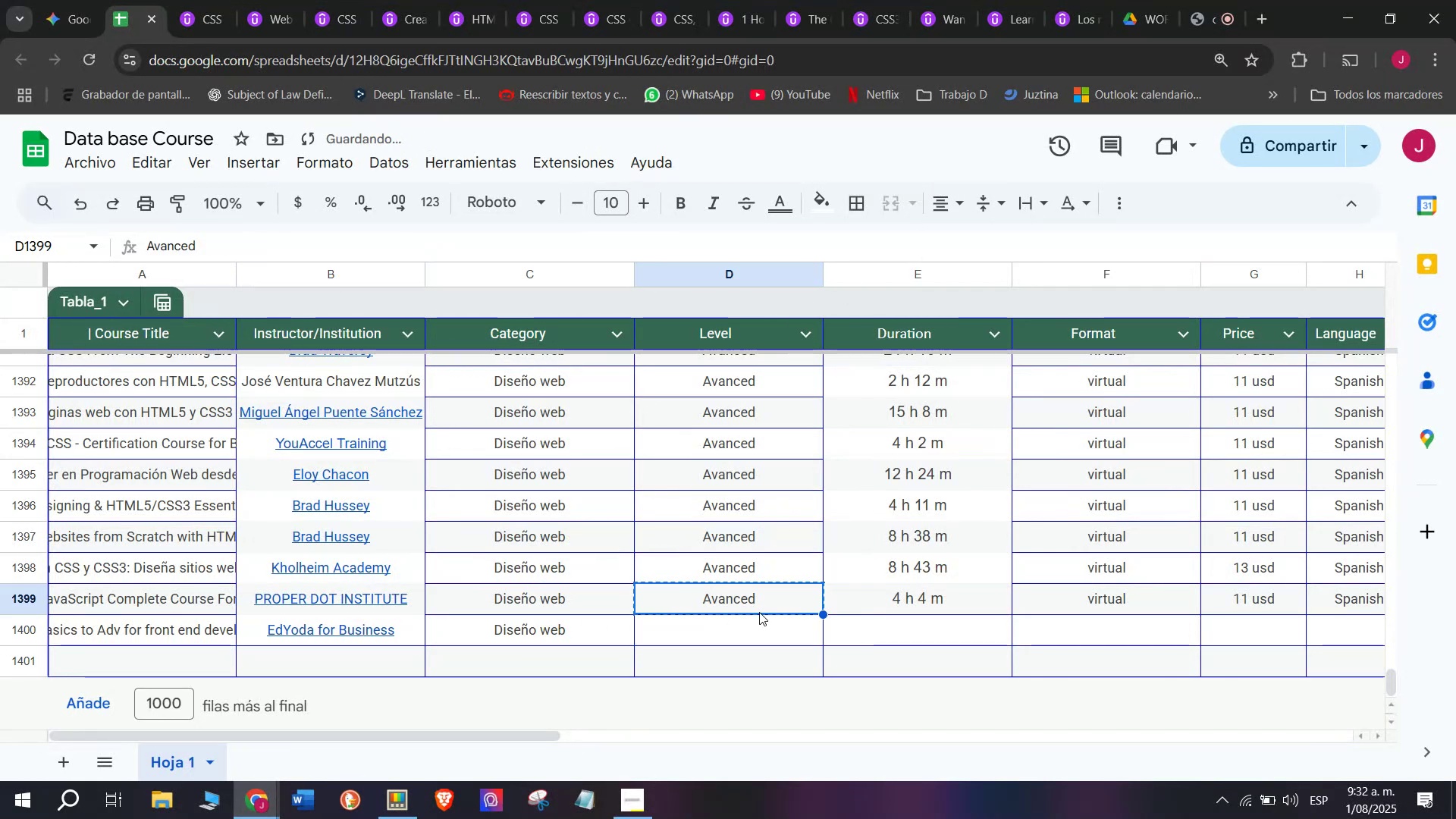 
key(Break)
 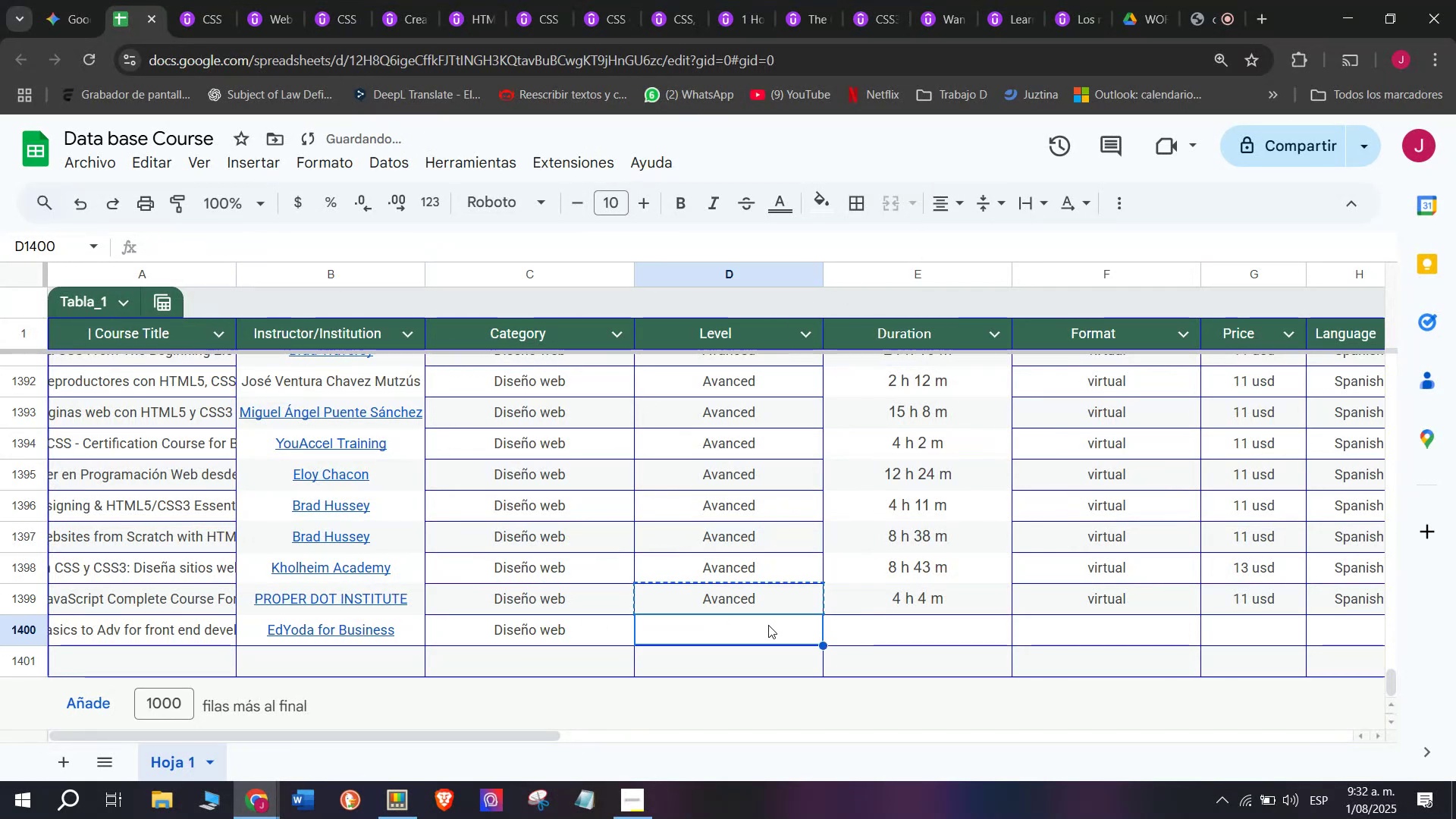 
key(Control+C)
 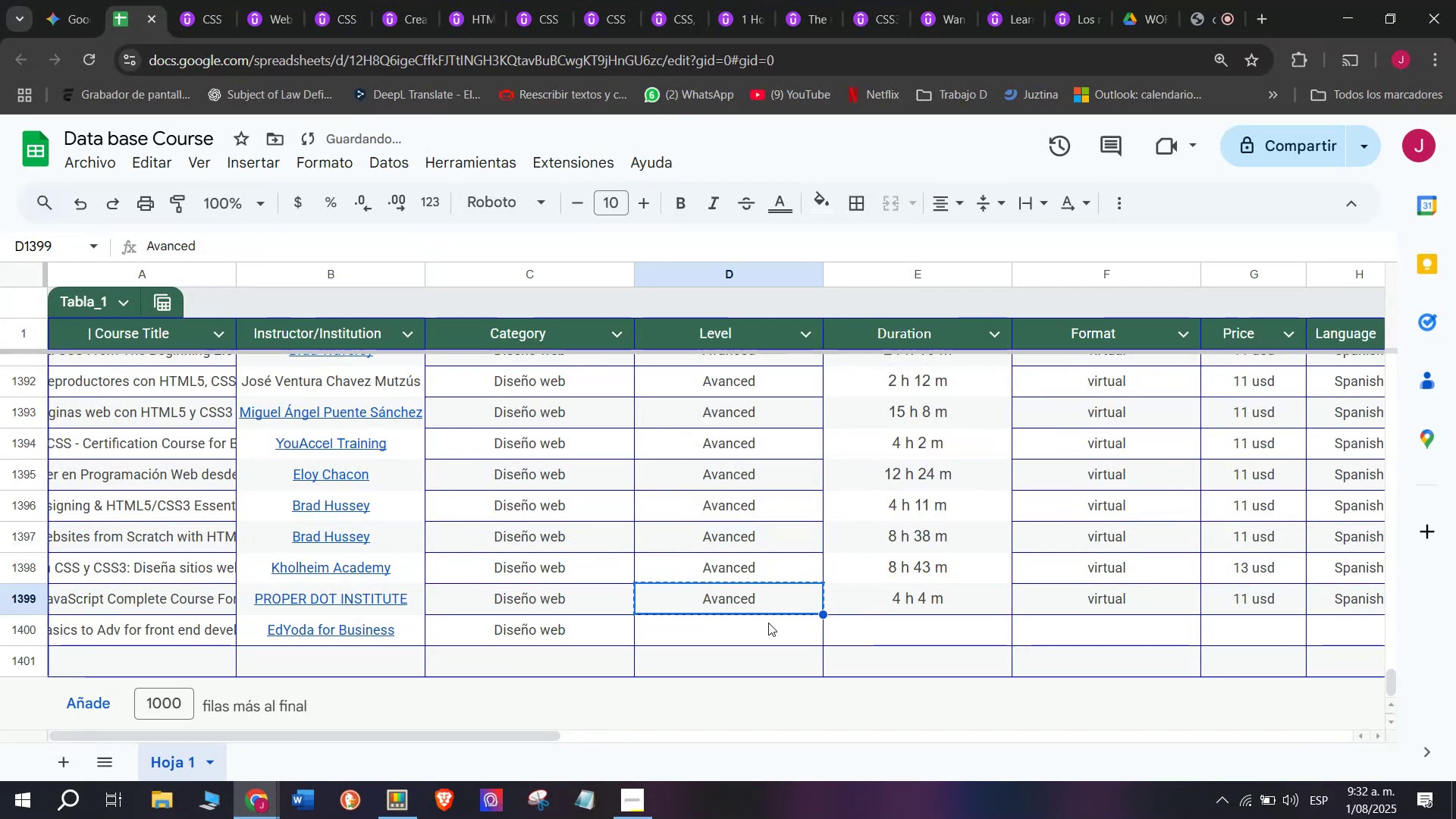 
triple_click([768, 625])
 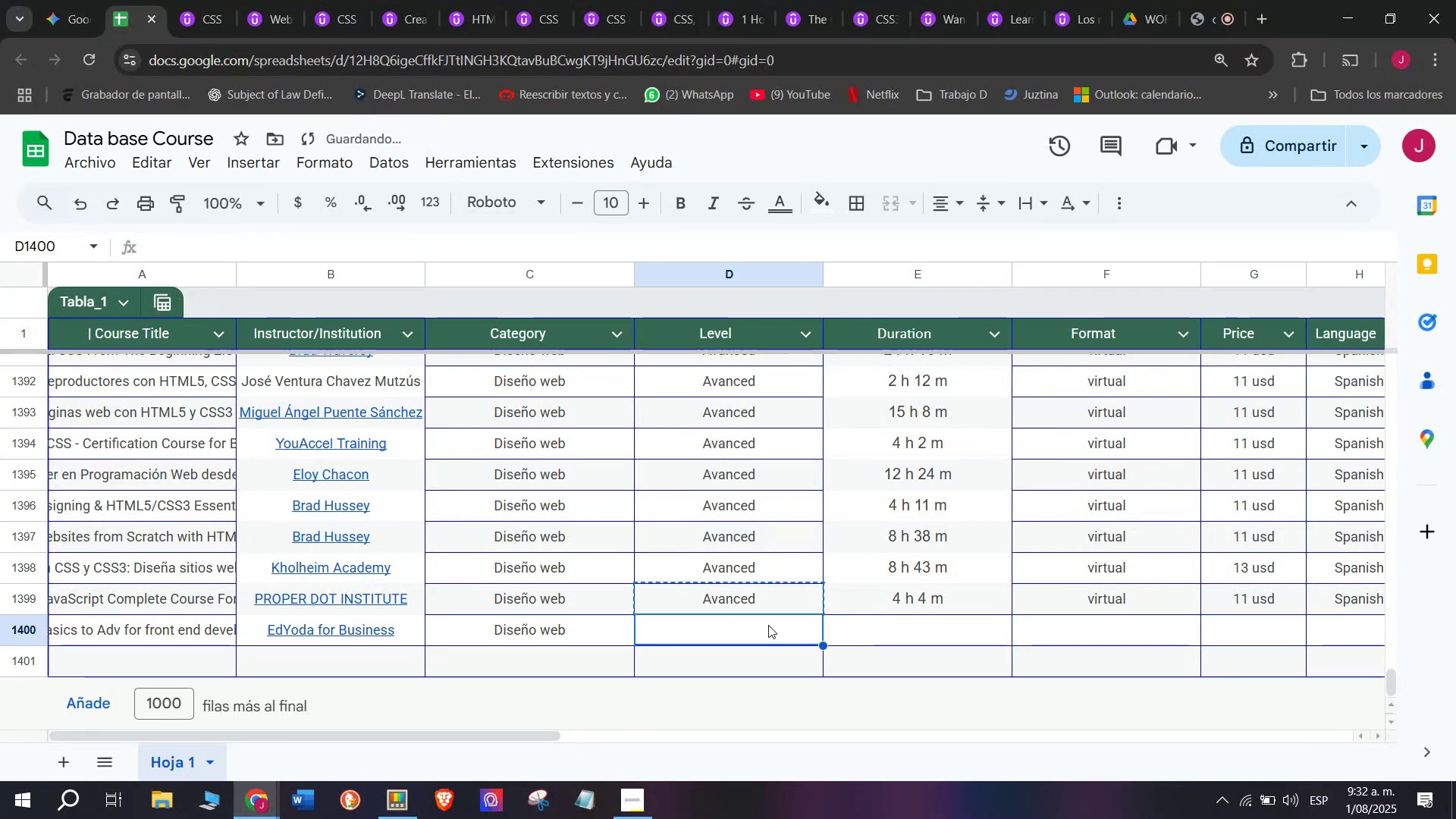 
key(Control+ControlLeft)
 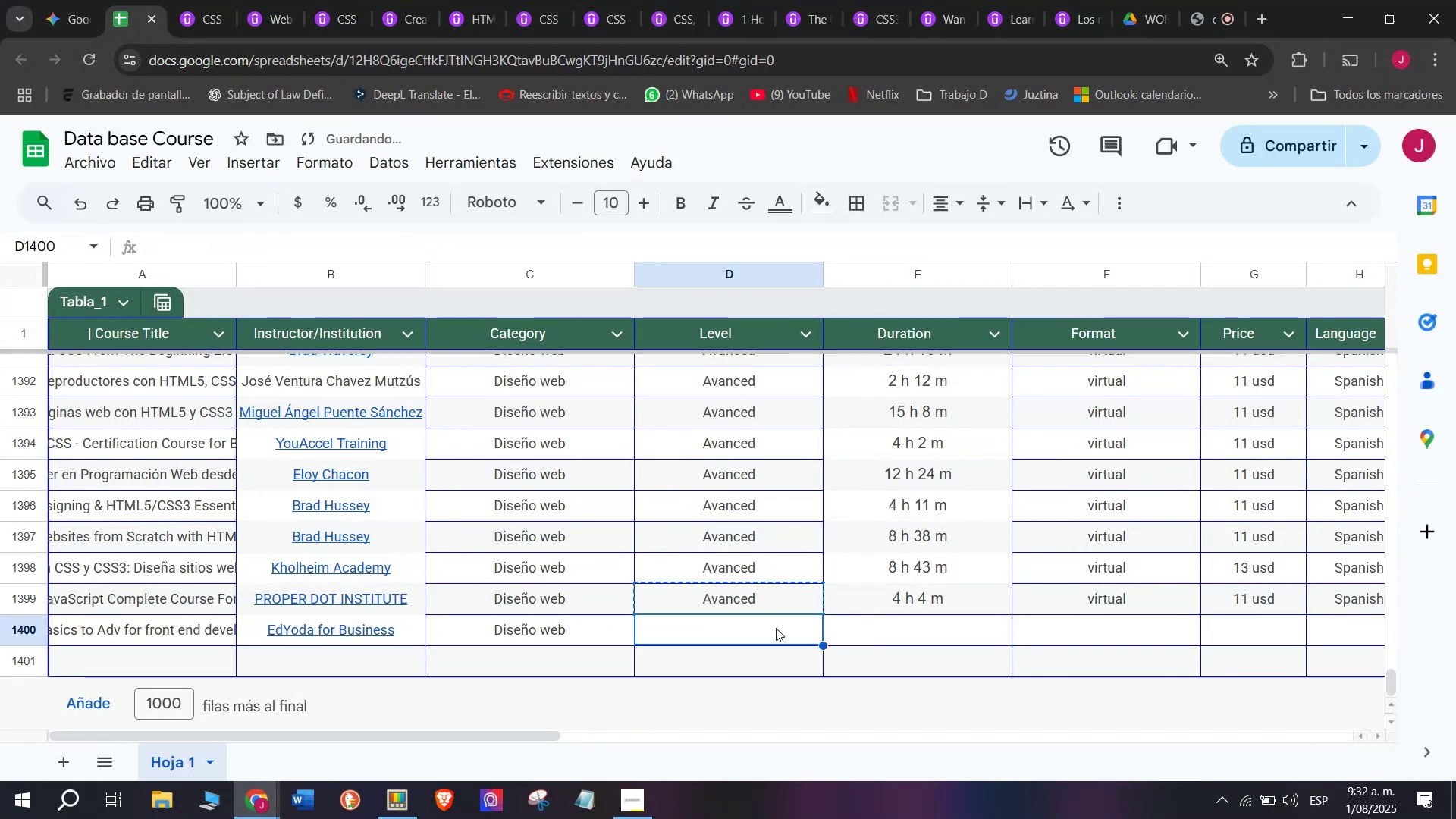 
key(Z)
 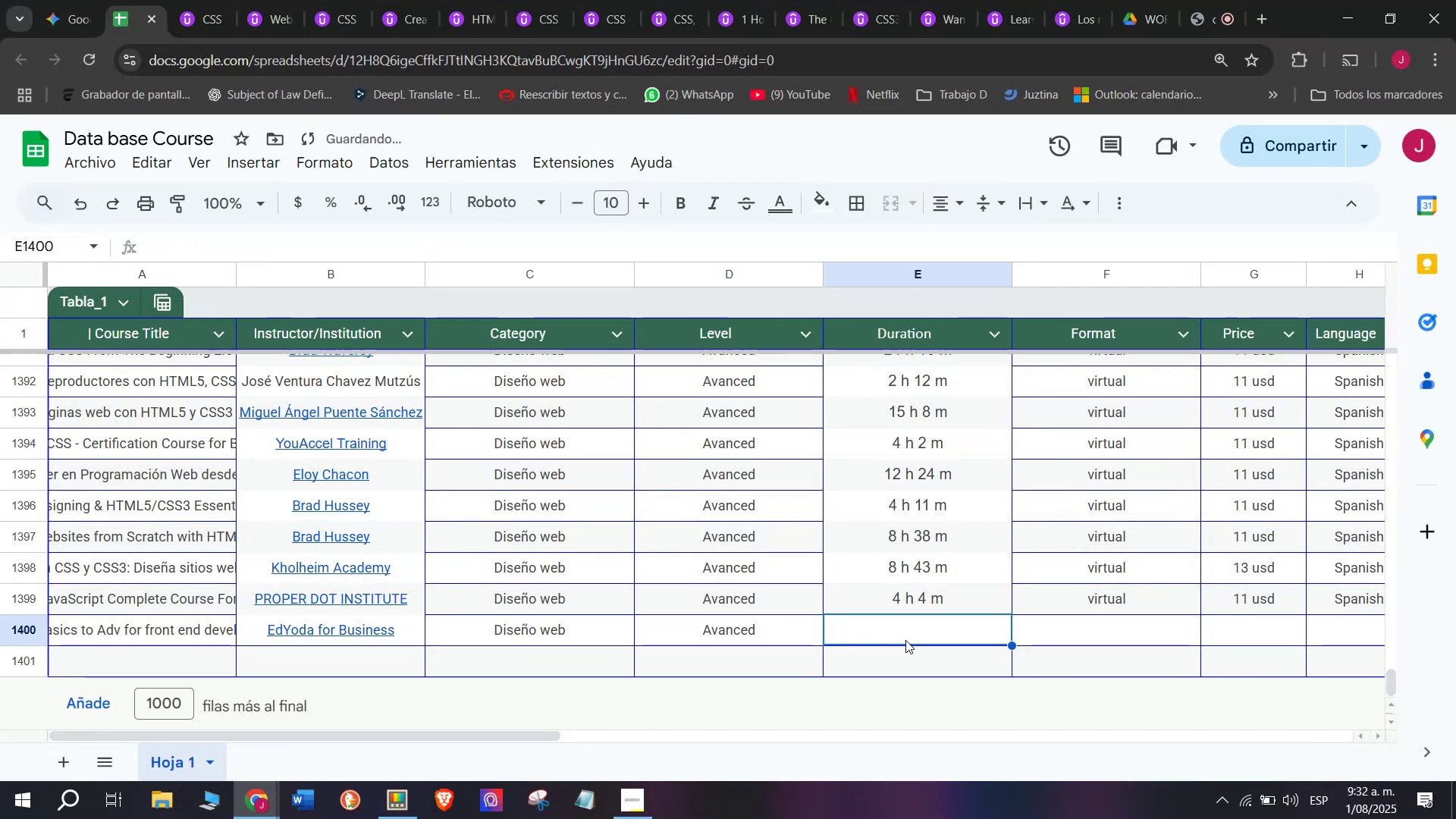 
key(Control+V)
 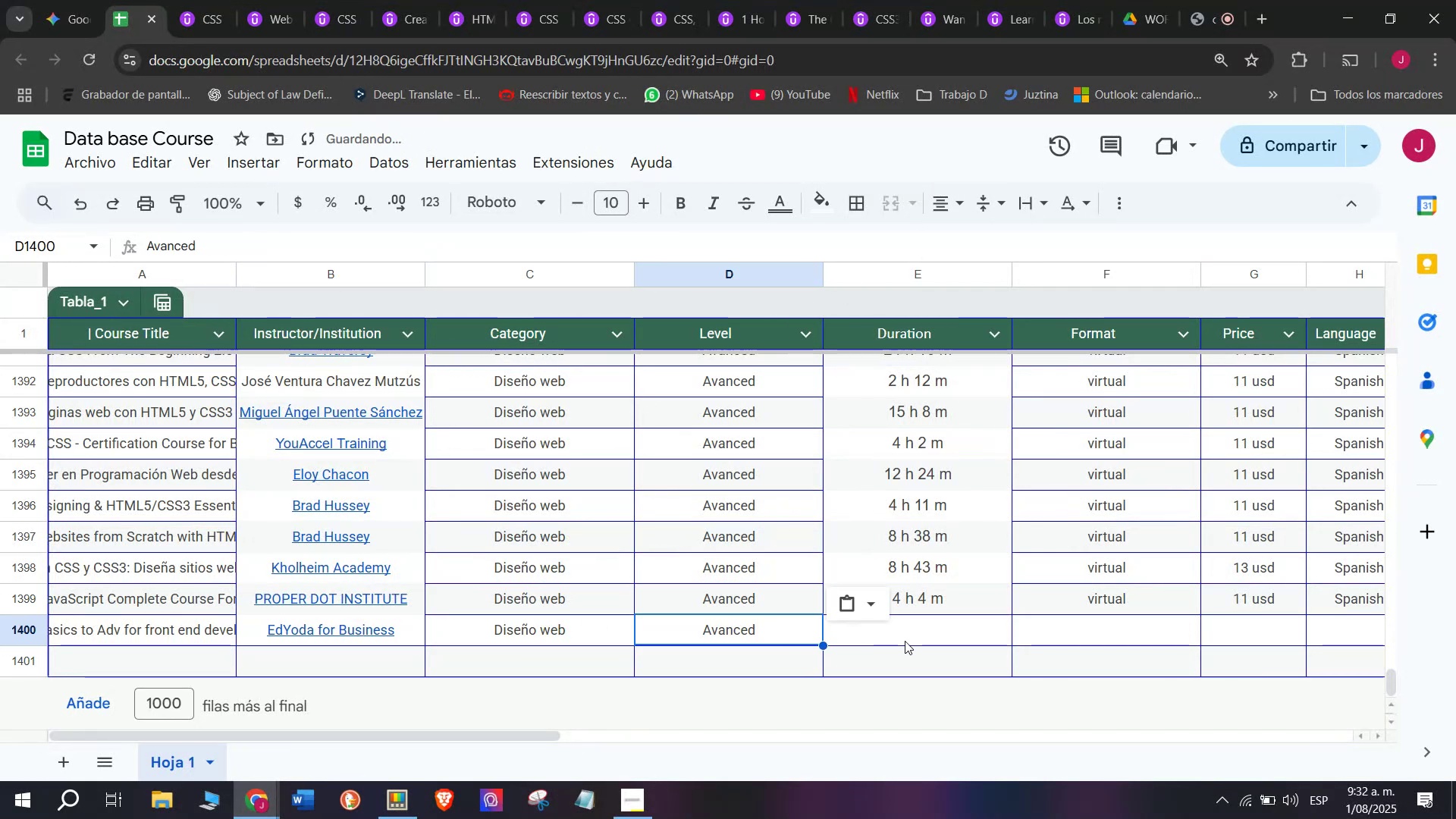 
left_click([905, 640])
 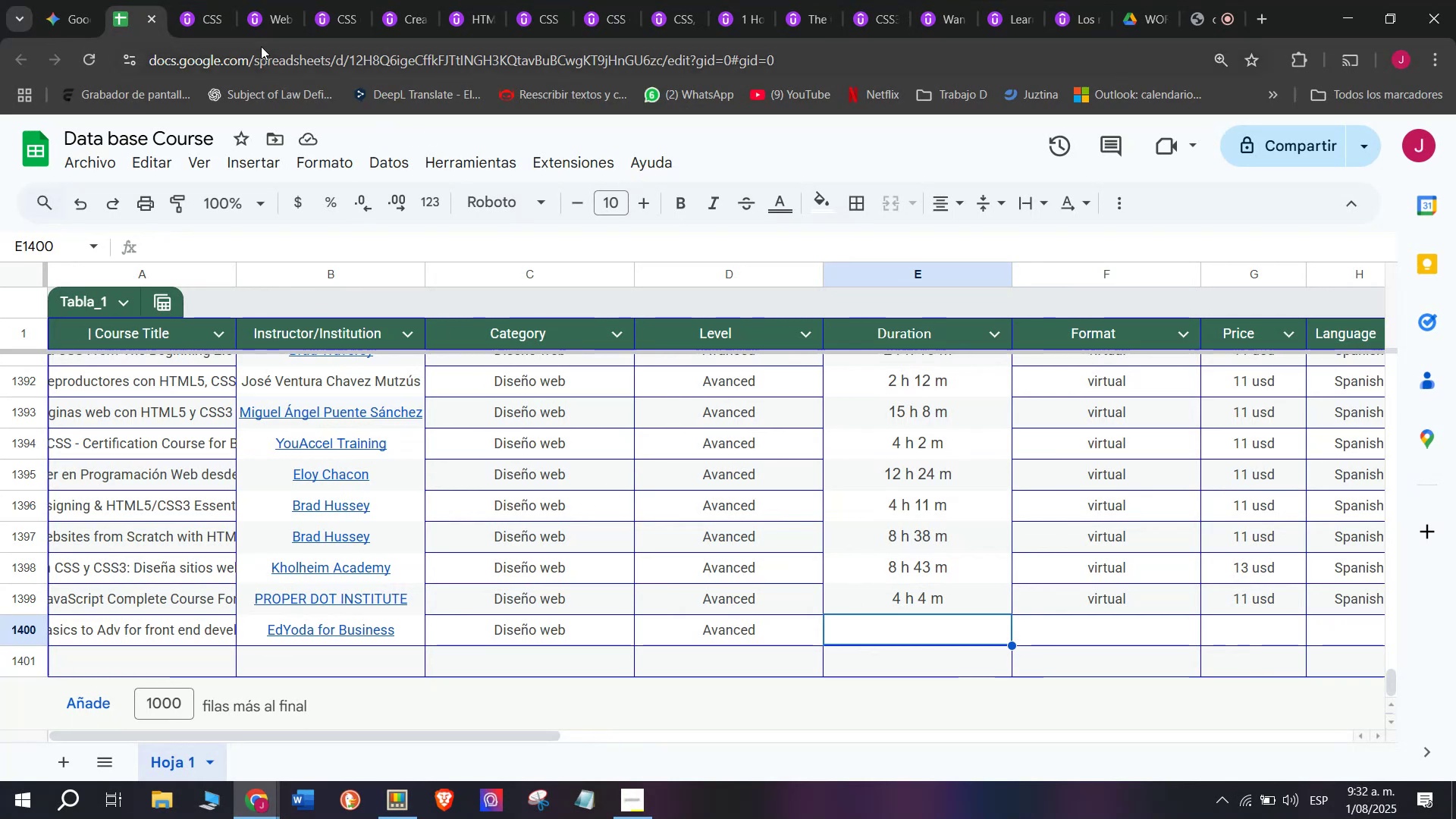 
wait(6.64)
 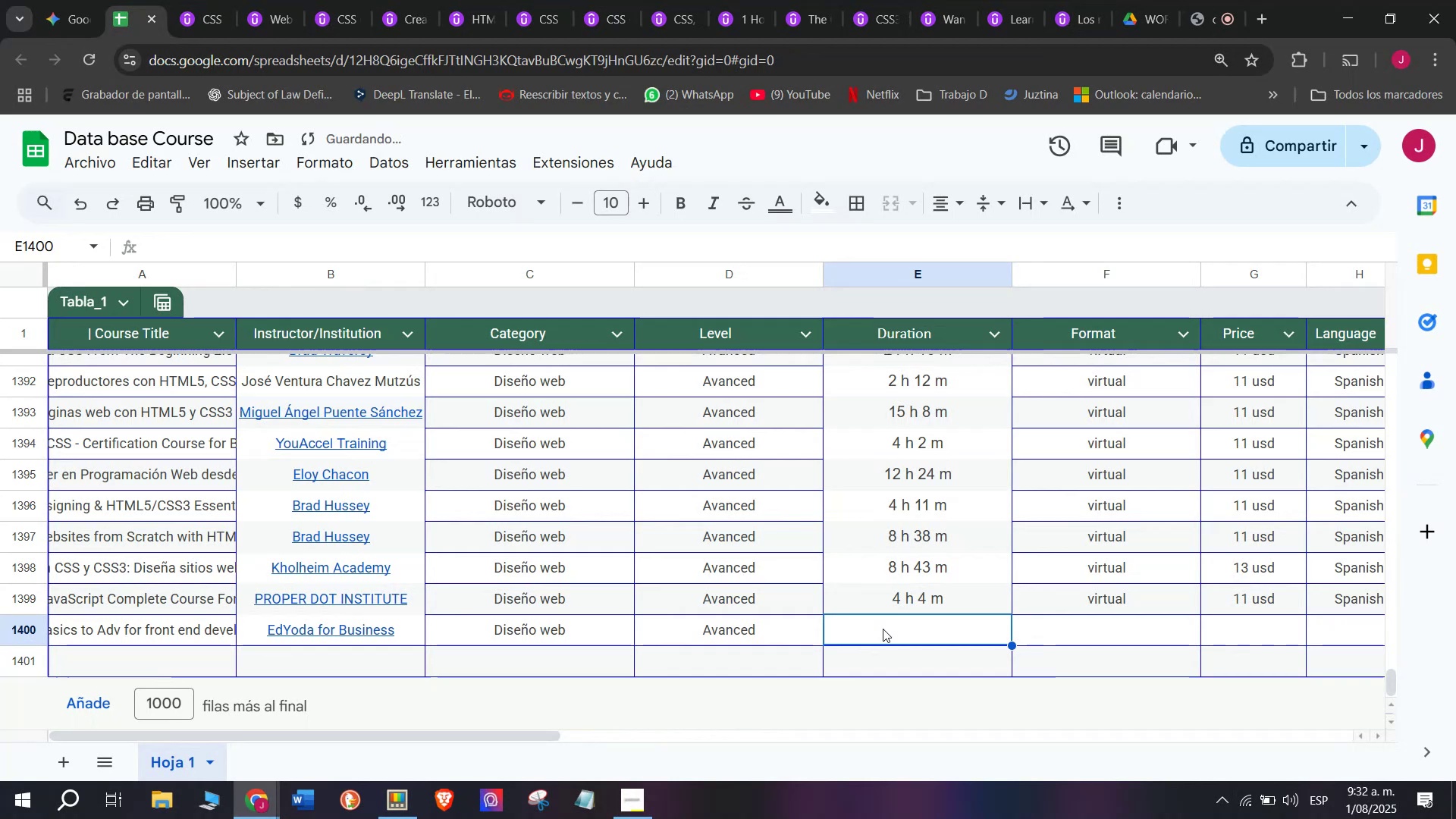 
scroll: coordinate [384, 517], scroll_direction: up, amount: 10.0
 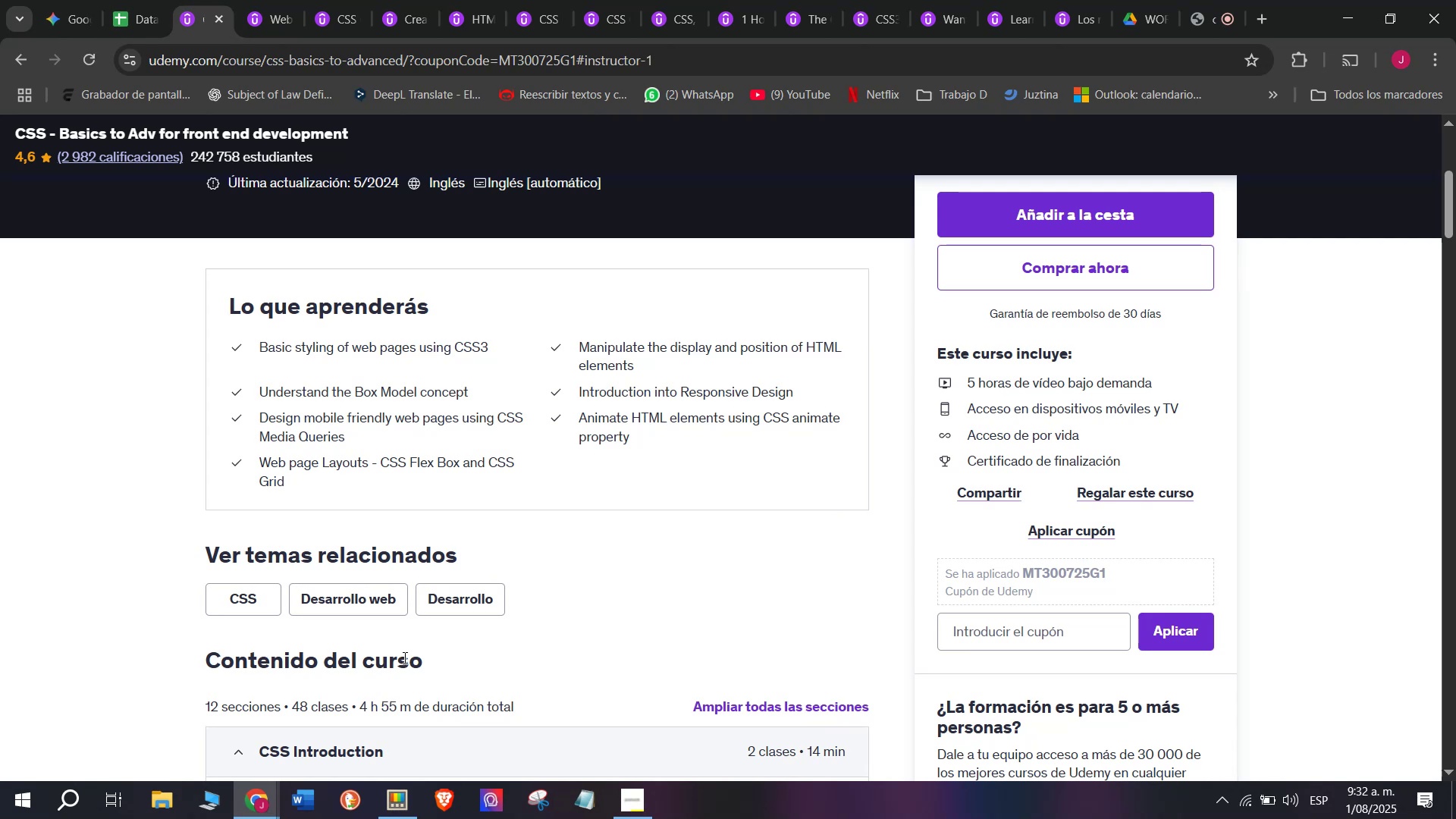 
wait(16.03)
 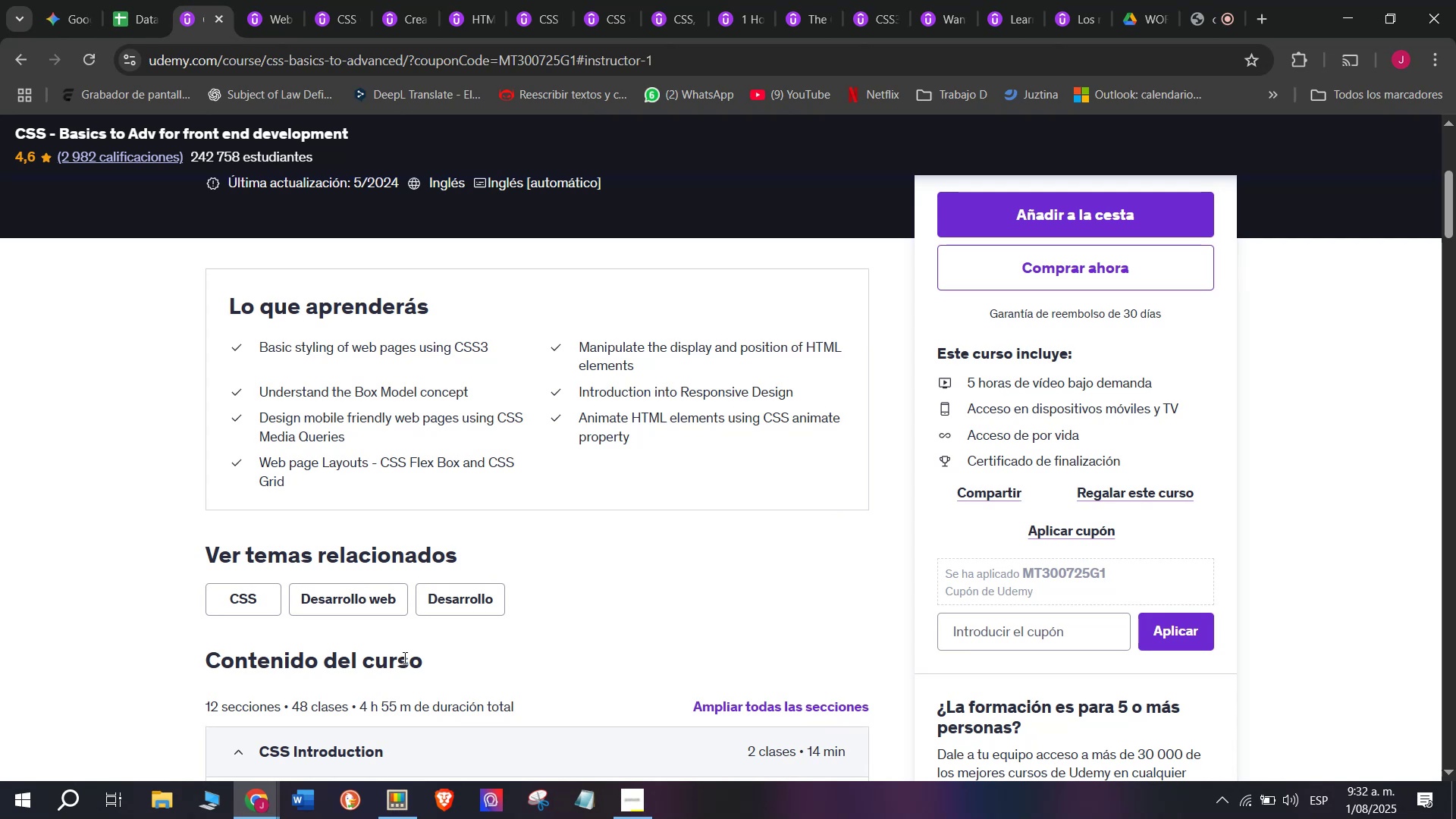 
left_click([118, 0])
 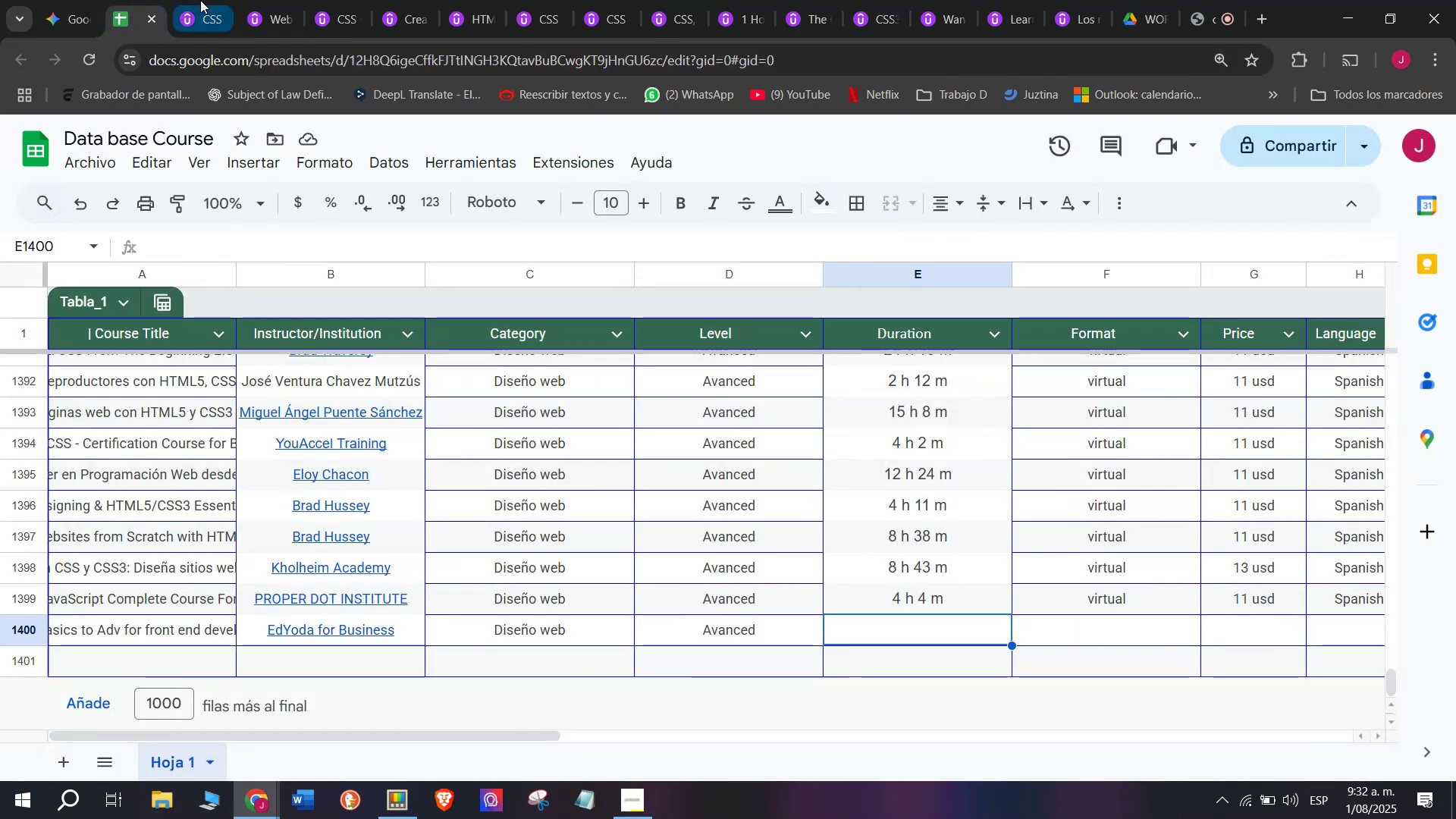 
scroll: coordinate [449, 574], scroll_direction: up, amount: 1.0
 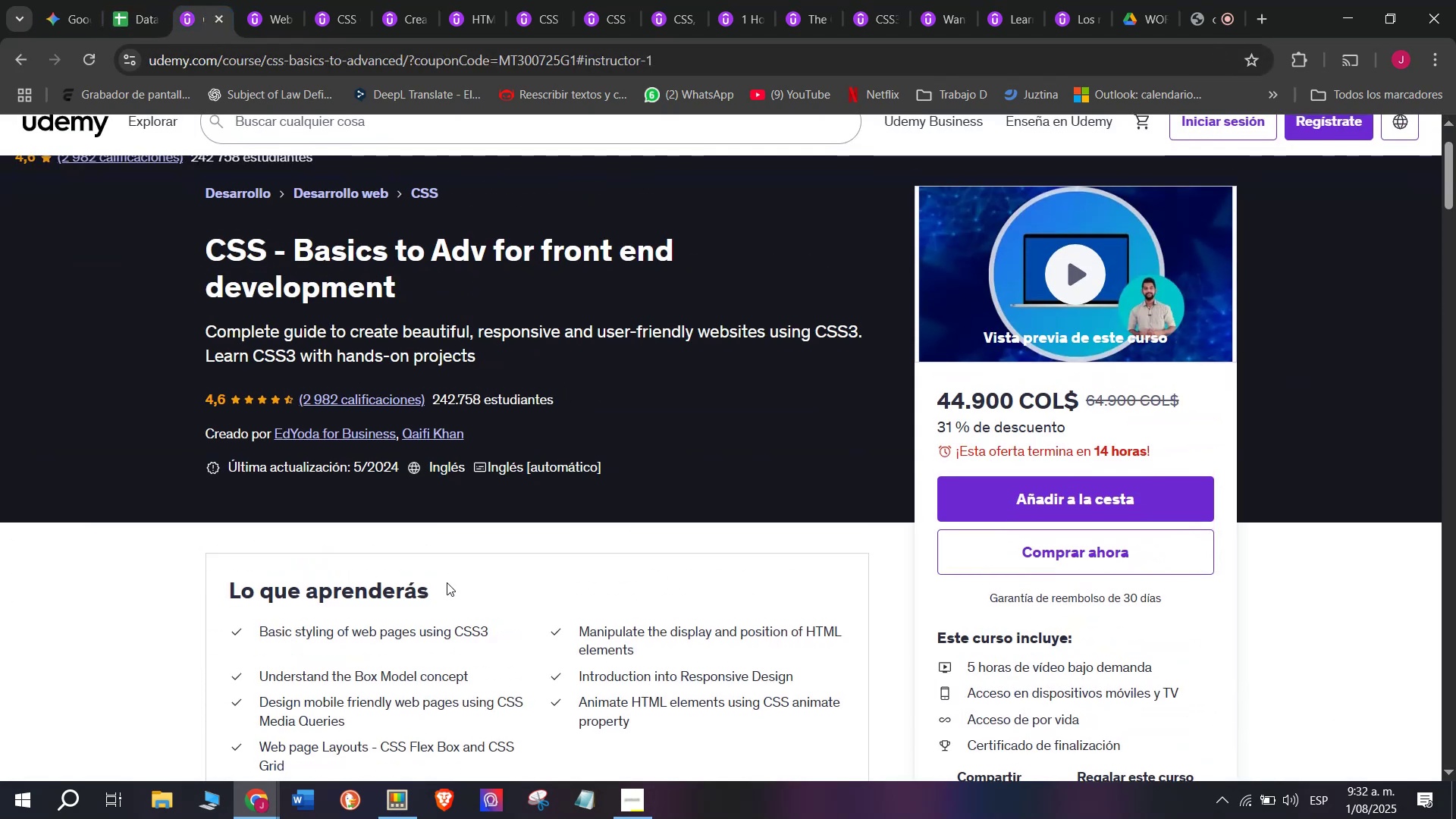 
scroll: coordinate [440, 597], scroll_direction: down, amount: 1.0
 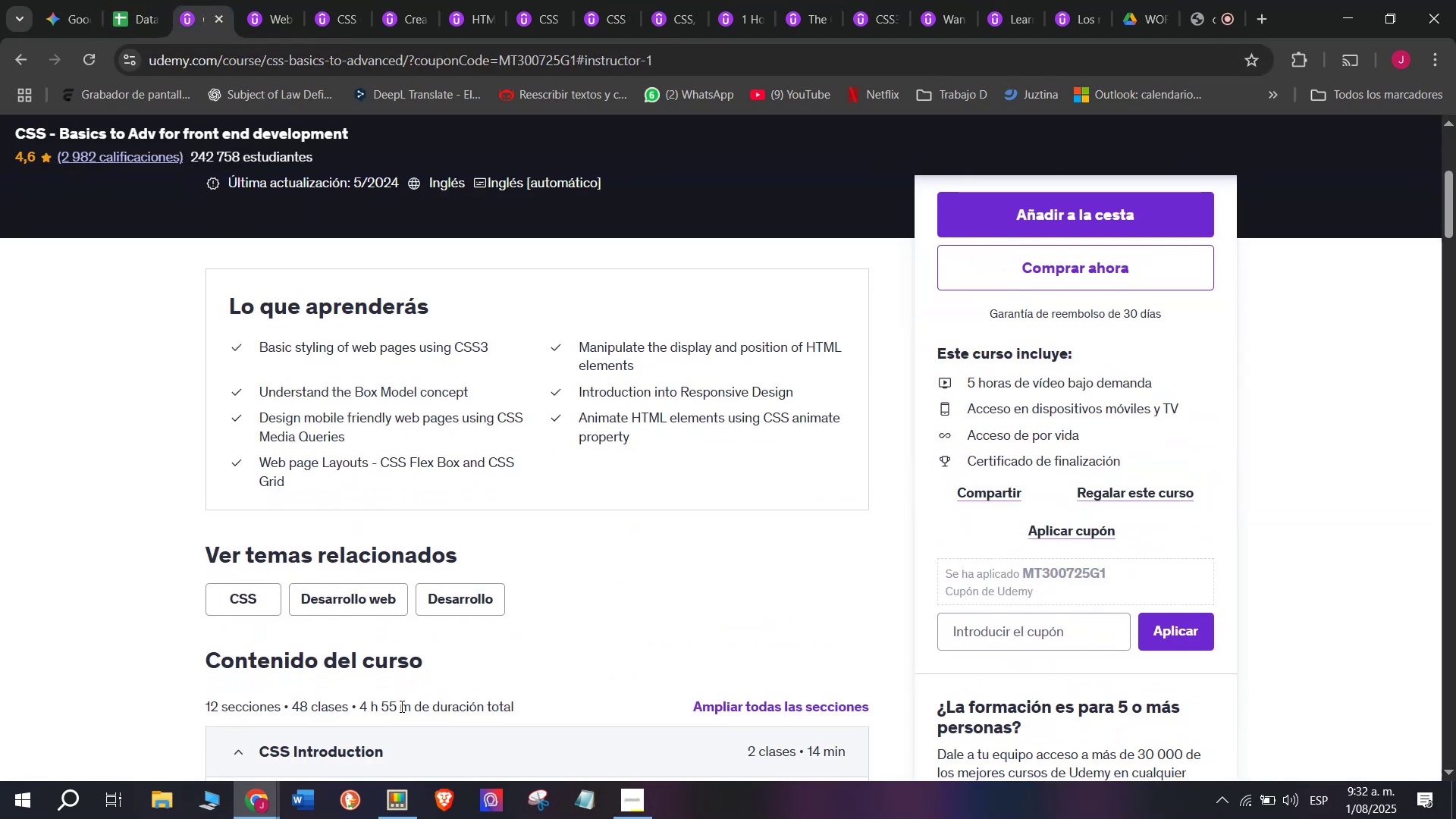 
left_click_drag(start_coordinate=[410, 710], to_coordinate=[362, 706])
 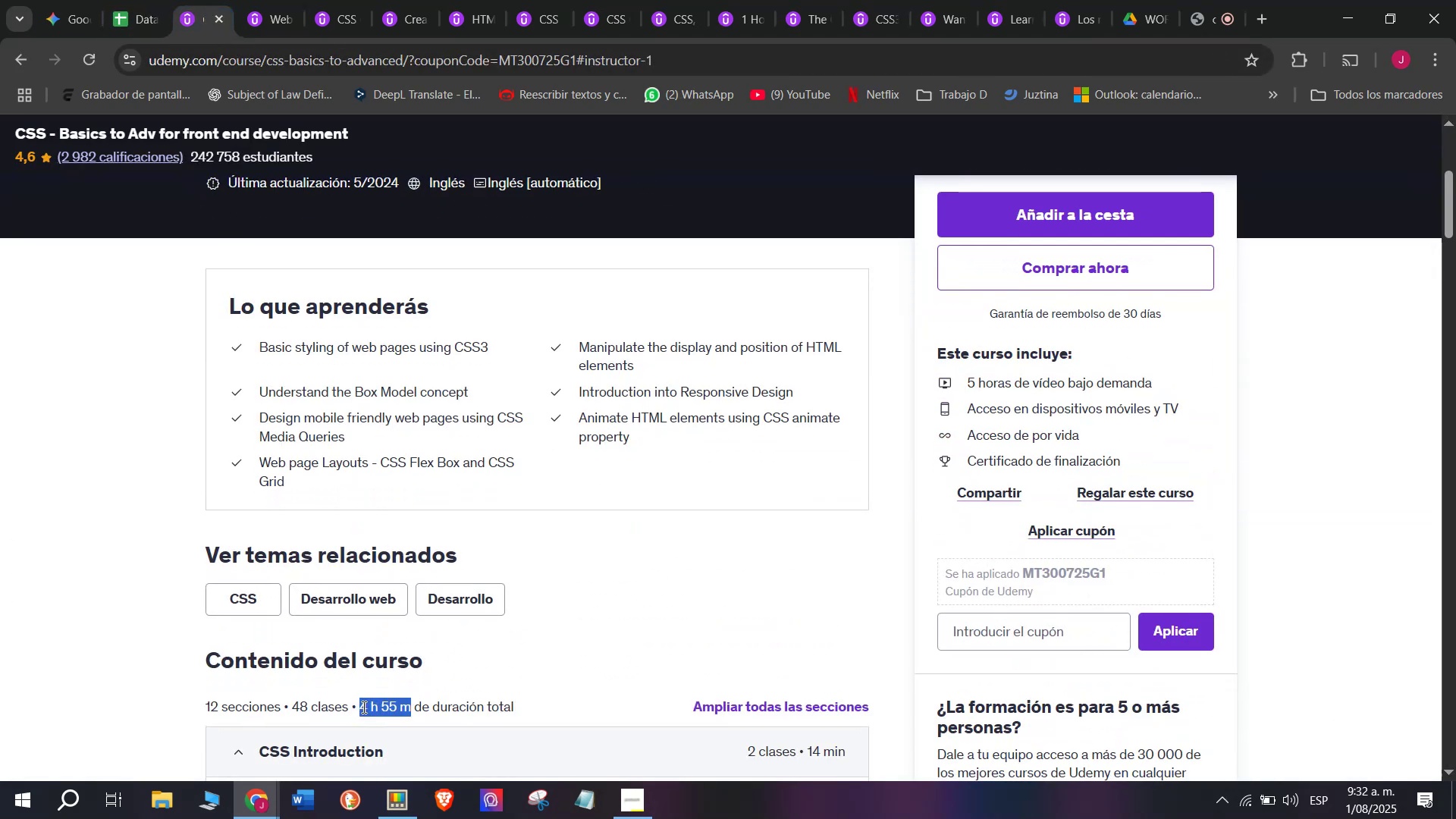 
key(Break)
 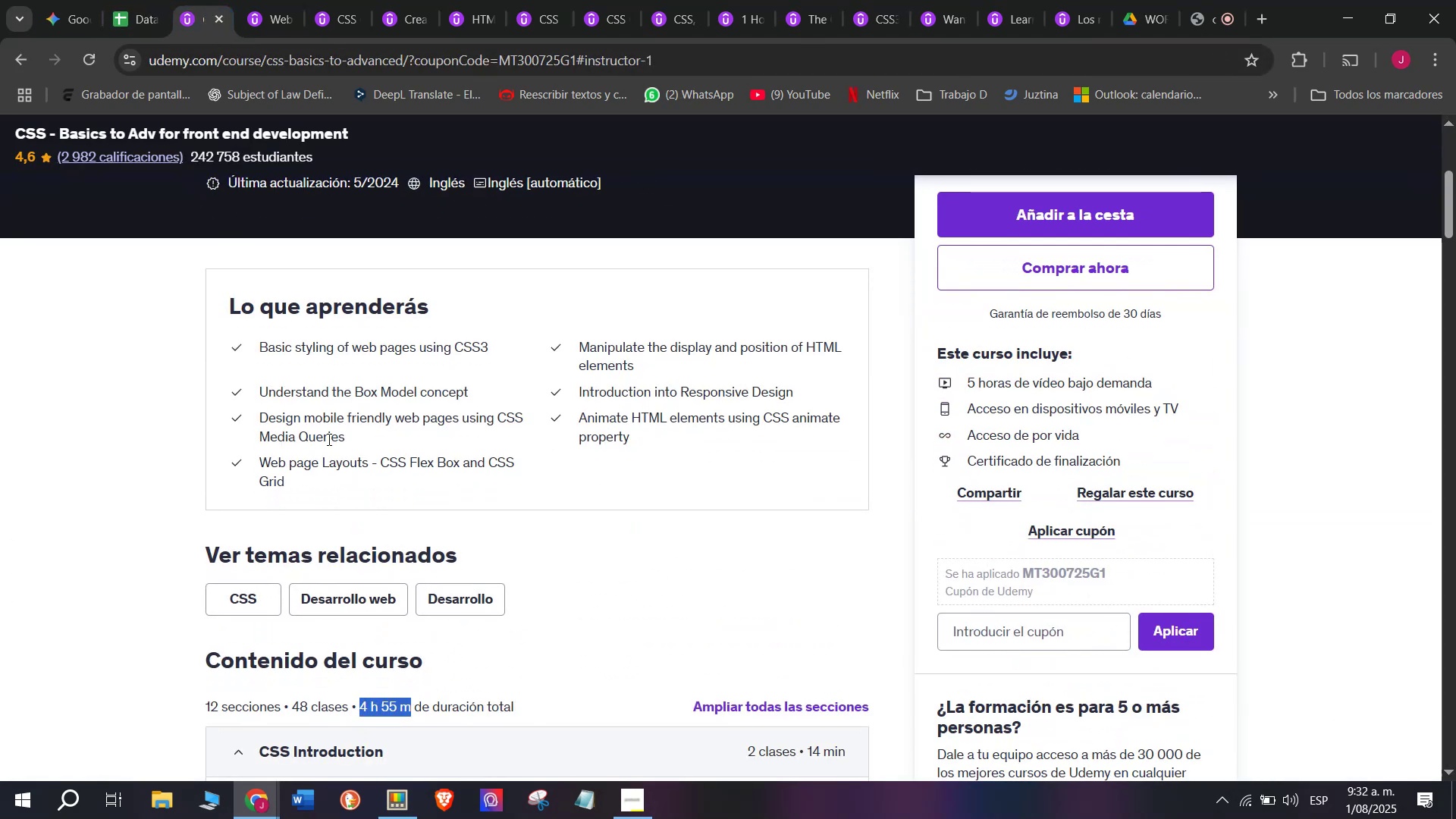 
key(Control+ControlLeft)
 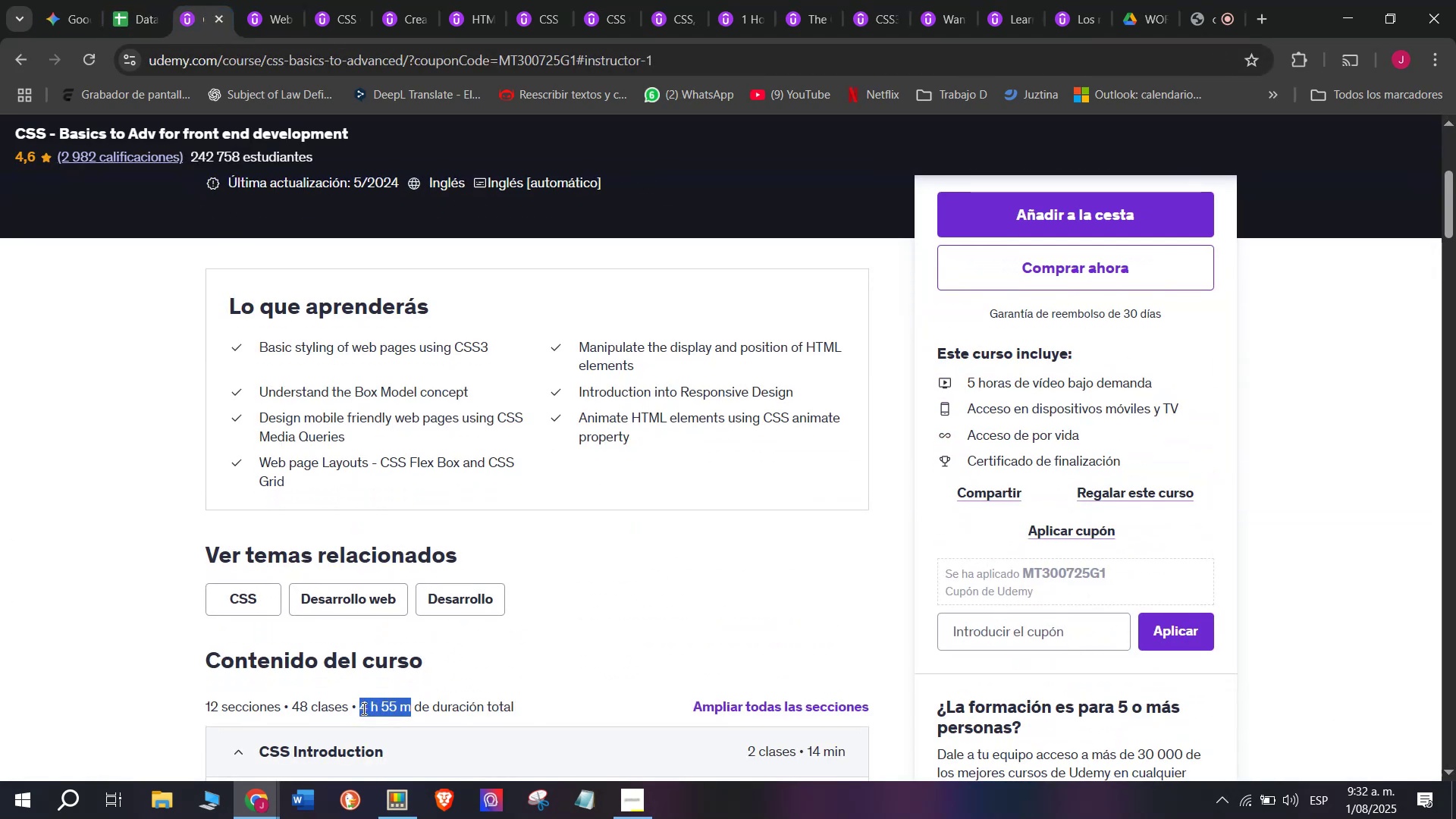 
key(Control+C)
 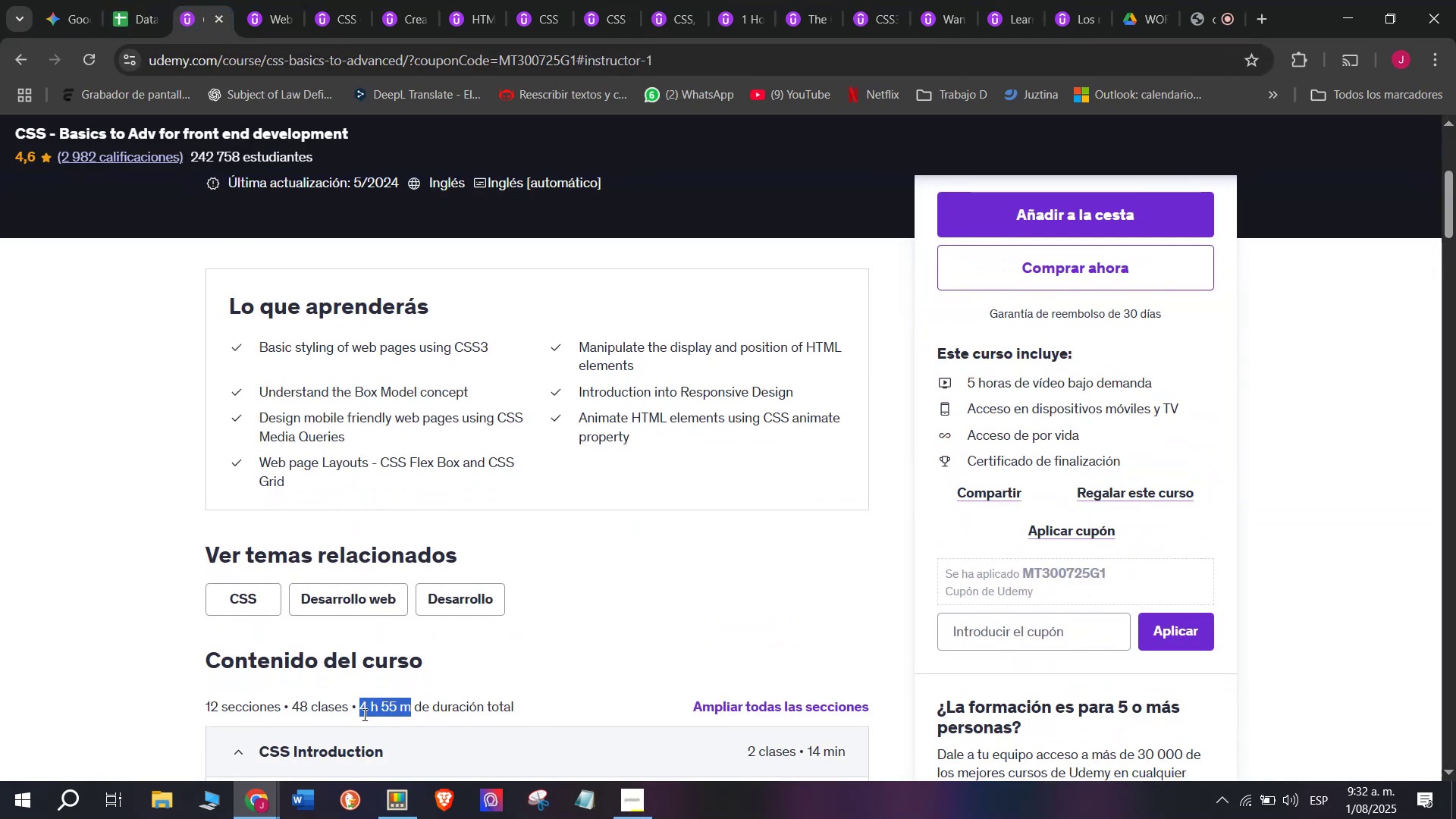 
key(Control+ControlLeft)
 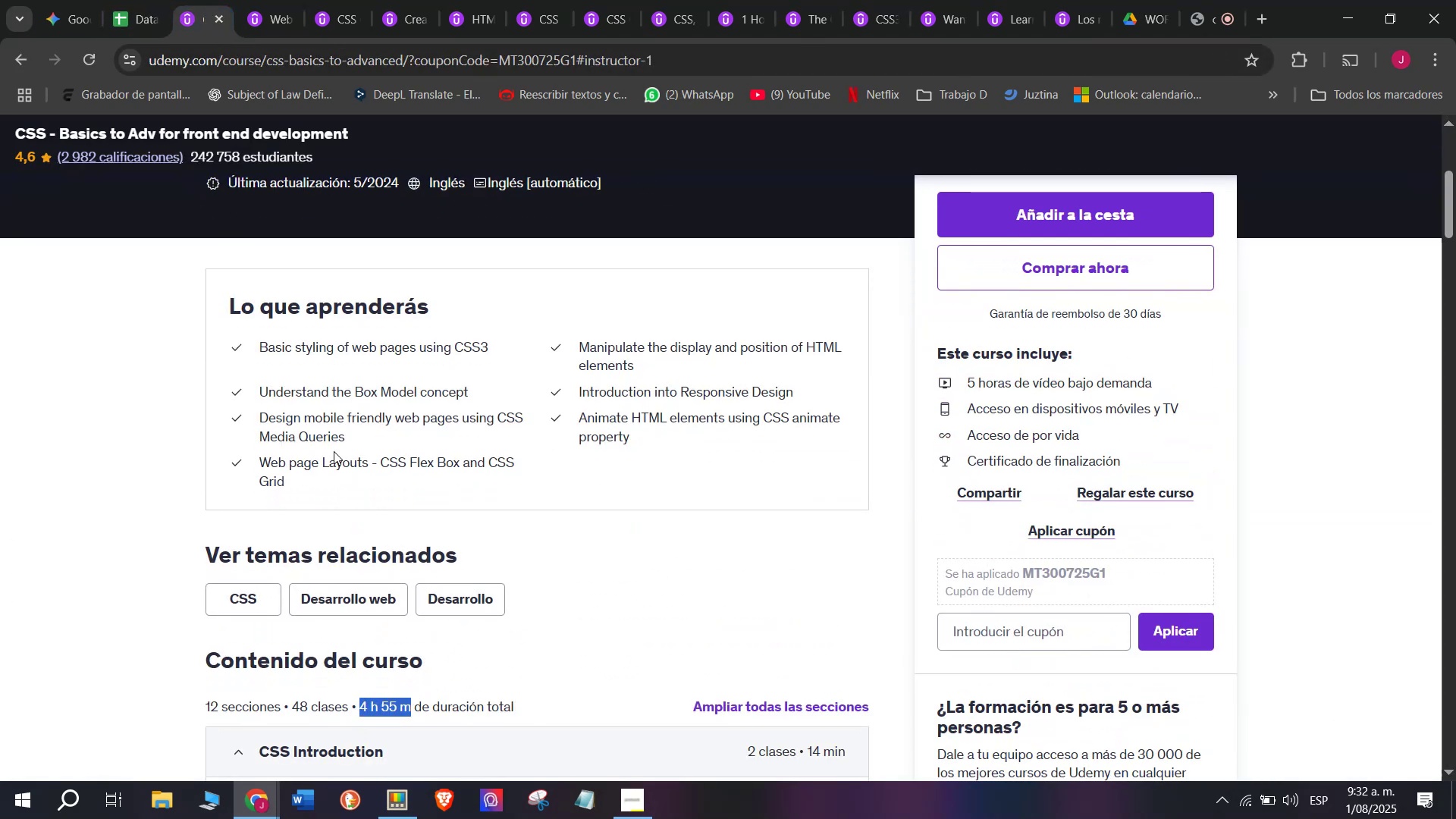 
key(Break)
 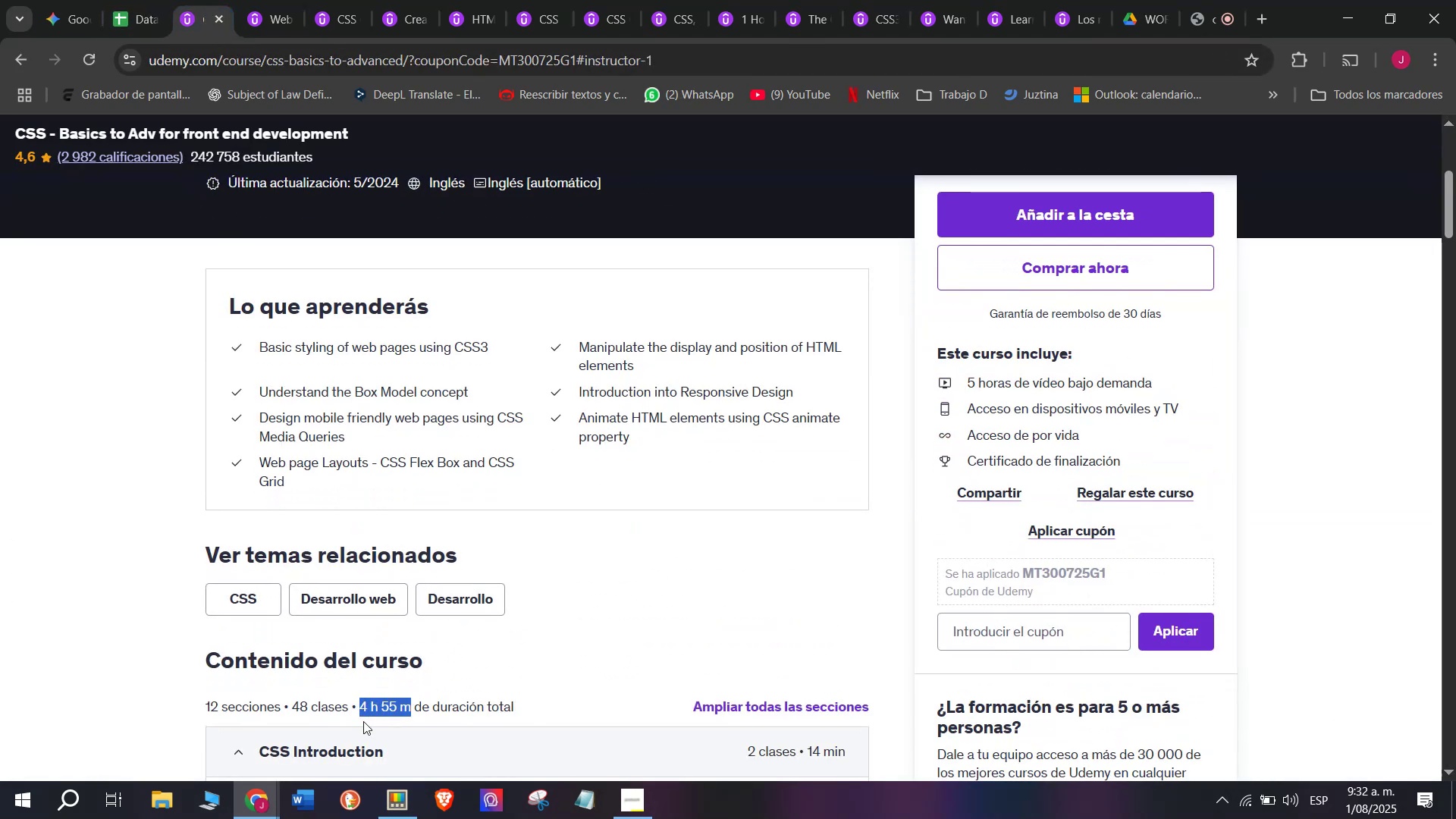 
key(Control+C)
 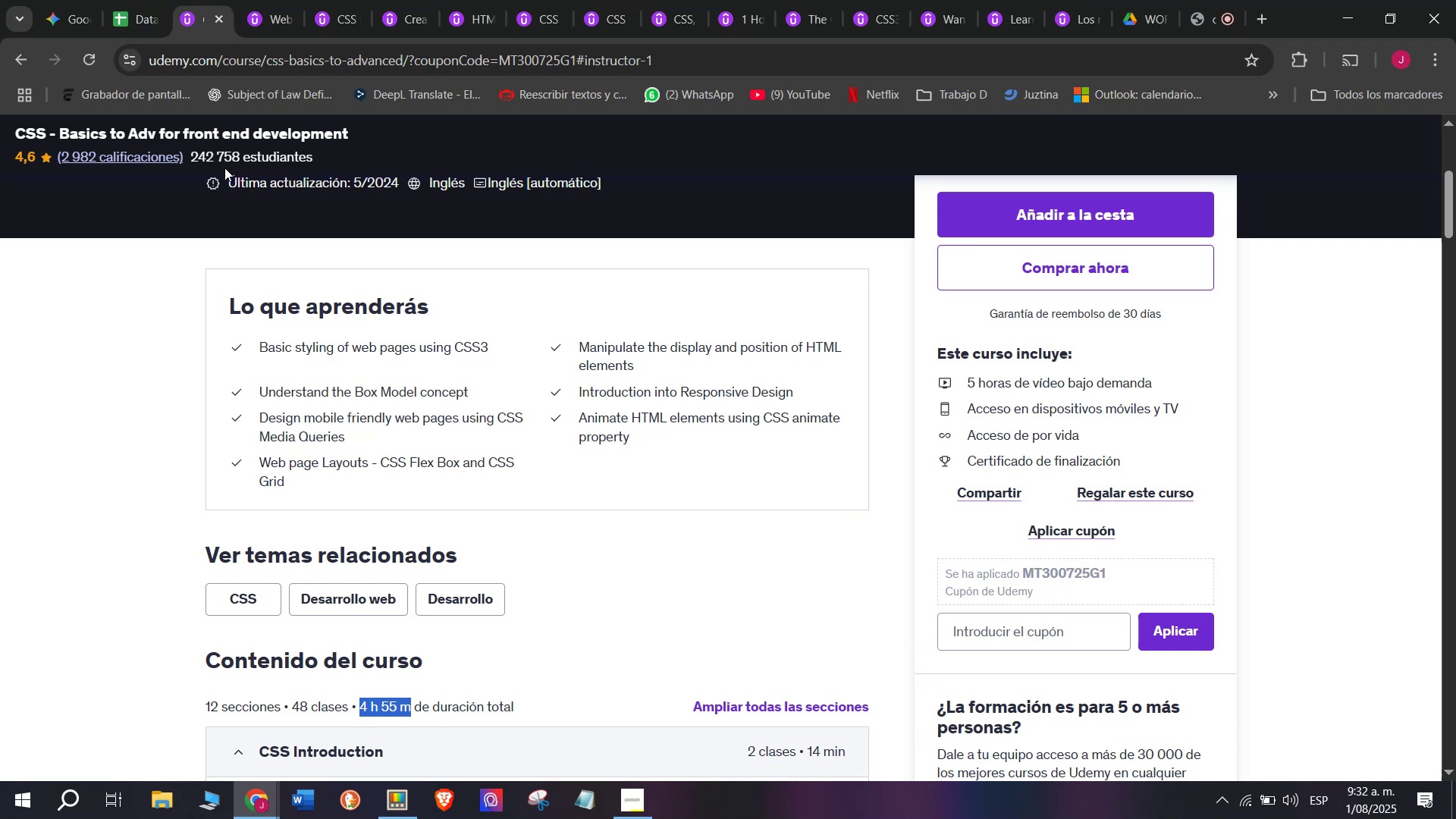 
wait(5.69)
 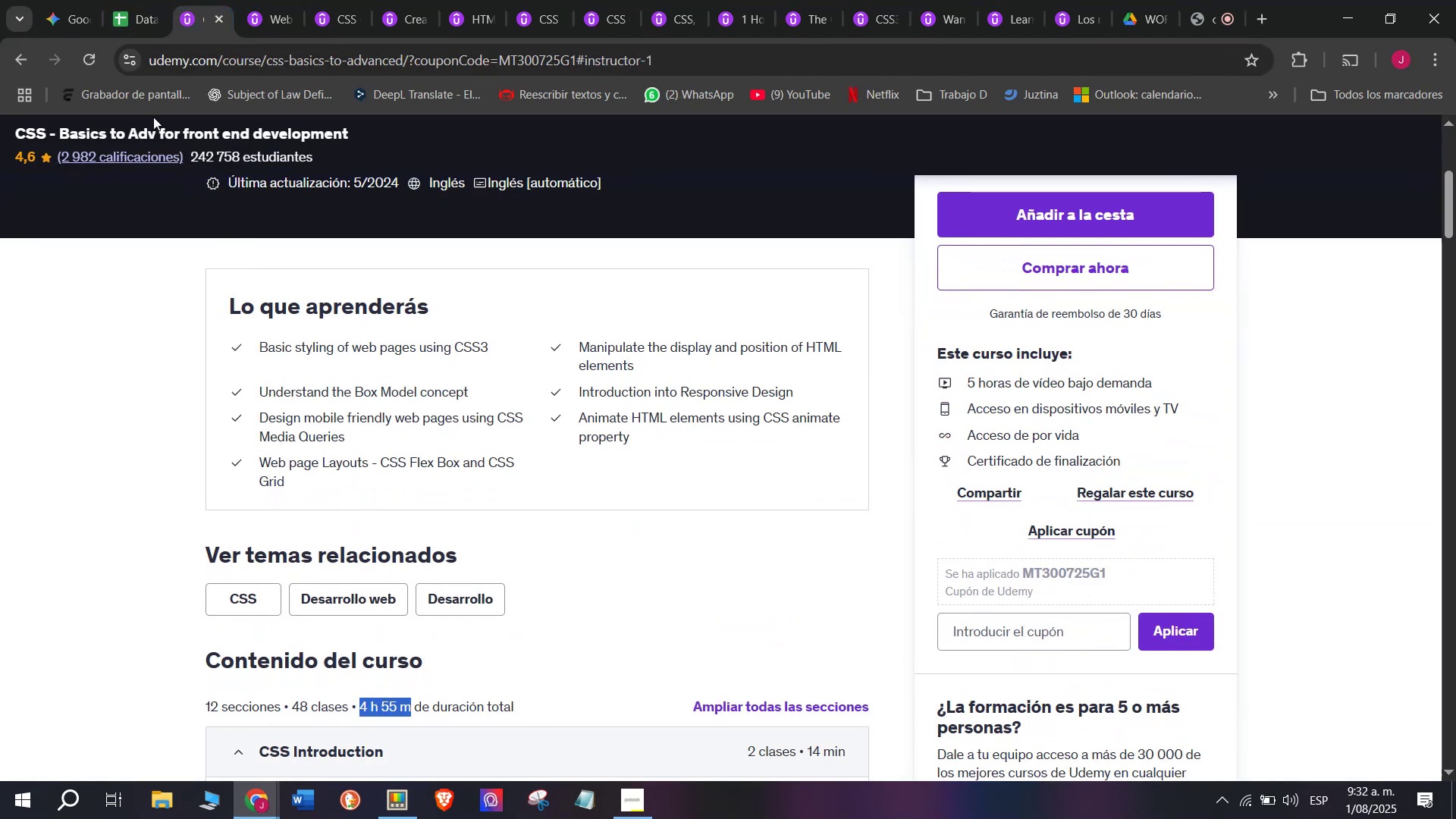 
left_click([133, 0])
 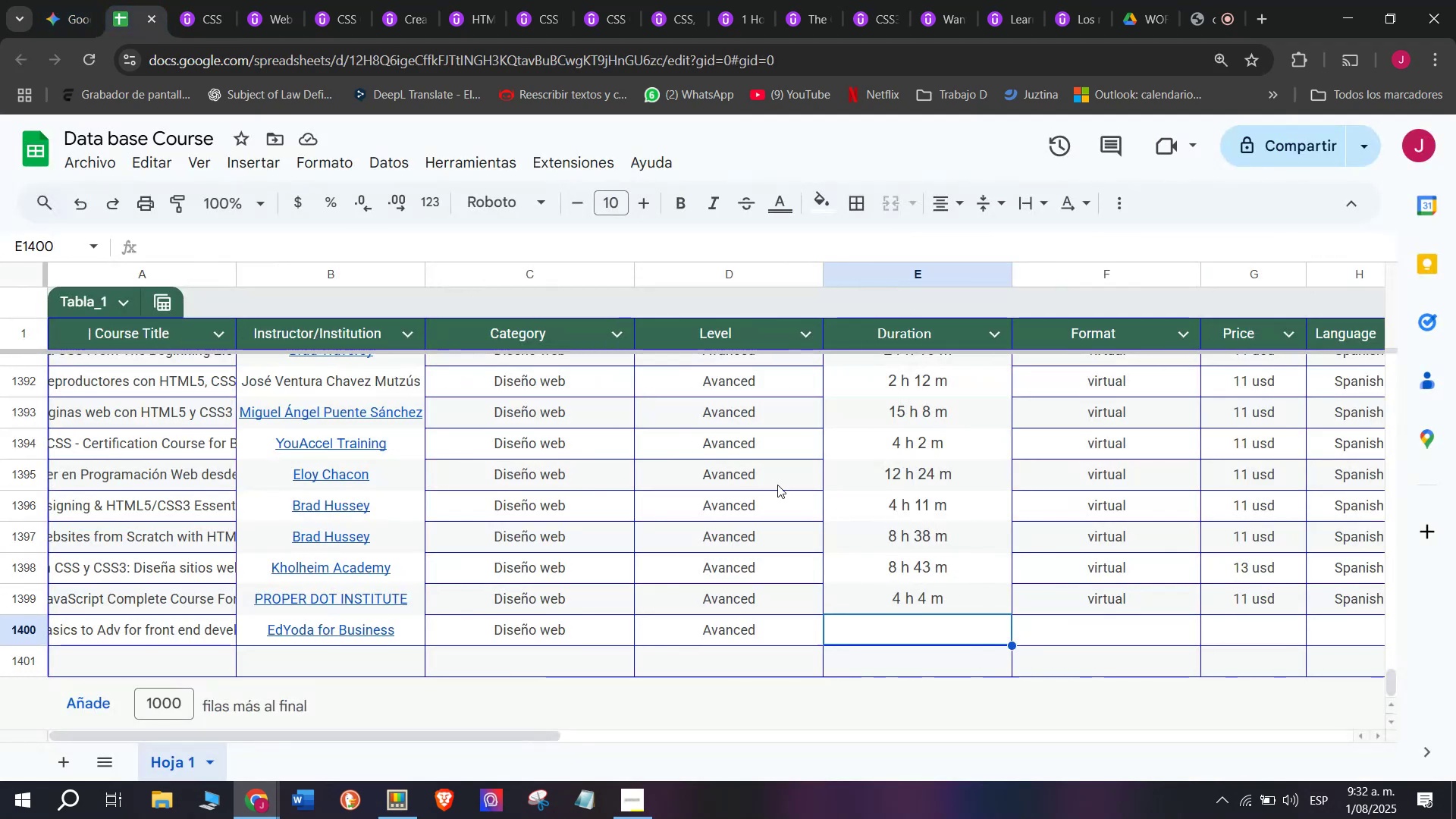 
key(Control+ControlLeft)
 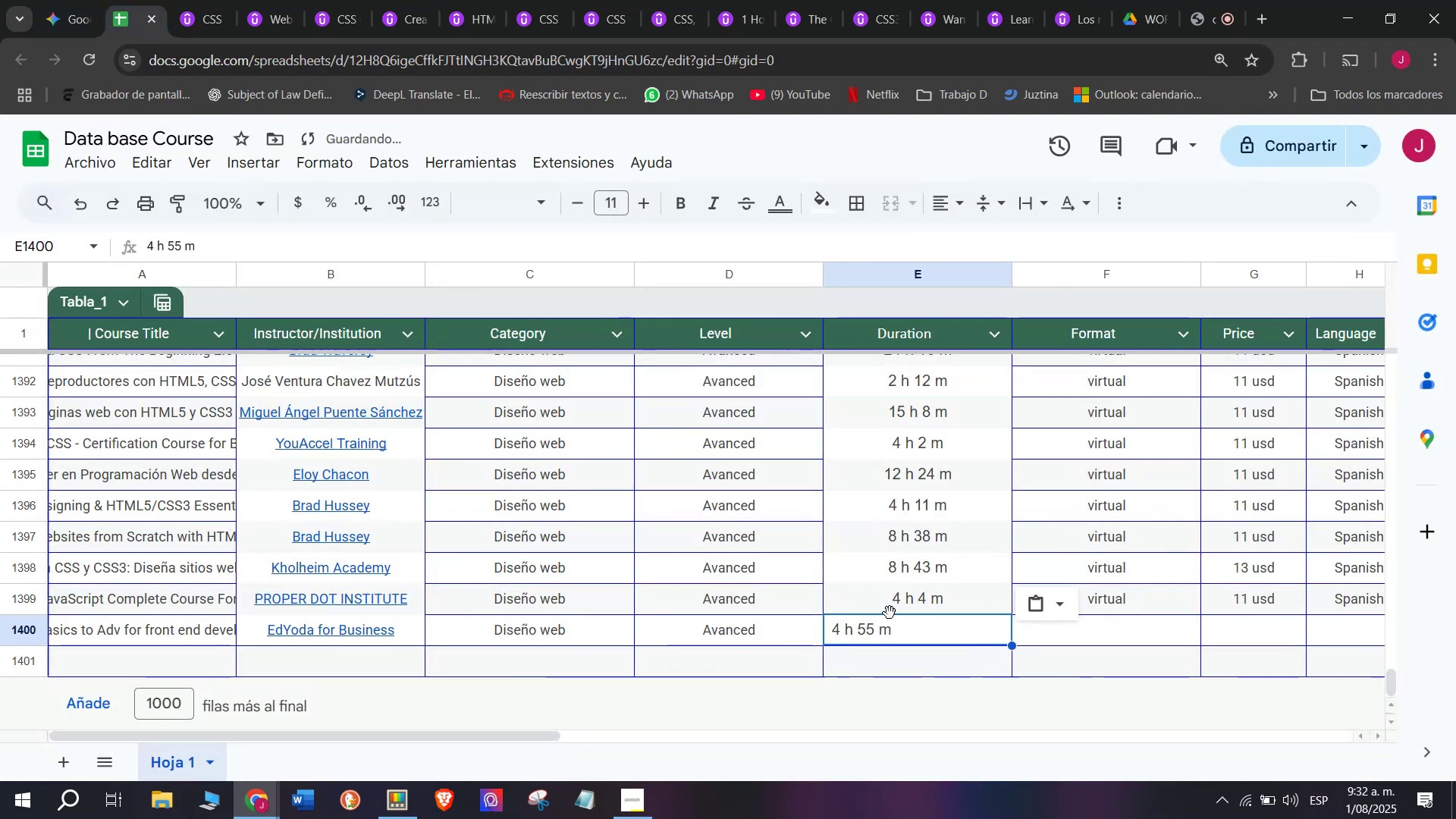 
key(Z)
 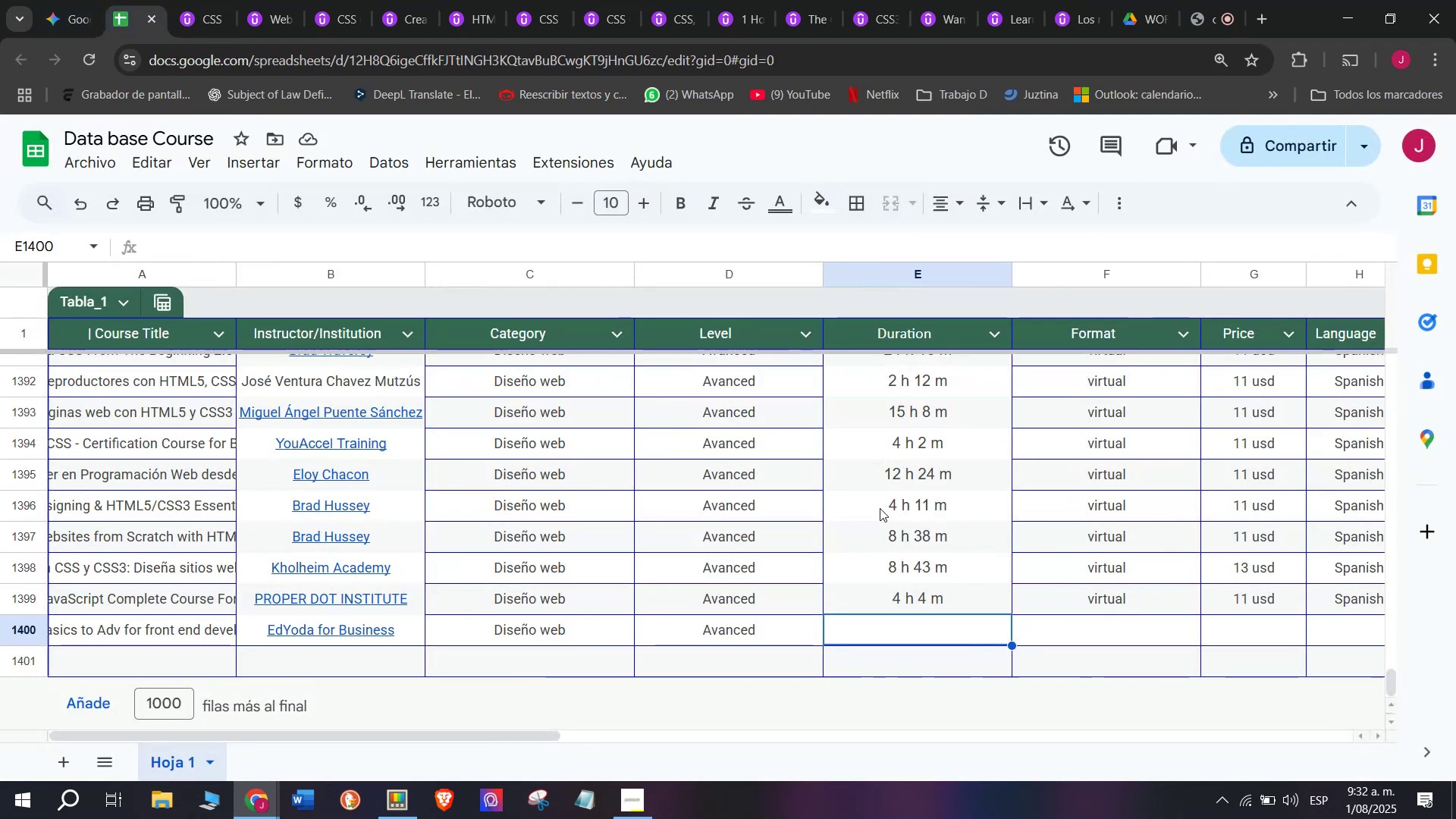 
key(Control+V)
 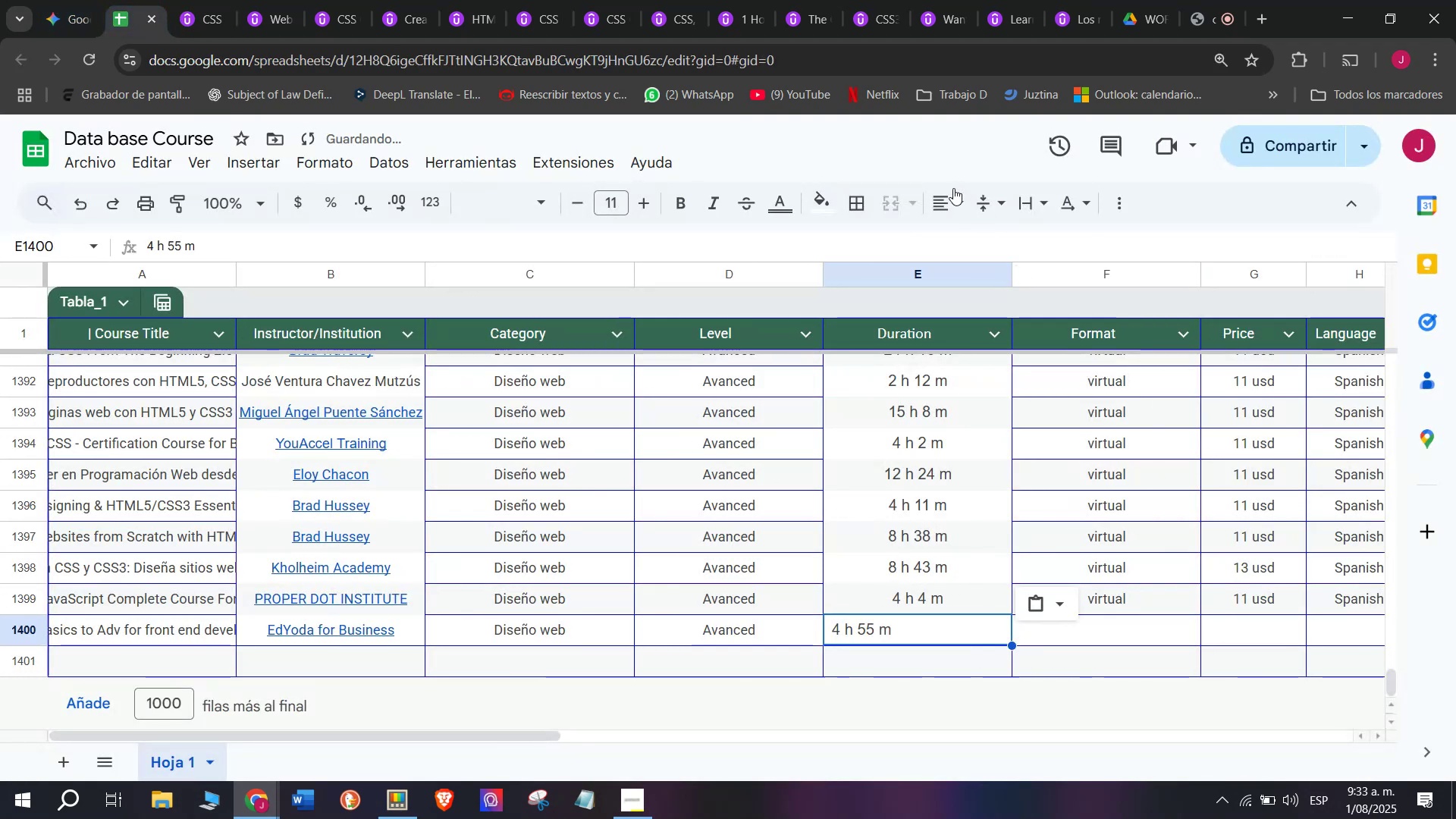 
left_click([956, 194])
 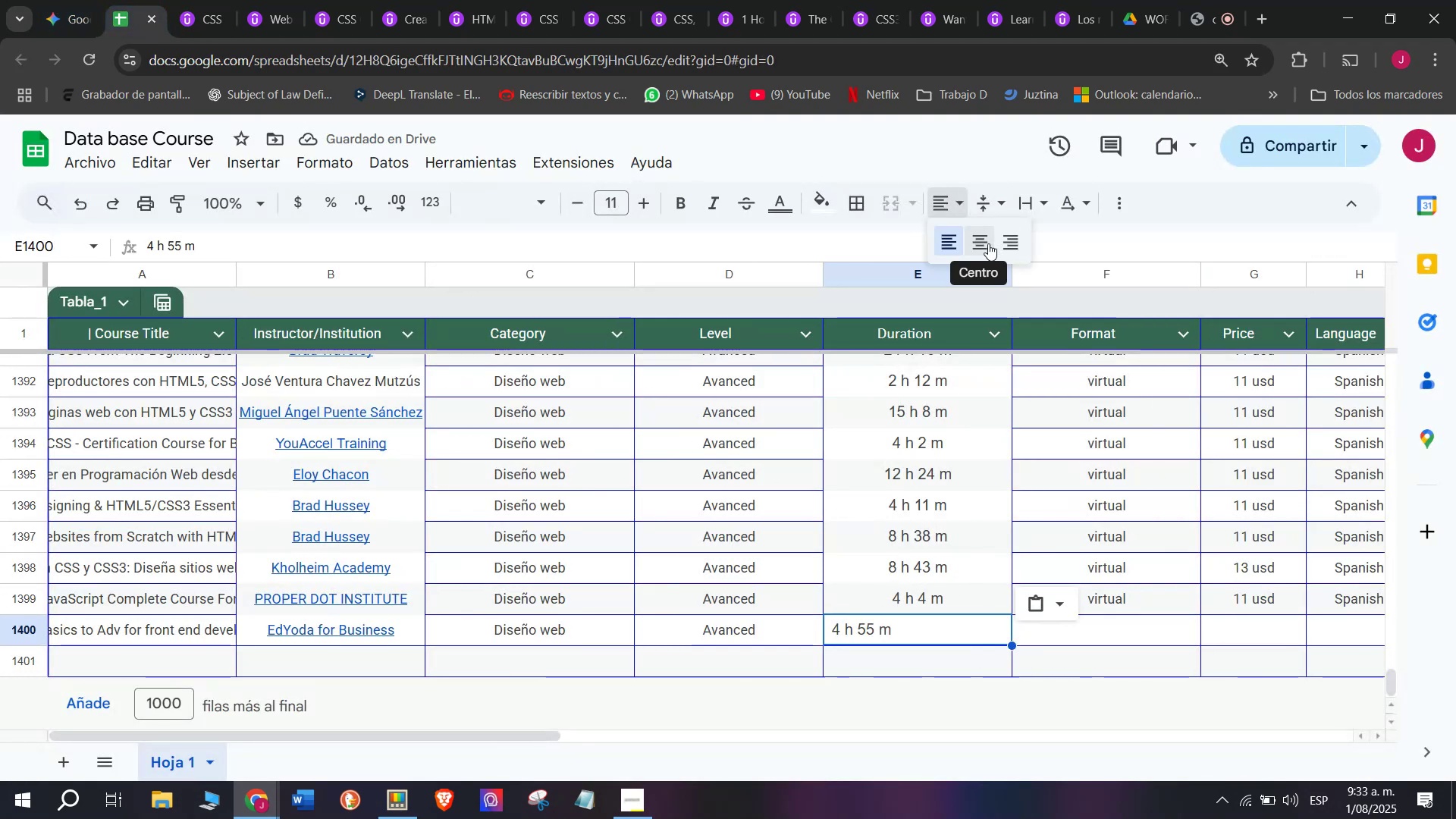 
left_click([987, 243])
 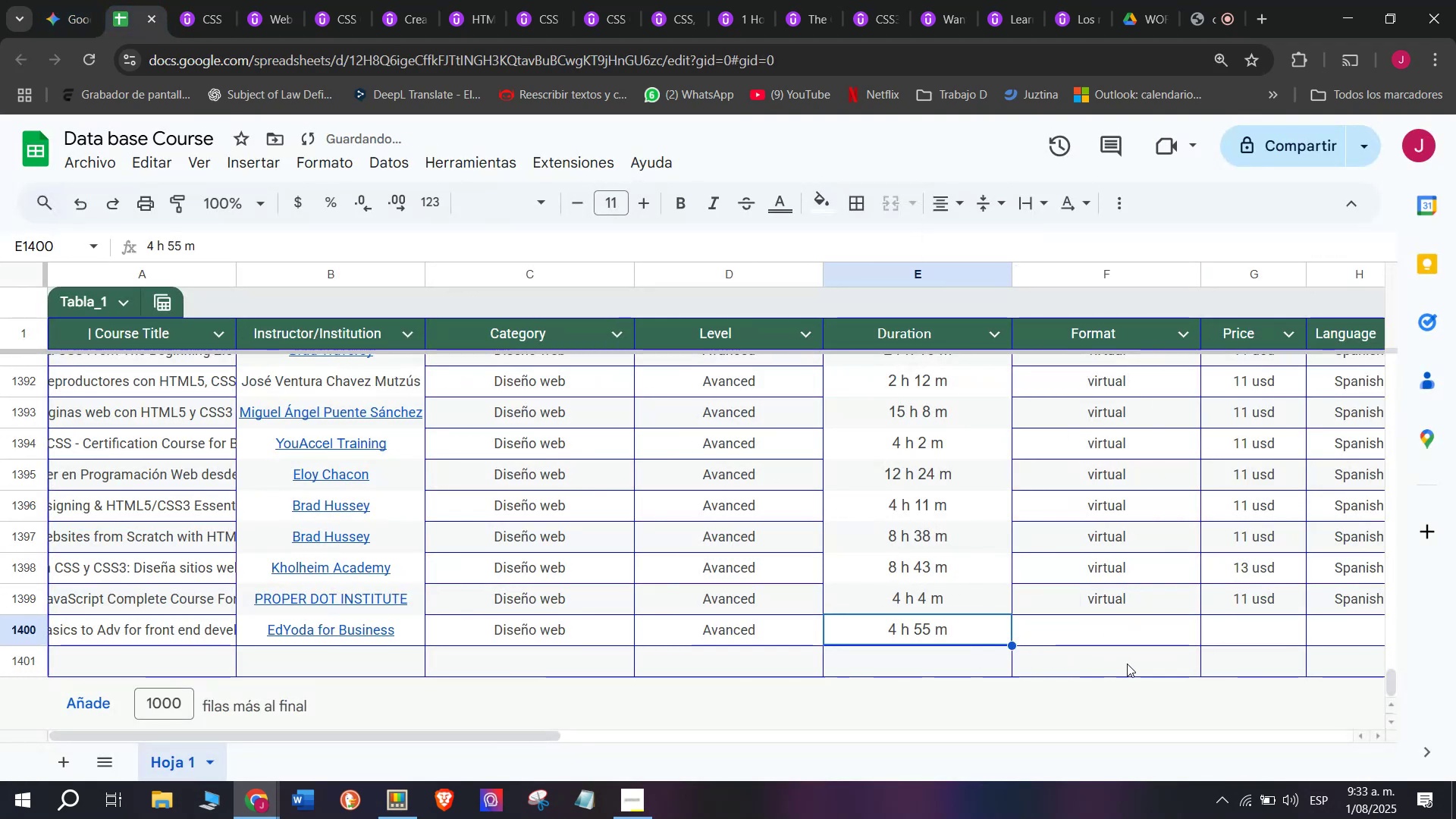 
left_click([1070, 598])
 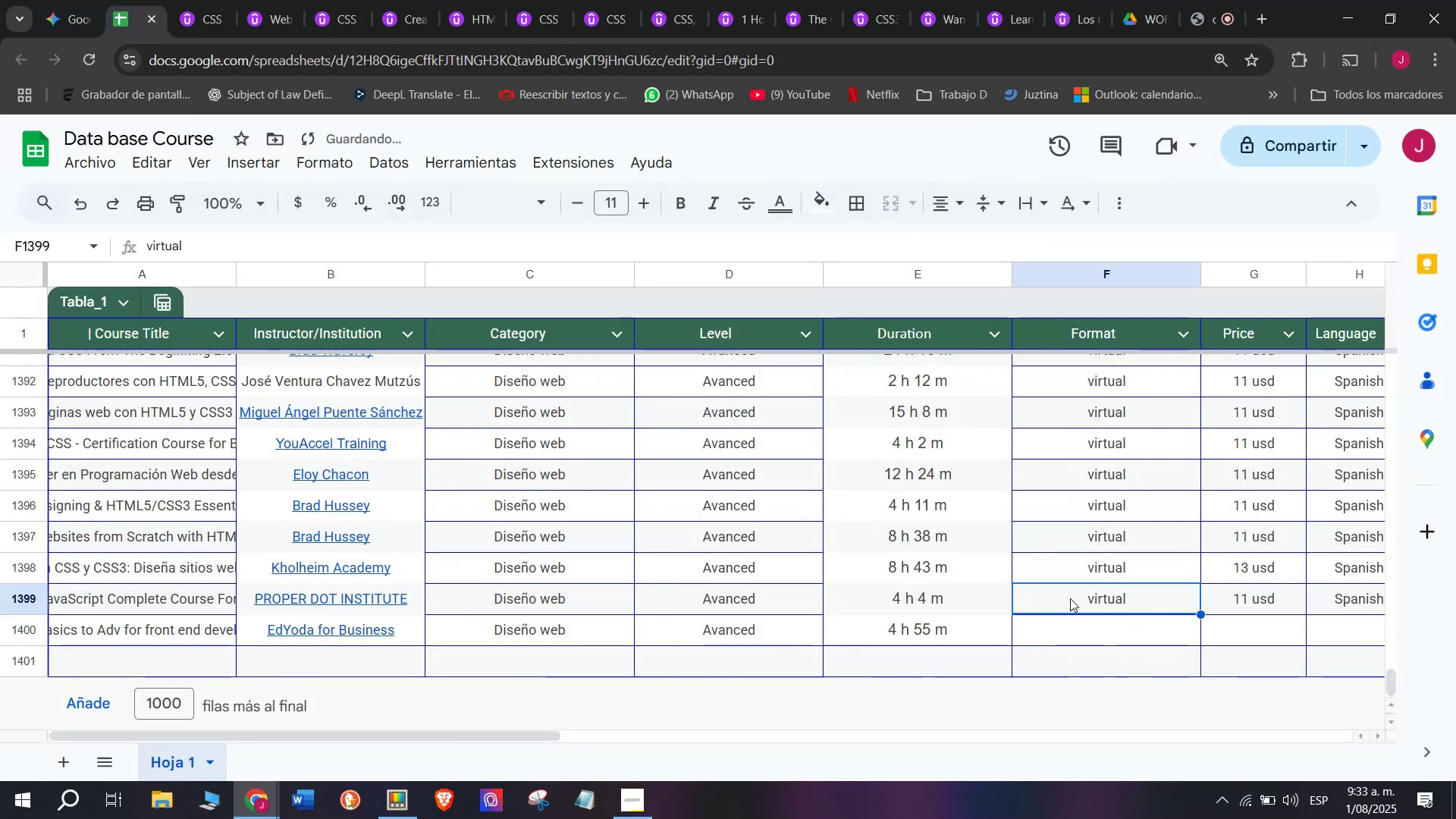 
key(Break)
 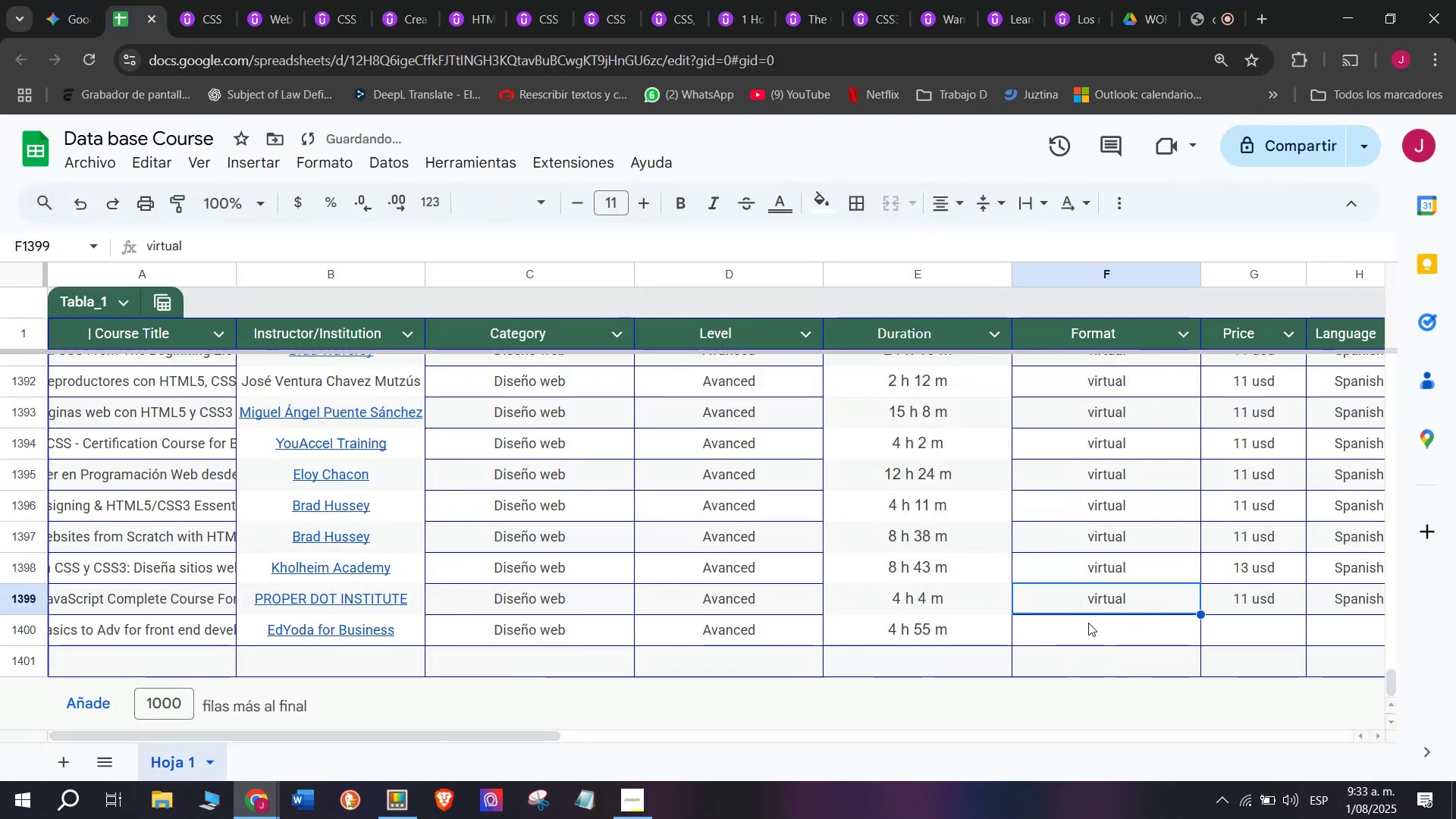 
key(Control+ControlLeft)
 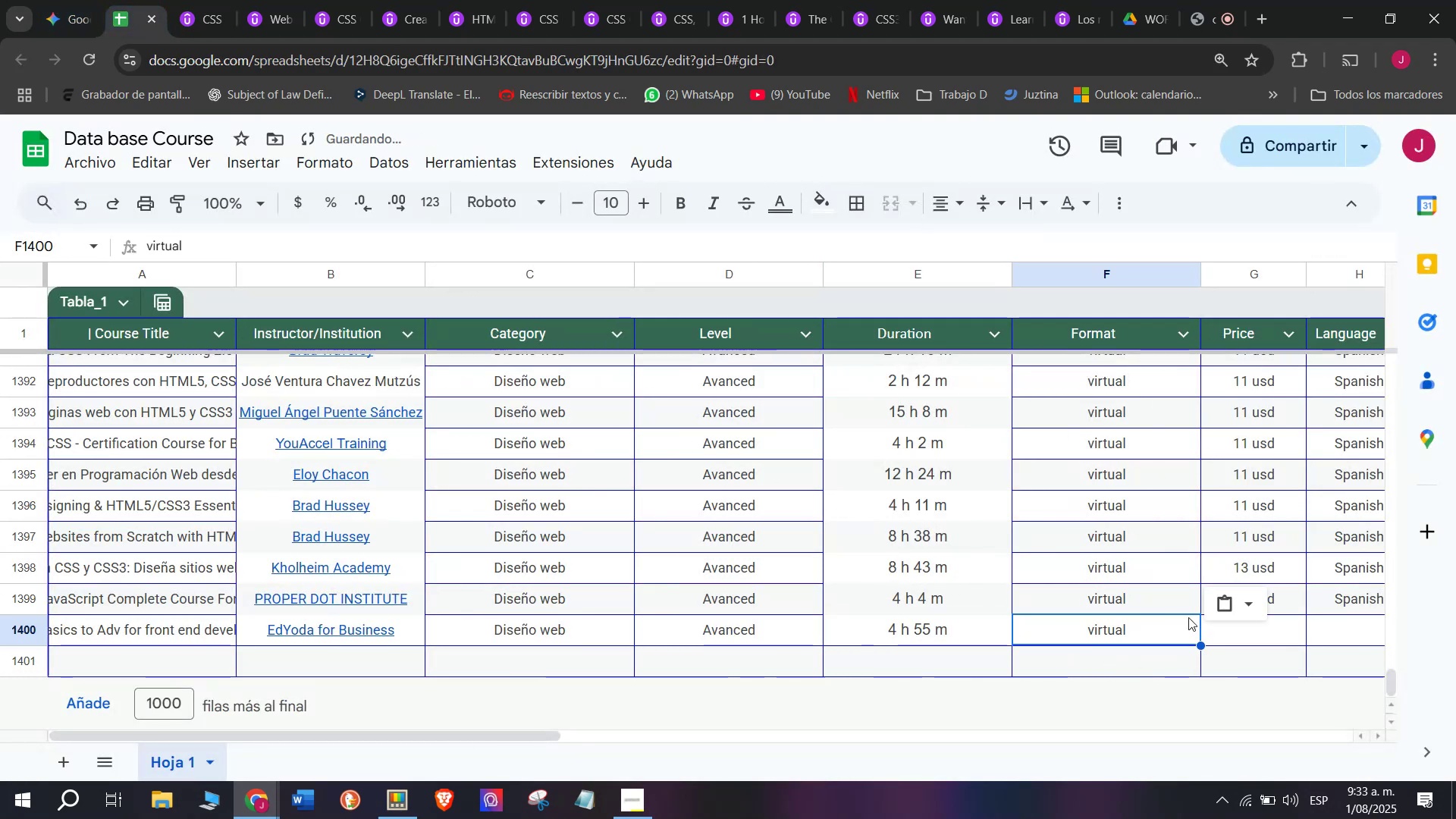 
key(Control+C)
 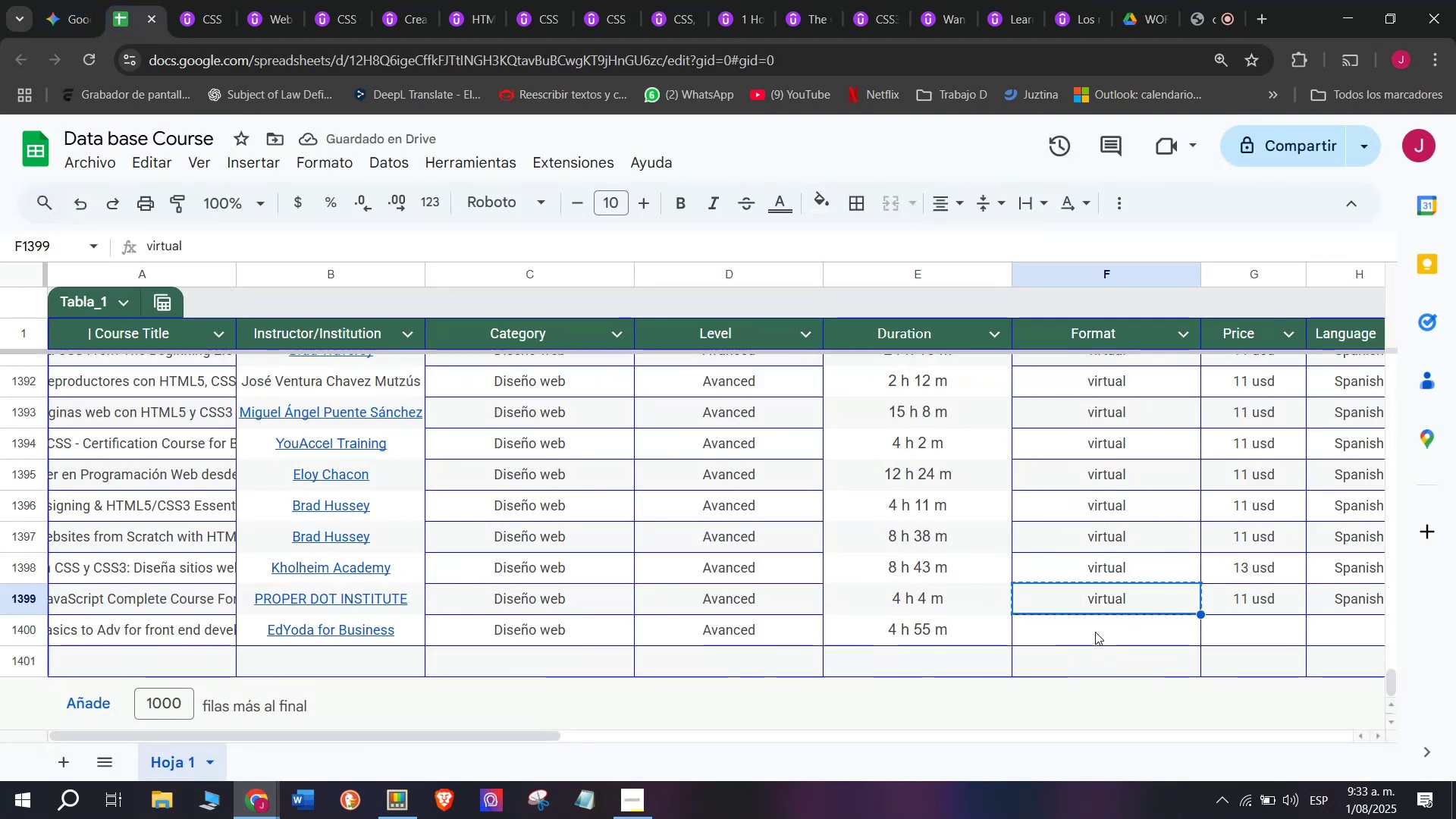 
key(Z)
 